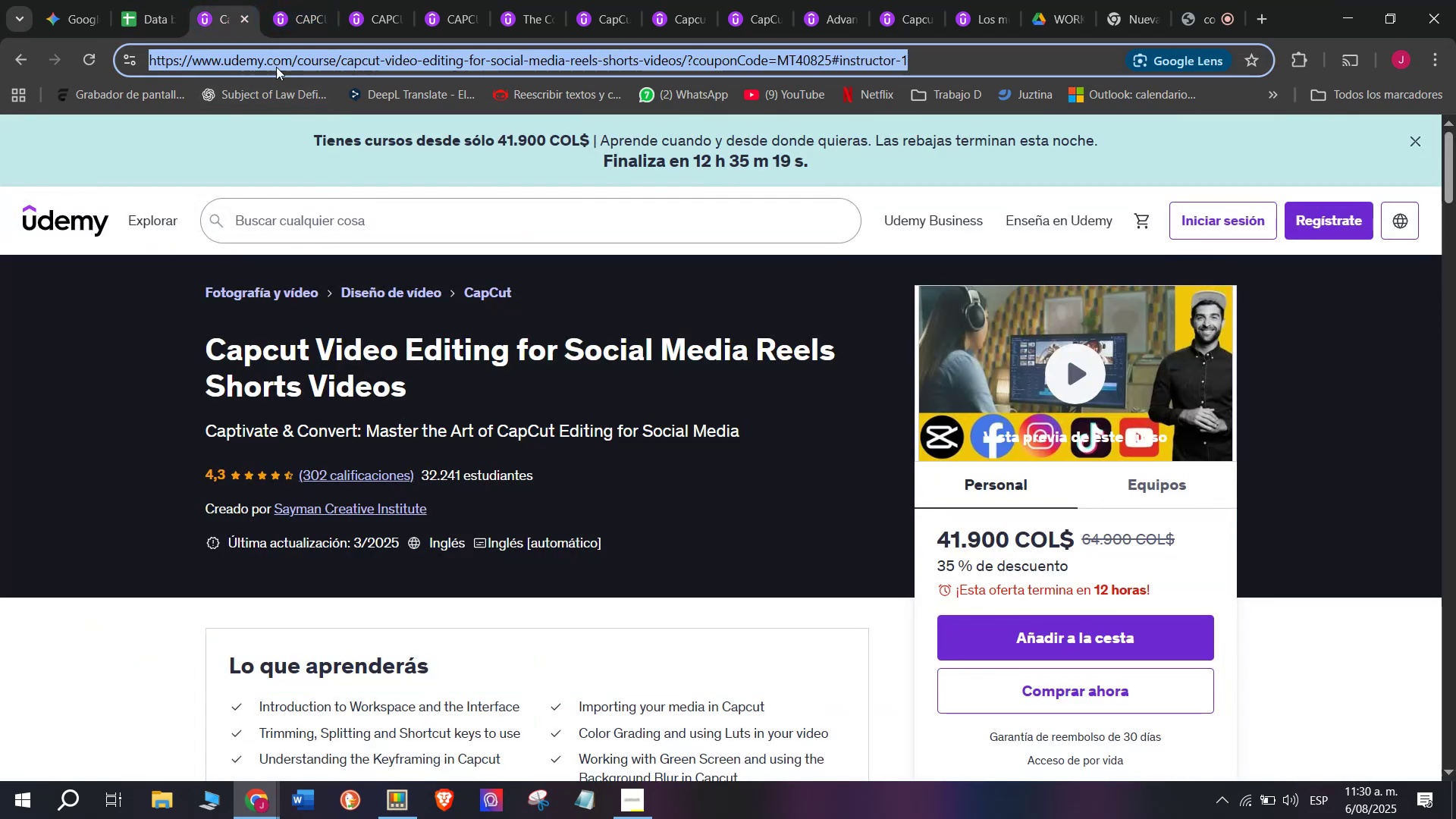 
key(Break)
 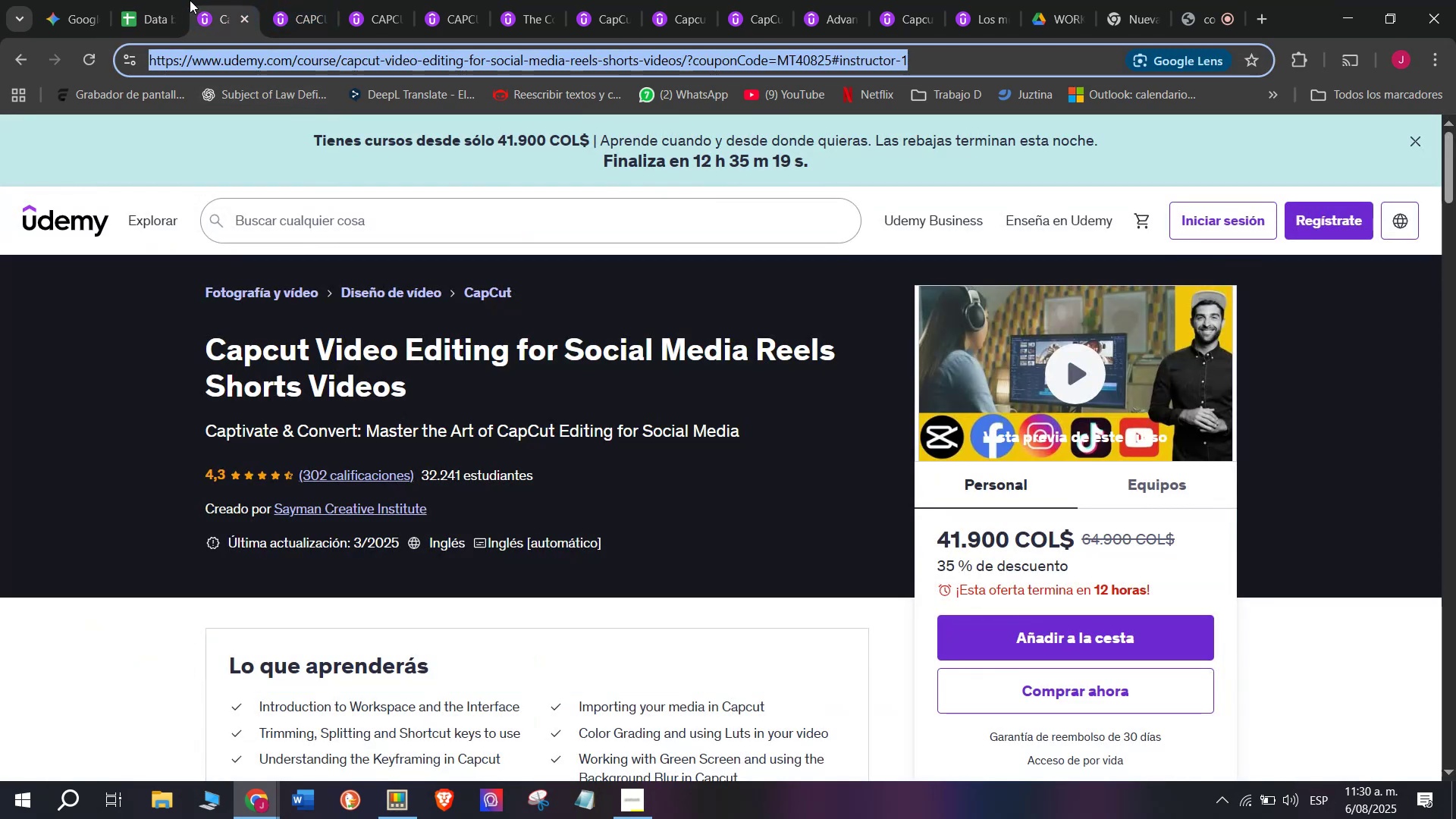 
key(Control+ControlLeft)
 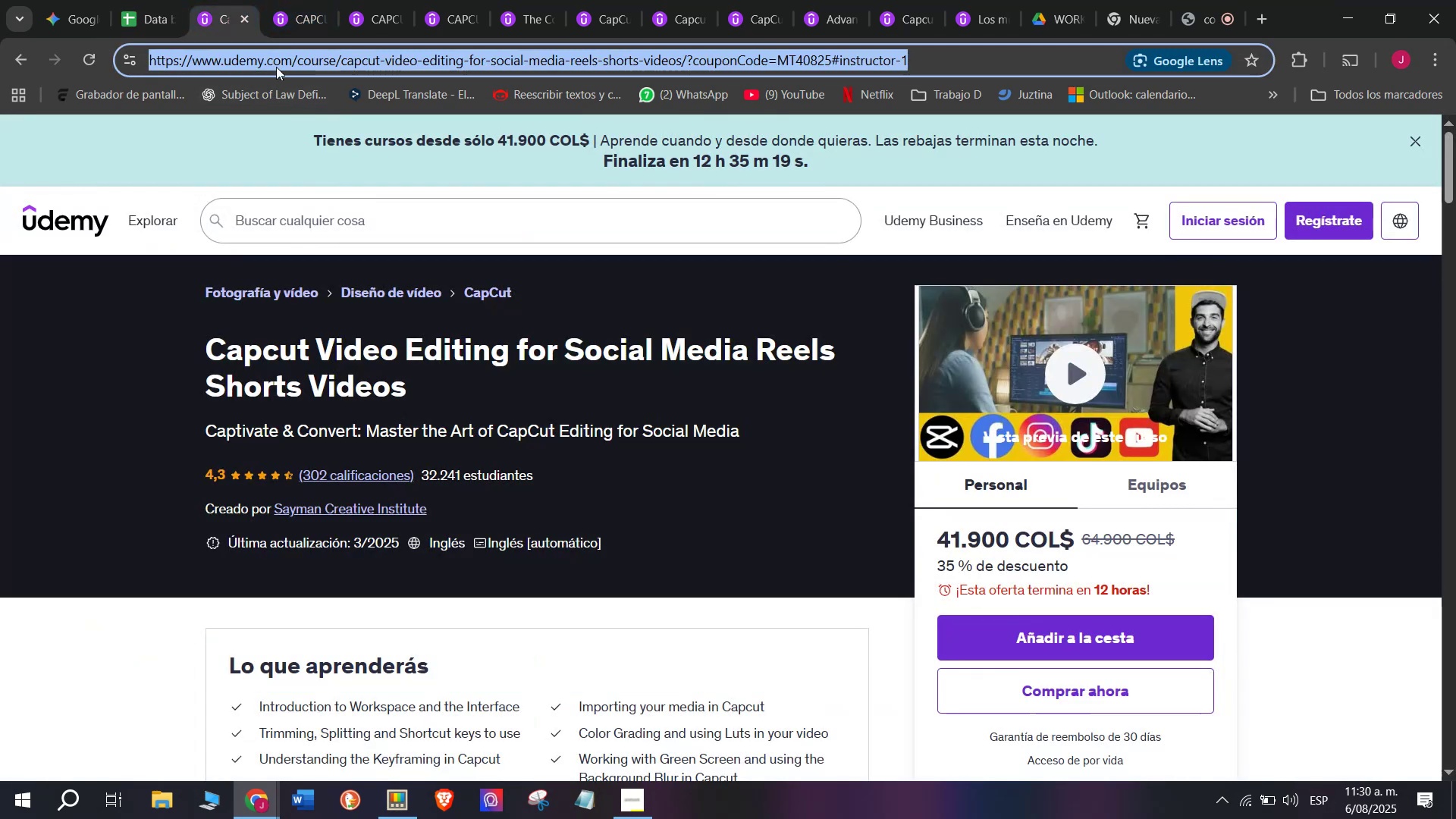 
key(Control+C)
 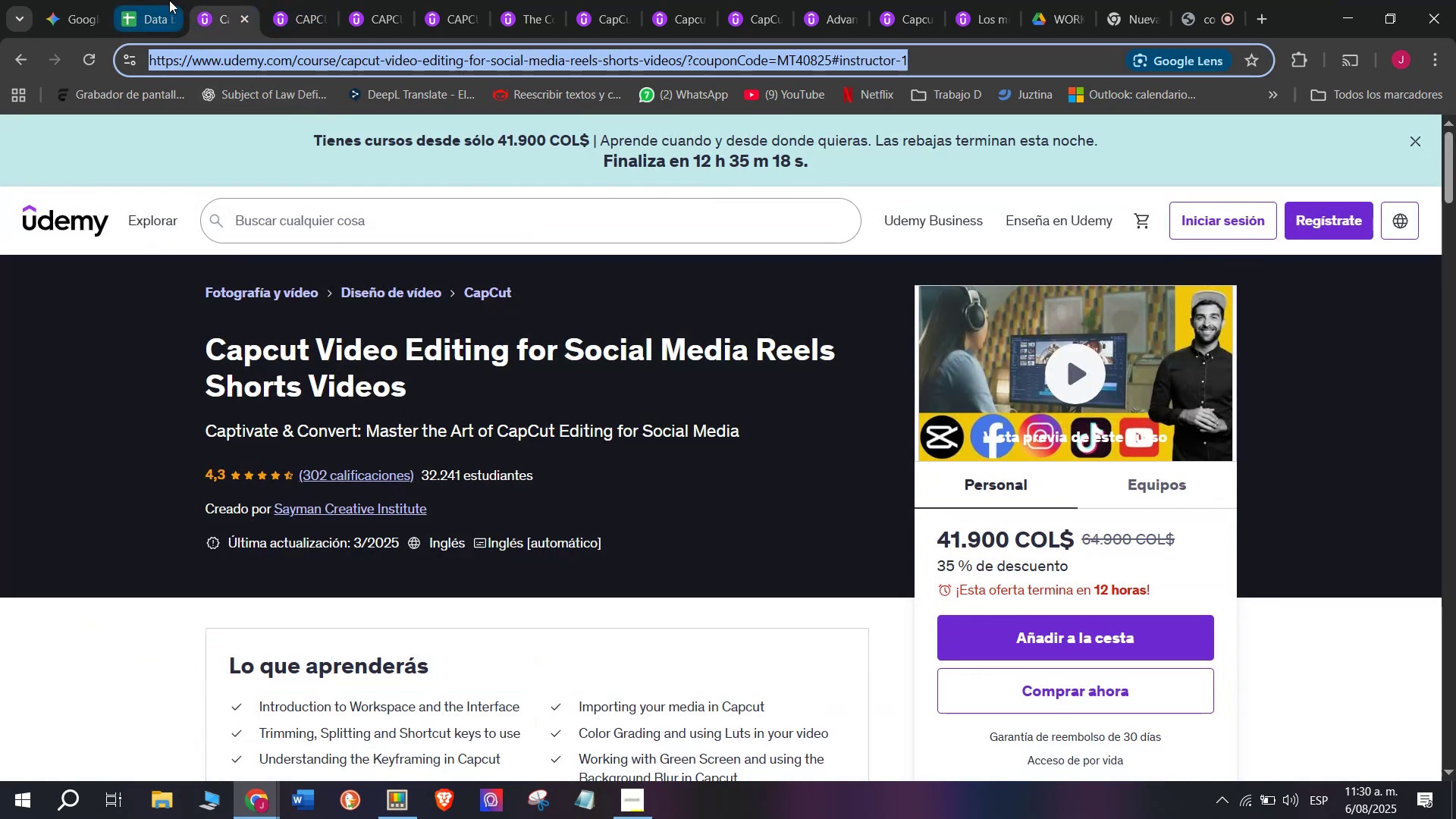 
left_click([168, 0])
 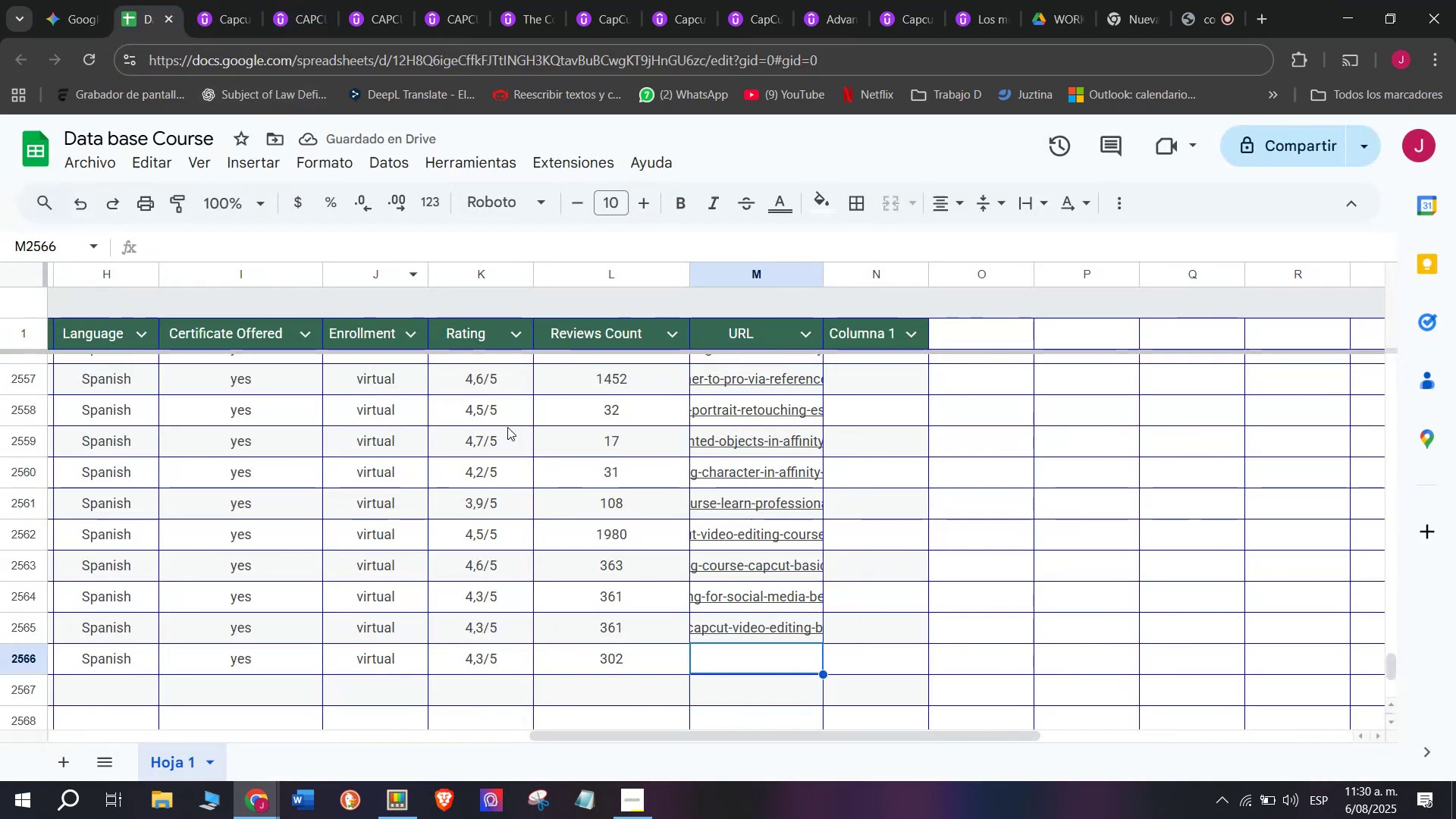 
key(Control+ControlLeft)
 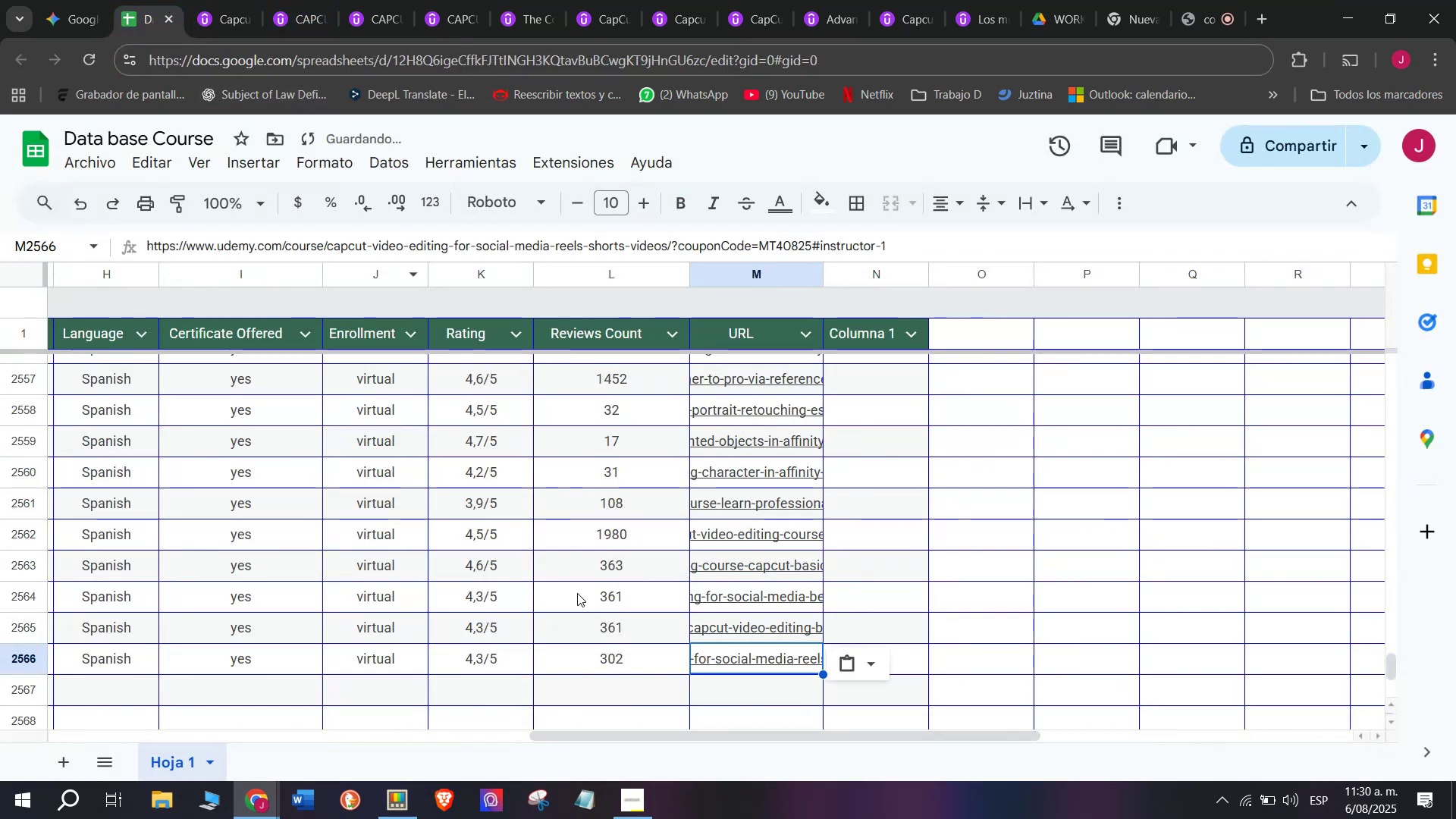 
key(Z)
 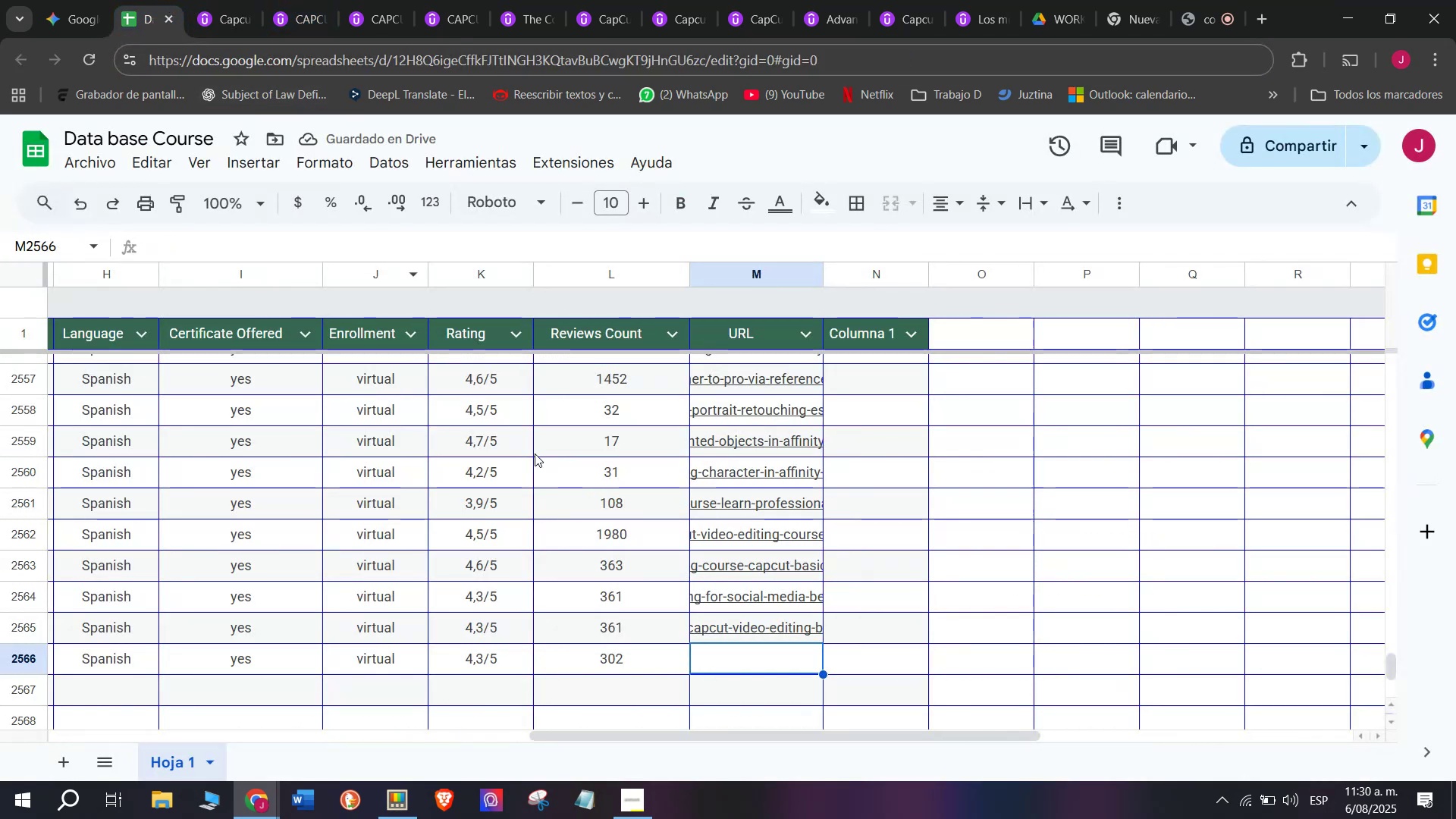 
key(Control+V)
 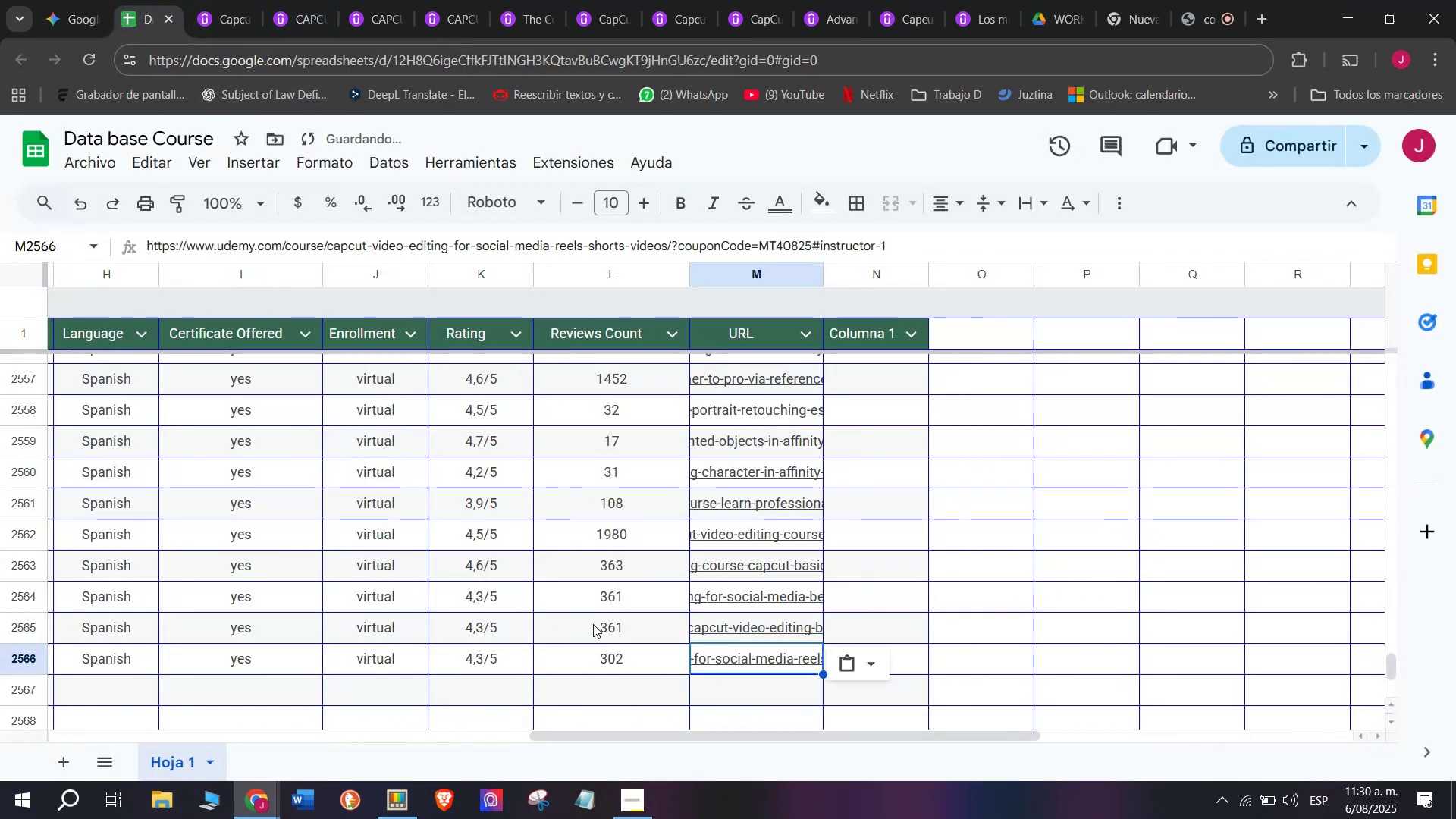 
scroll: coordinate [312, 438], scroll_direction: up, amount: 6.0
 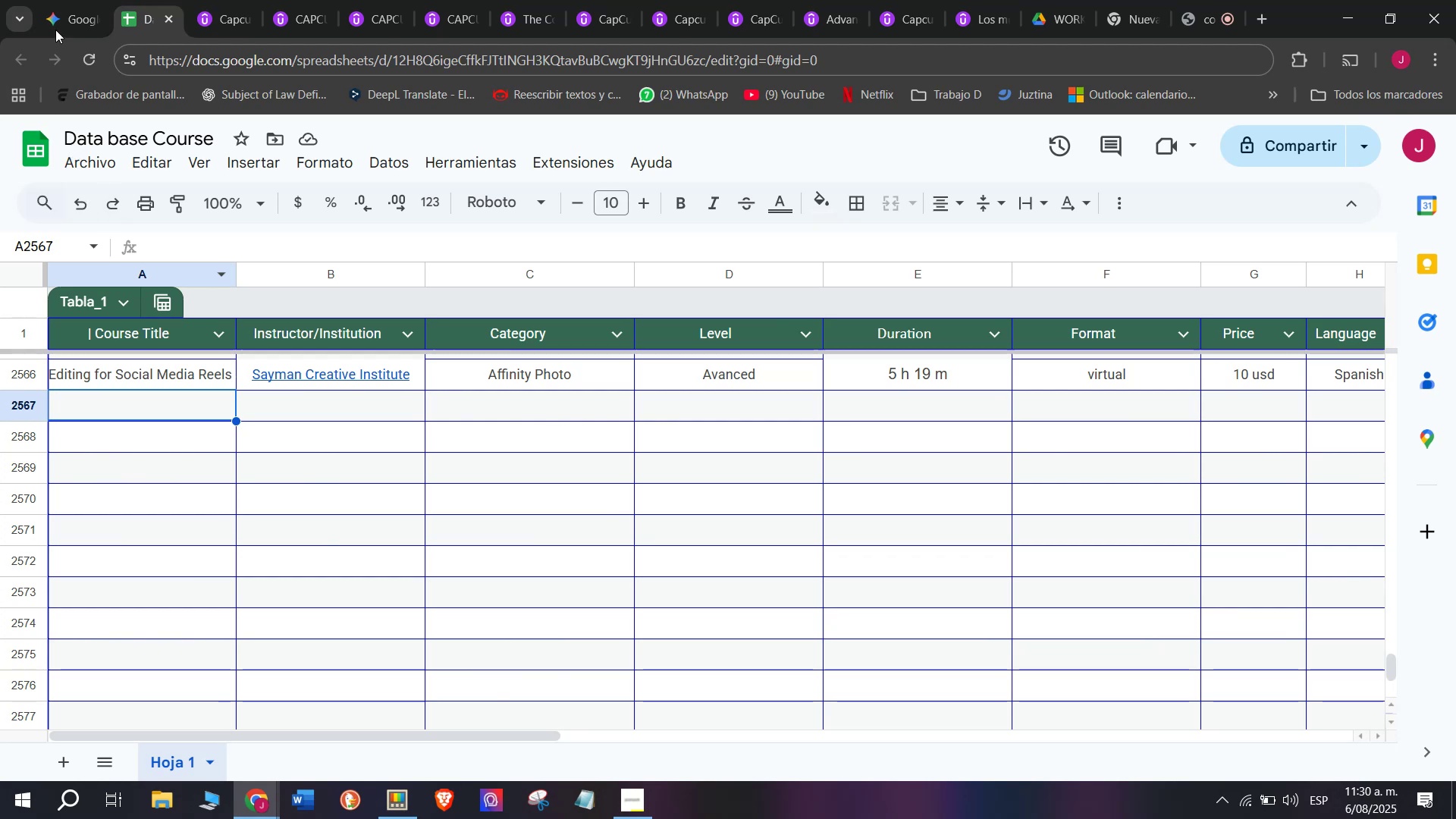 
left_click([255, 0])
 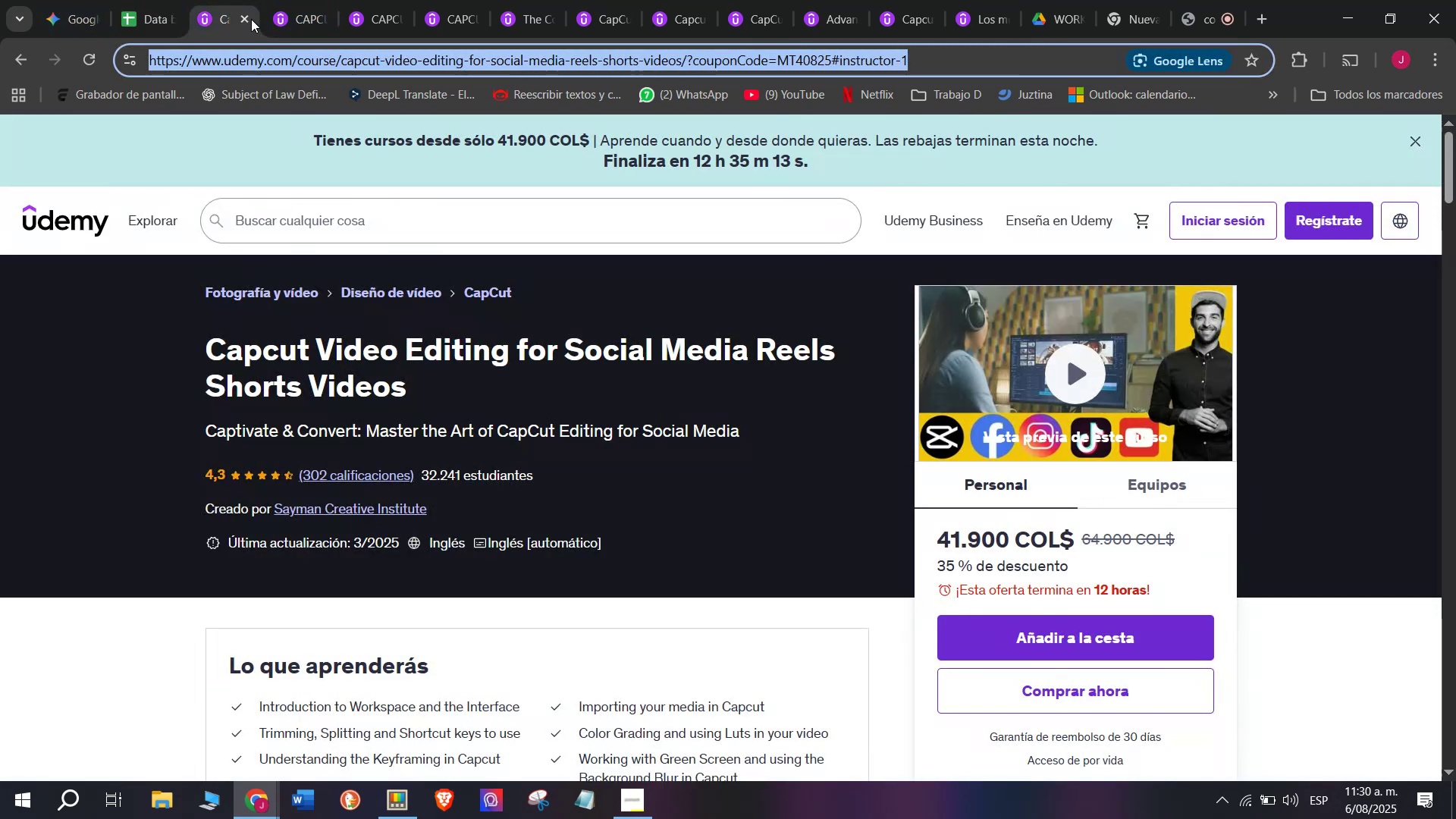 
left_click([247, 15])
 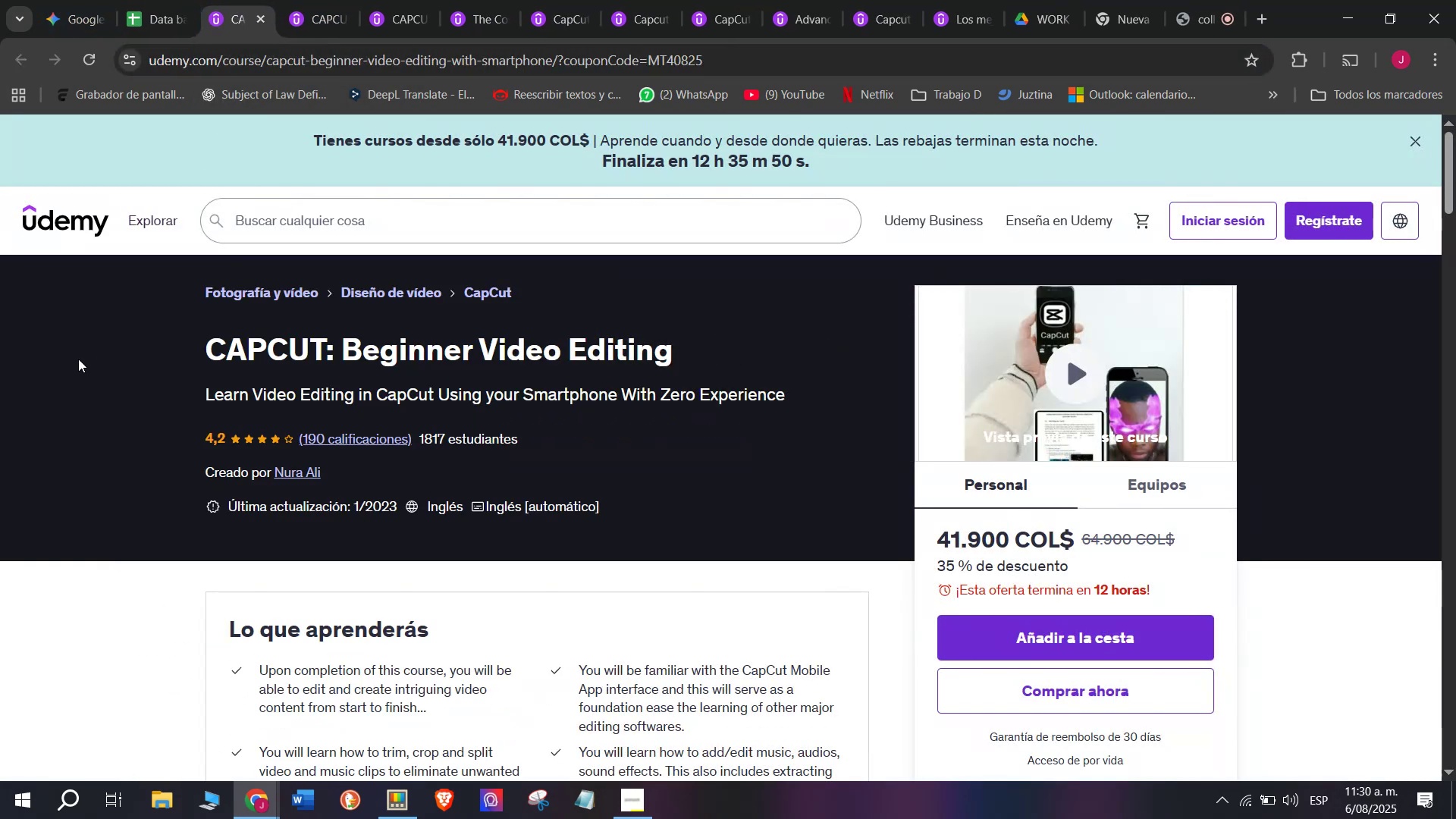 
left_click_drag(start_coordinate=[78, 359], to_coordinate=[691, 360])
 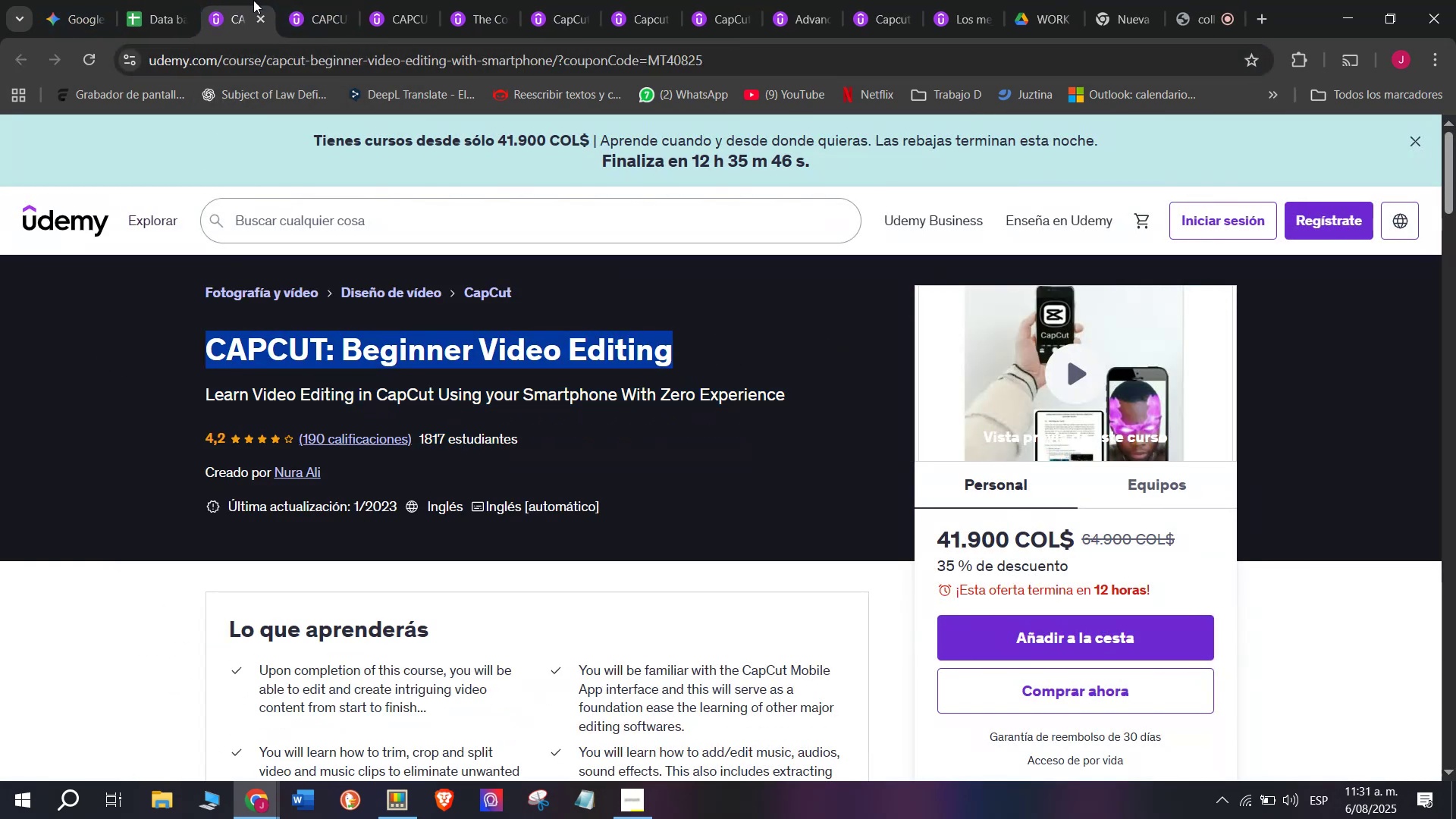 
key(Control+ControlLeft)
 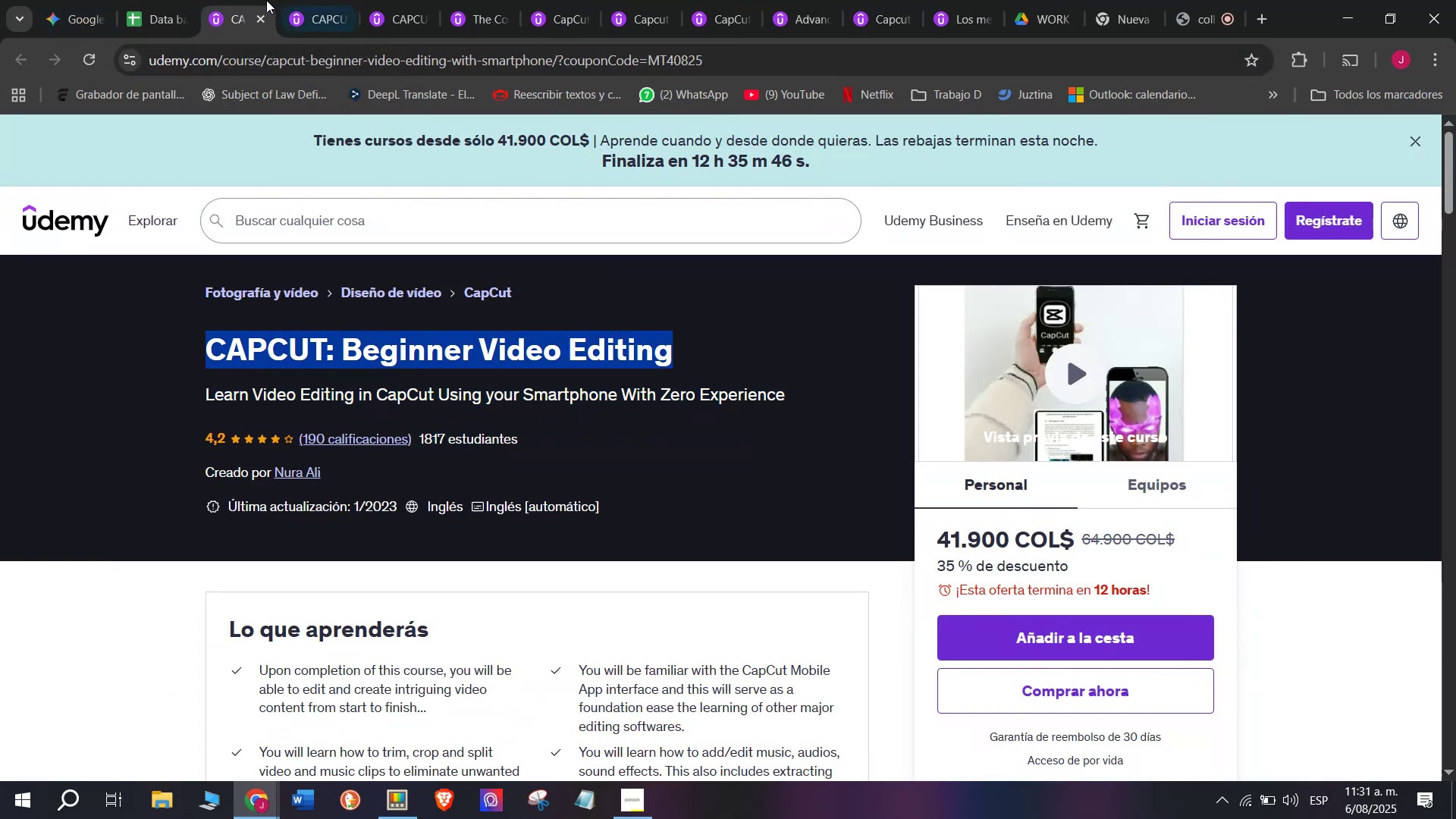 
key(Break)
 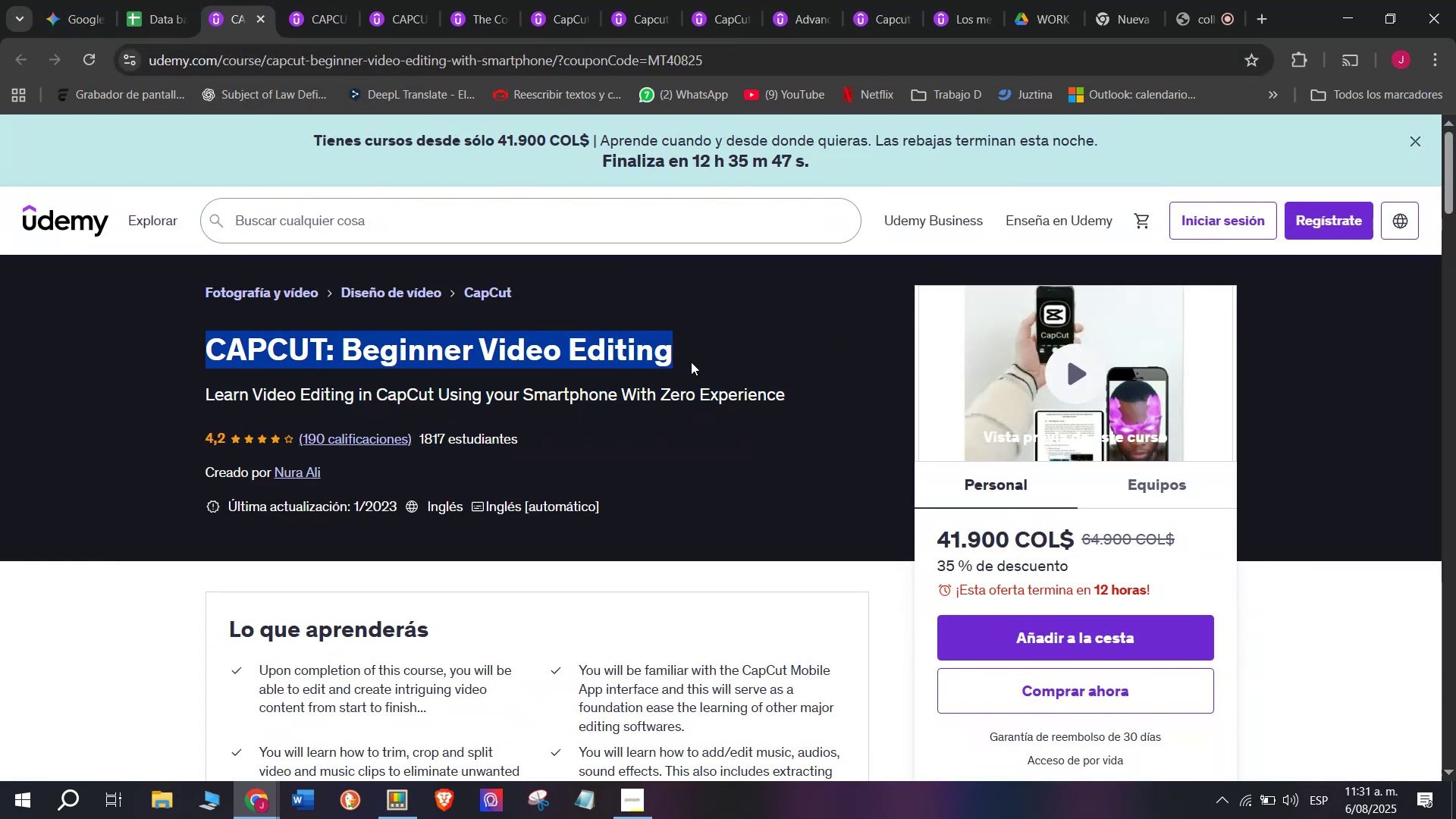 
key(Control+C)
 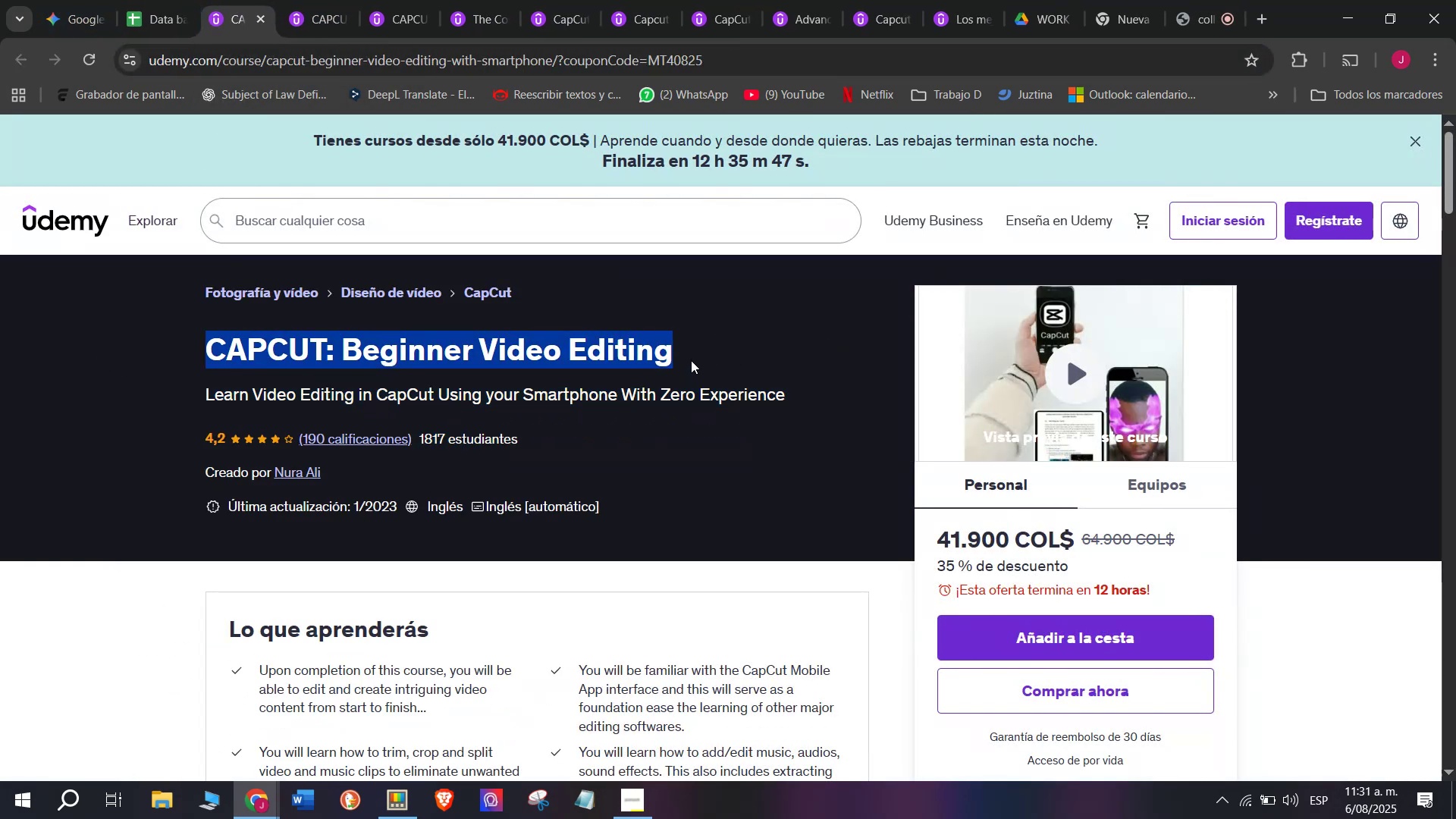 
key(Control+ControlLeft)
 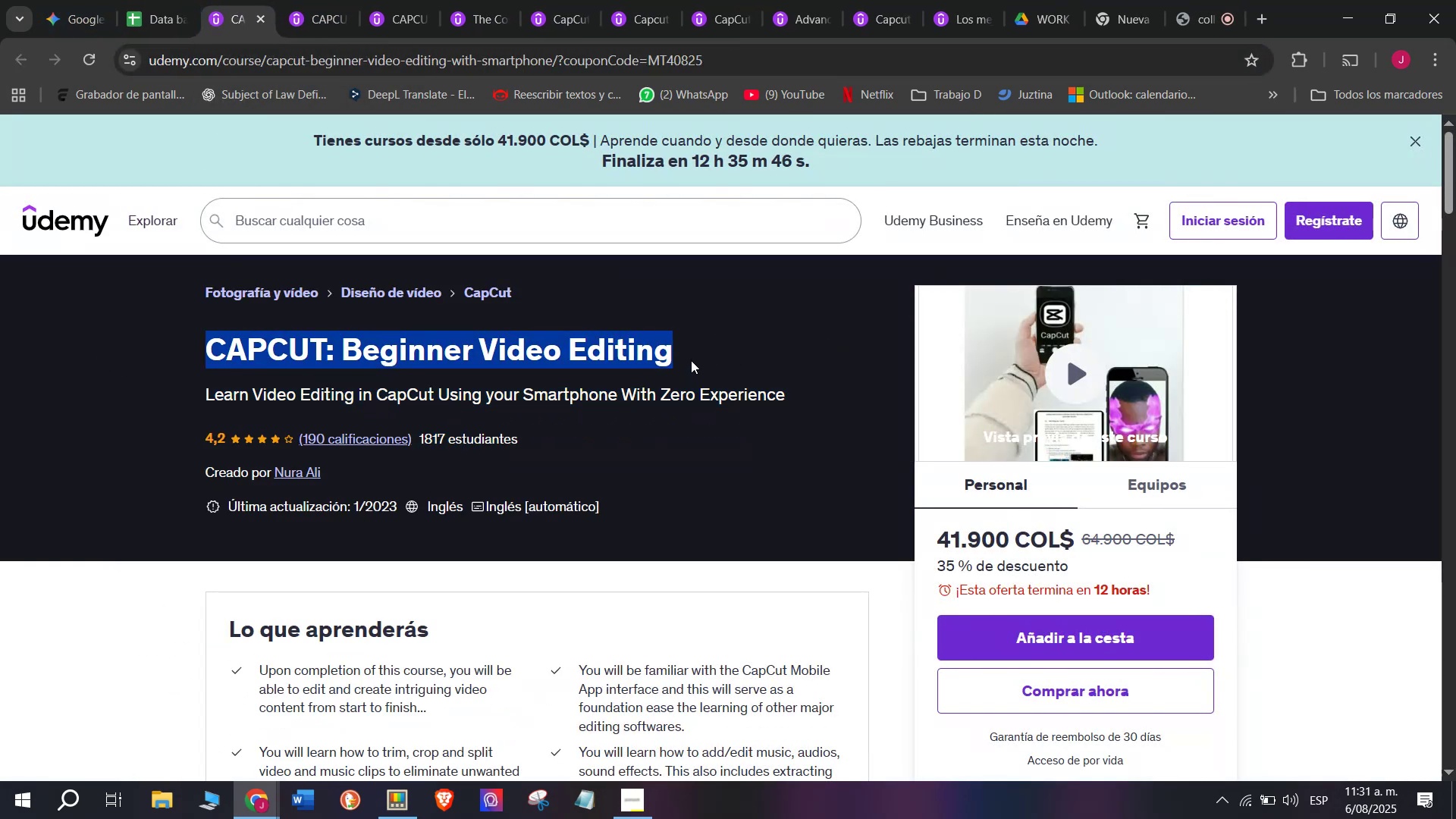 
key(Break)
 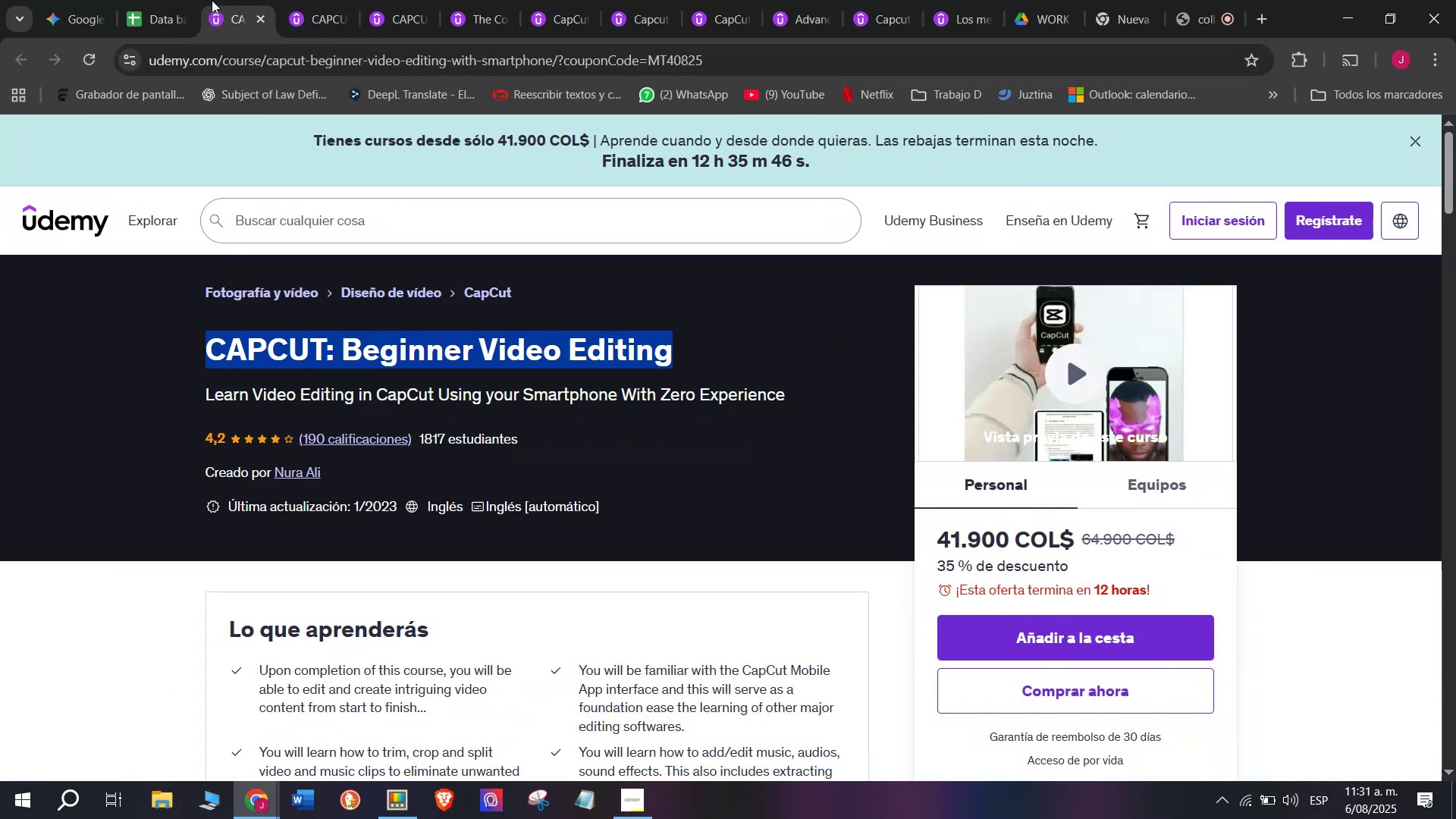 
key(Control+C)
 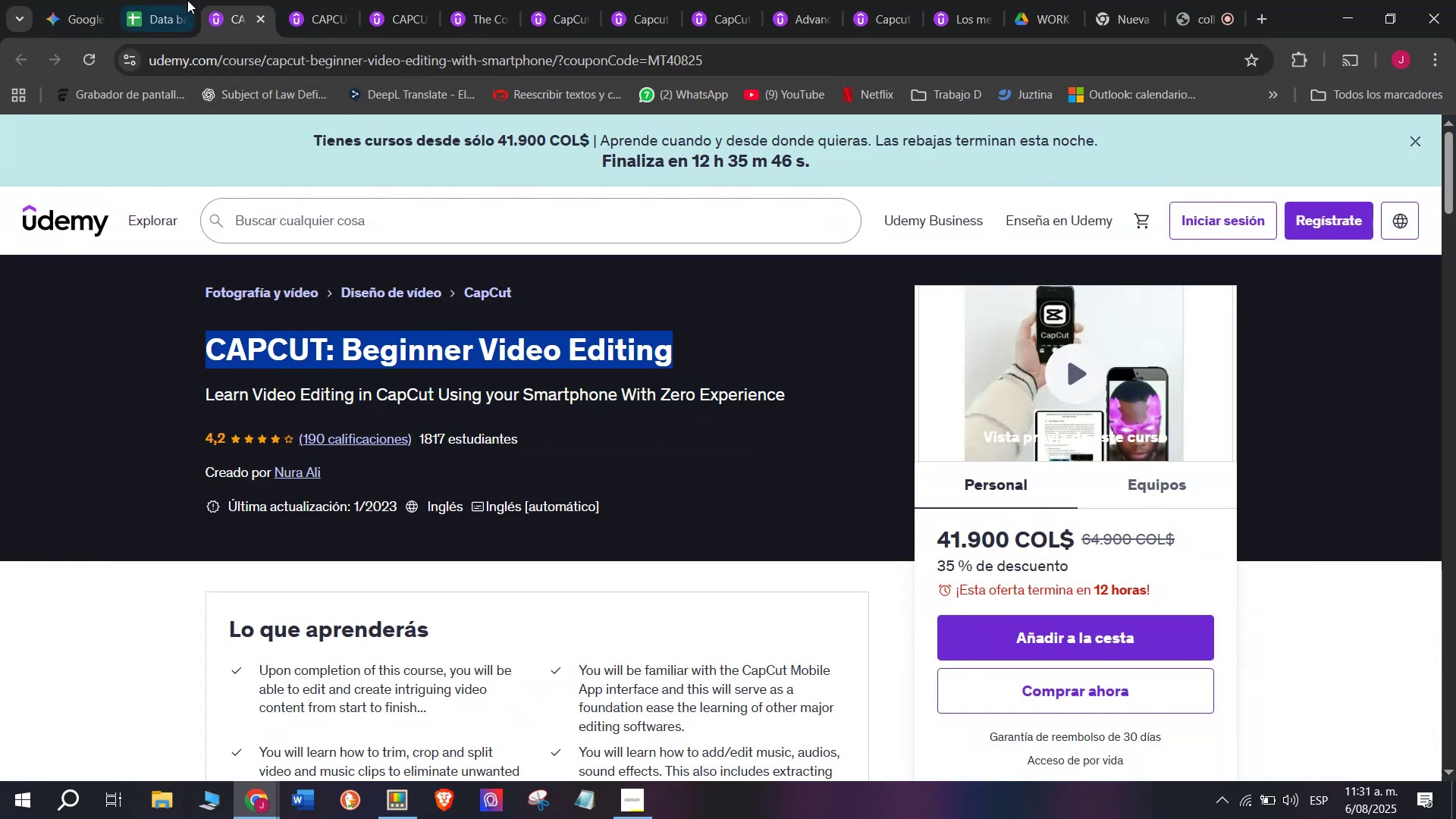 
left_click([177, 0])
 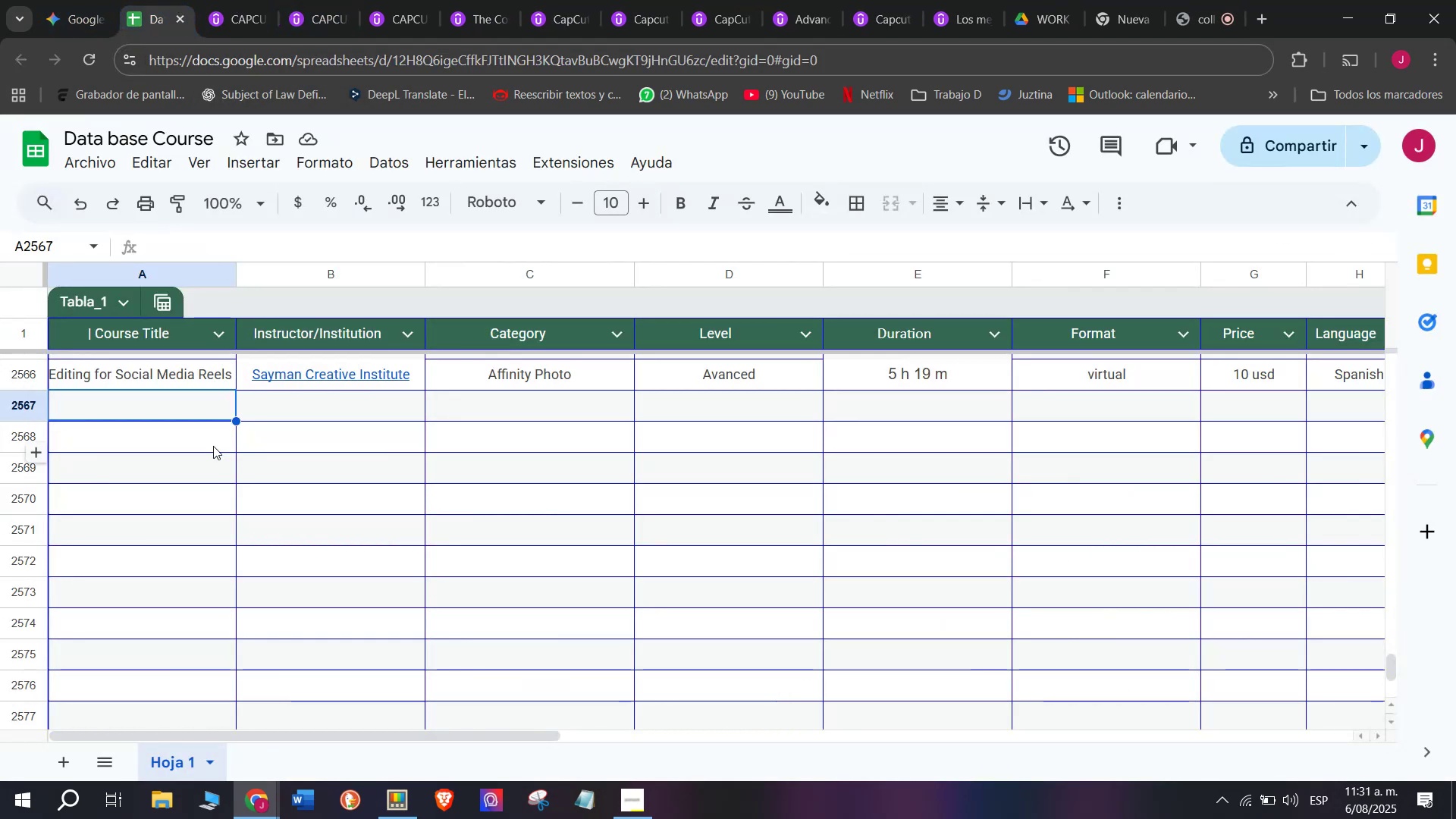 
key(Control+ControlLeft)
 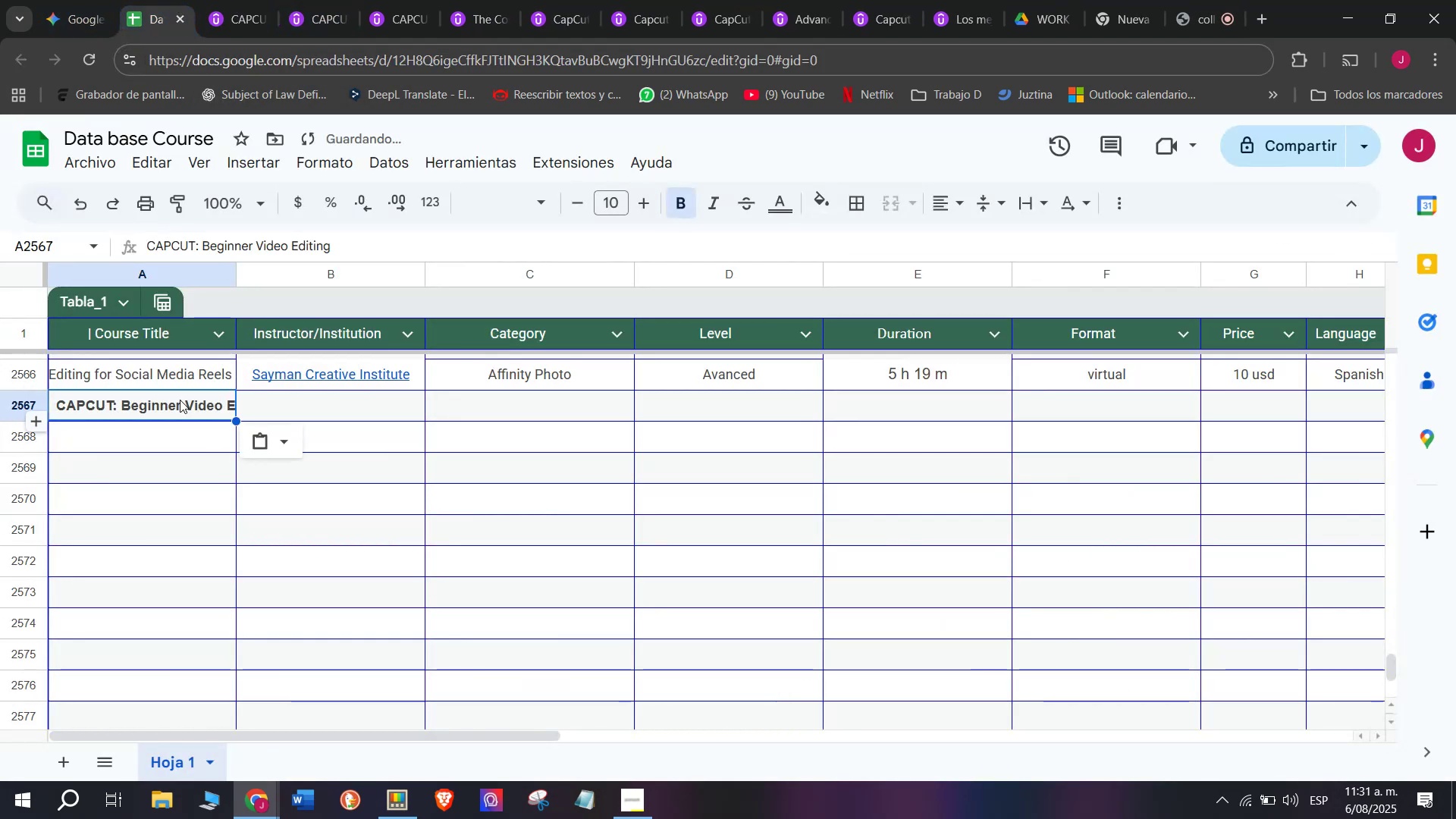 
key(Z)
 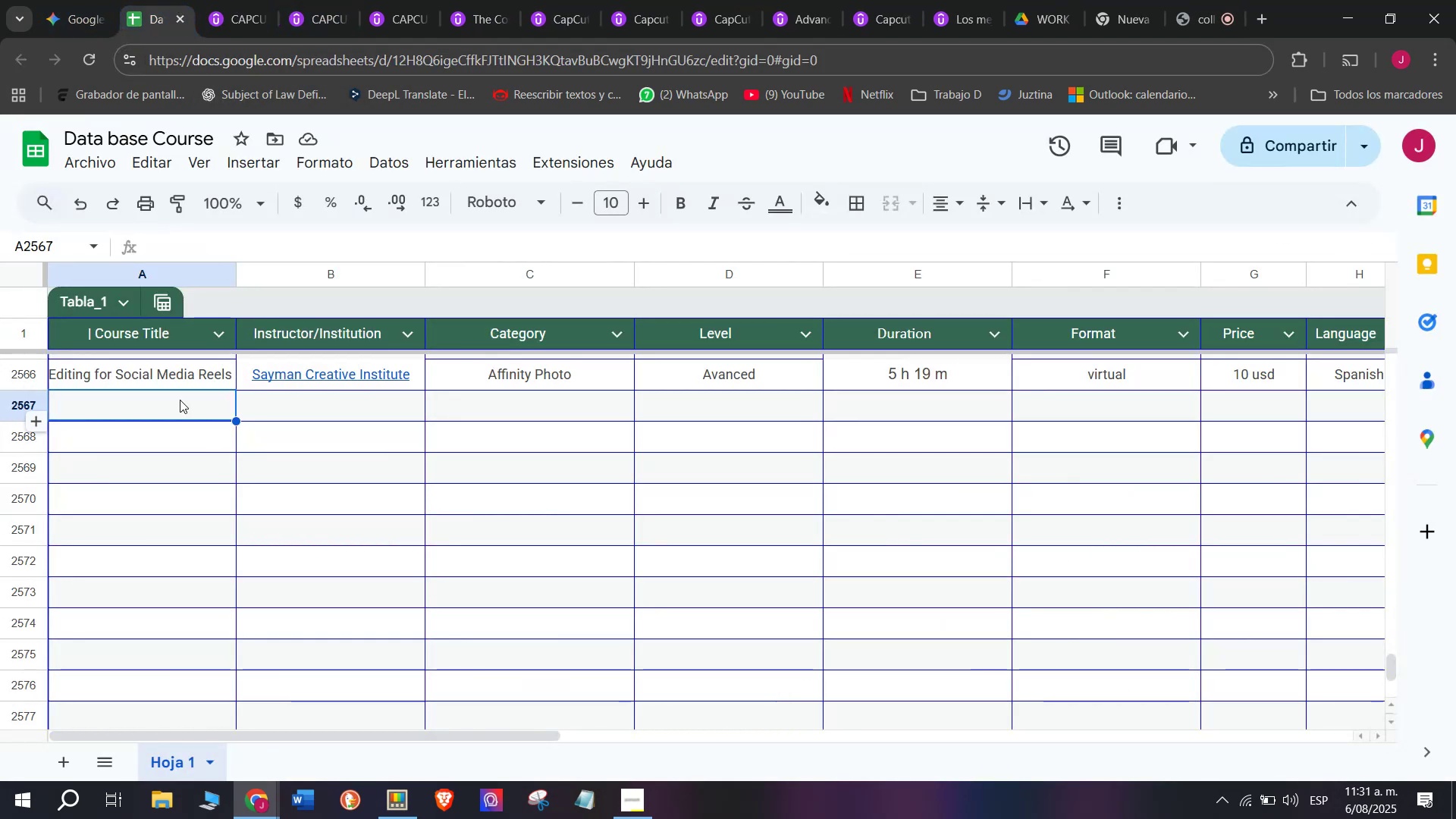 
key(Control+V)
 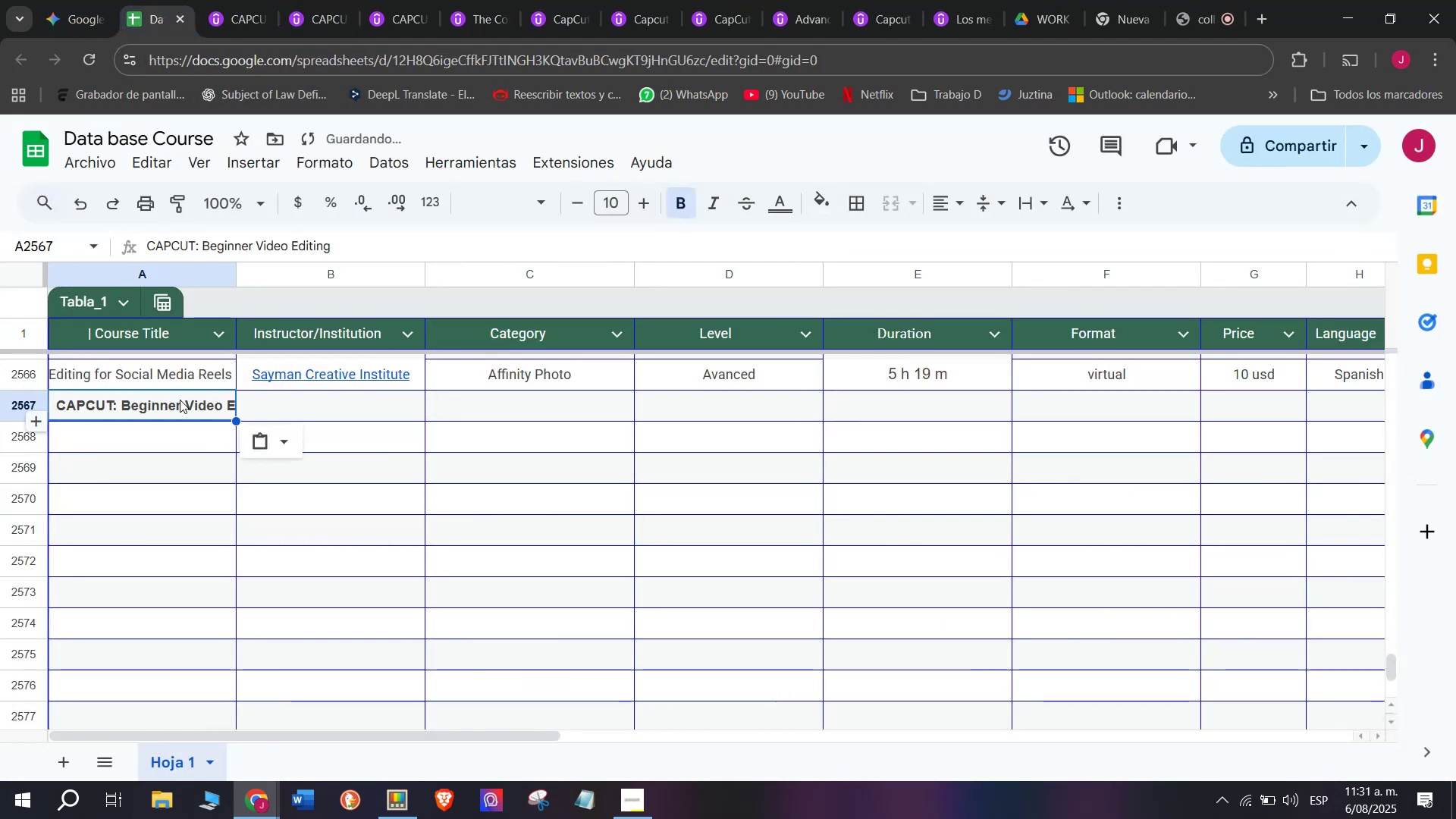 
key(Shift+ShiftLeft)
 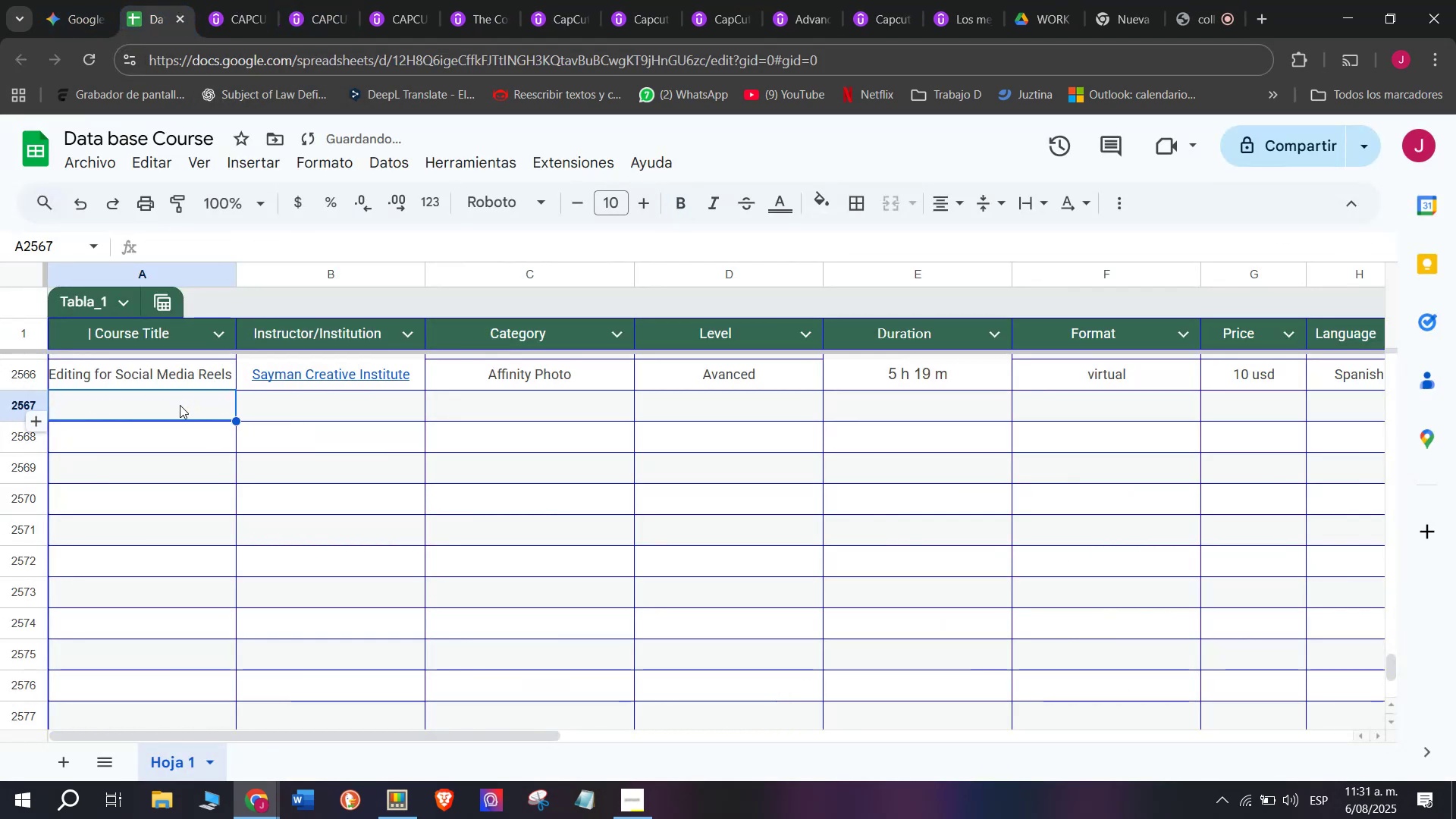 
key(Control+Shift+ControlLeft)
 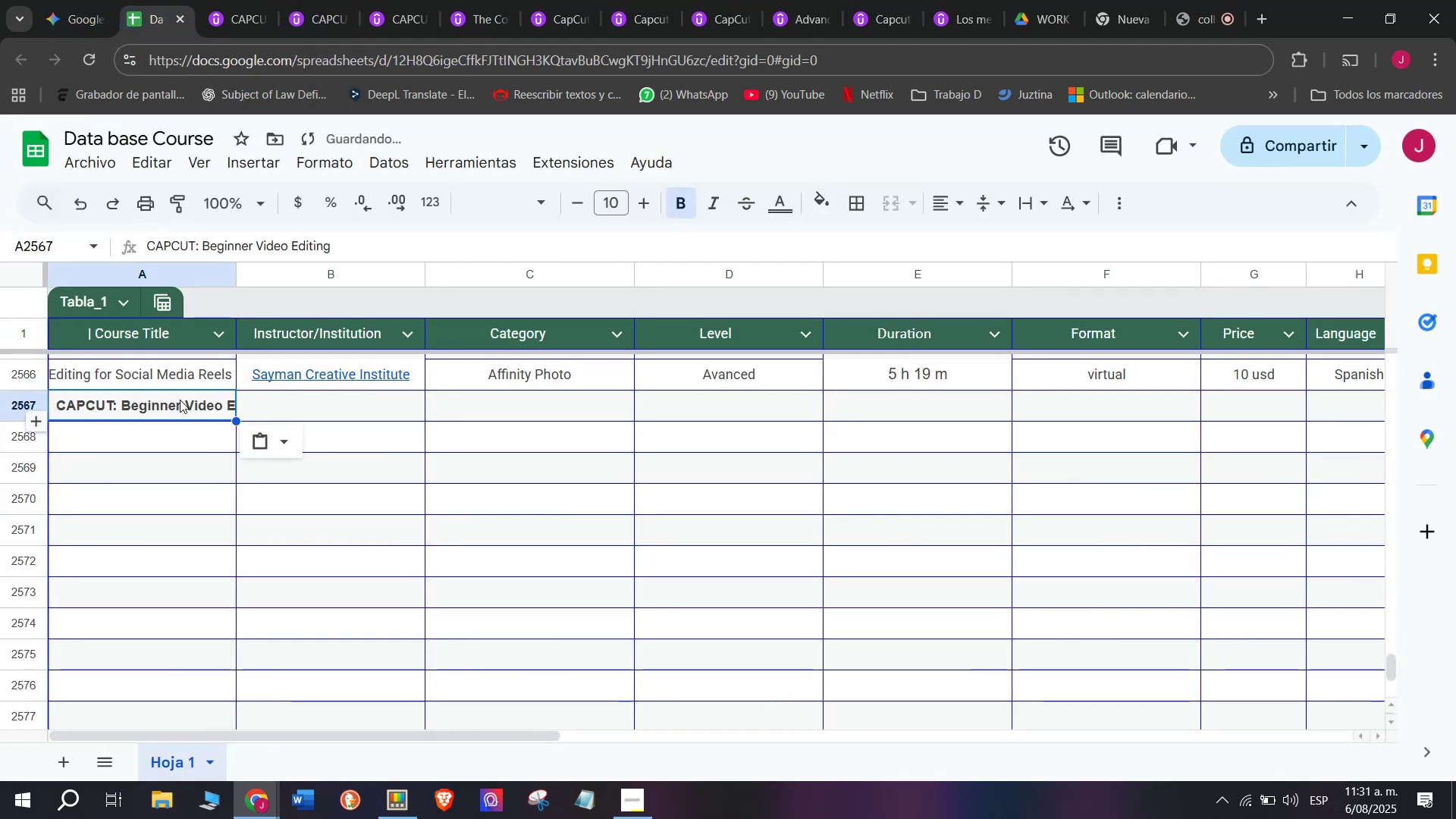 
key(Control+Shift+Z)
 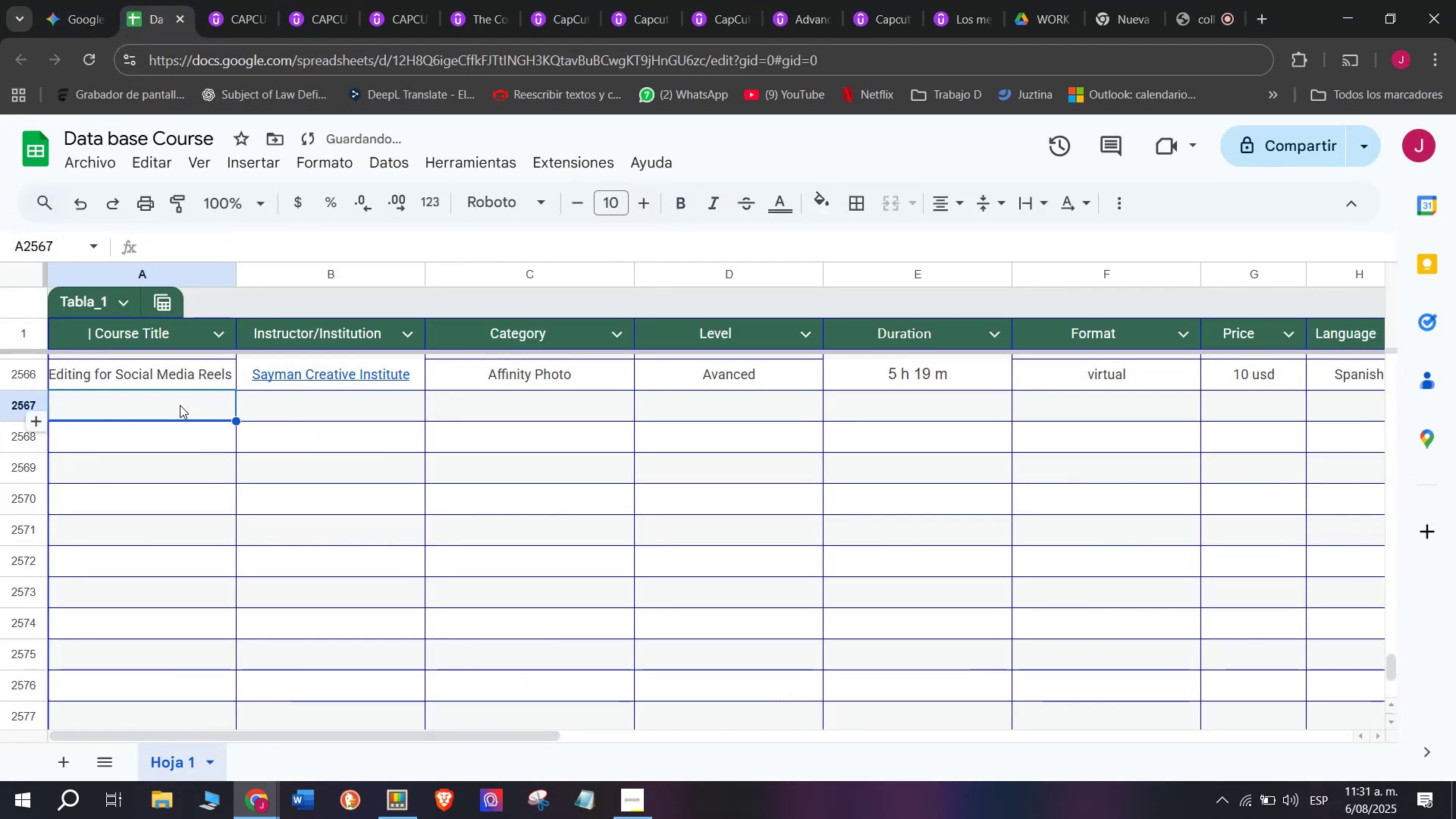 
double_click([180, 405])
 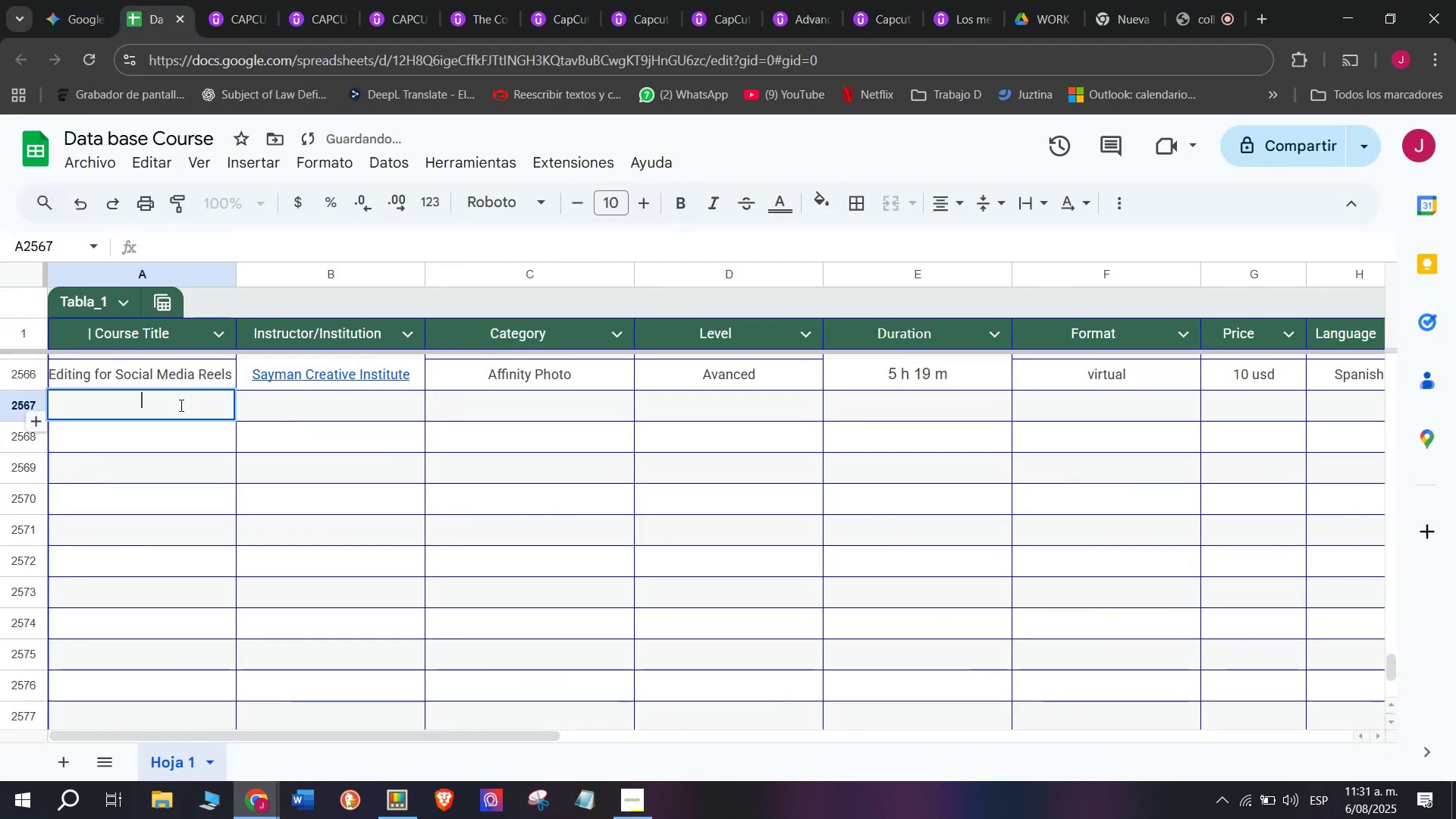 
key(Z)
 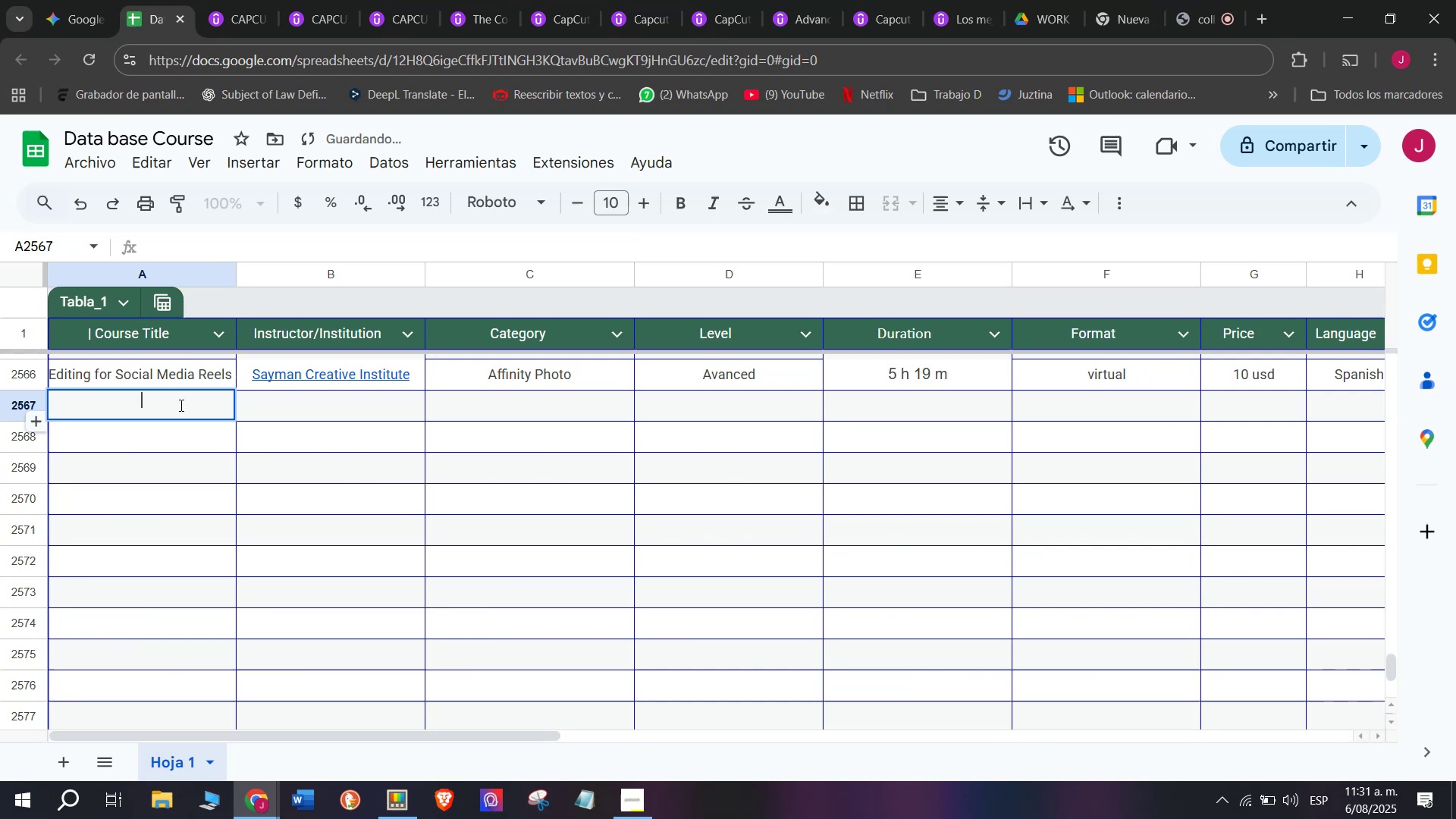 
key(Control+ControlLeft)
 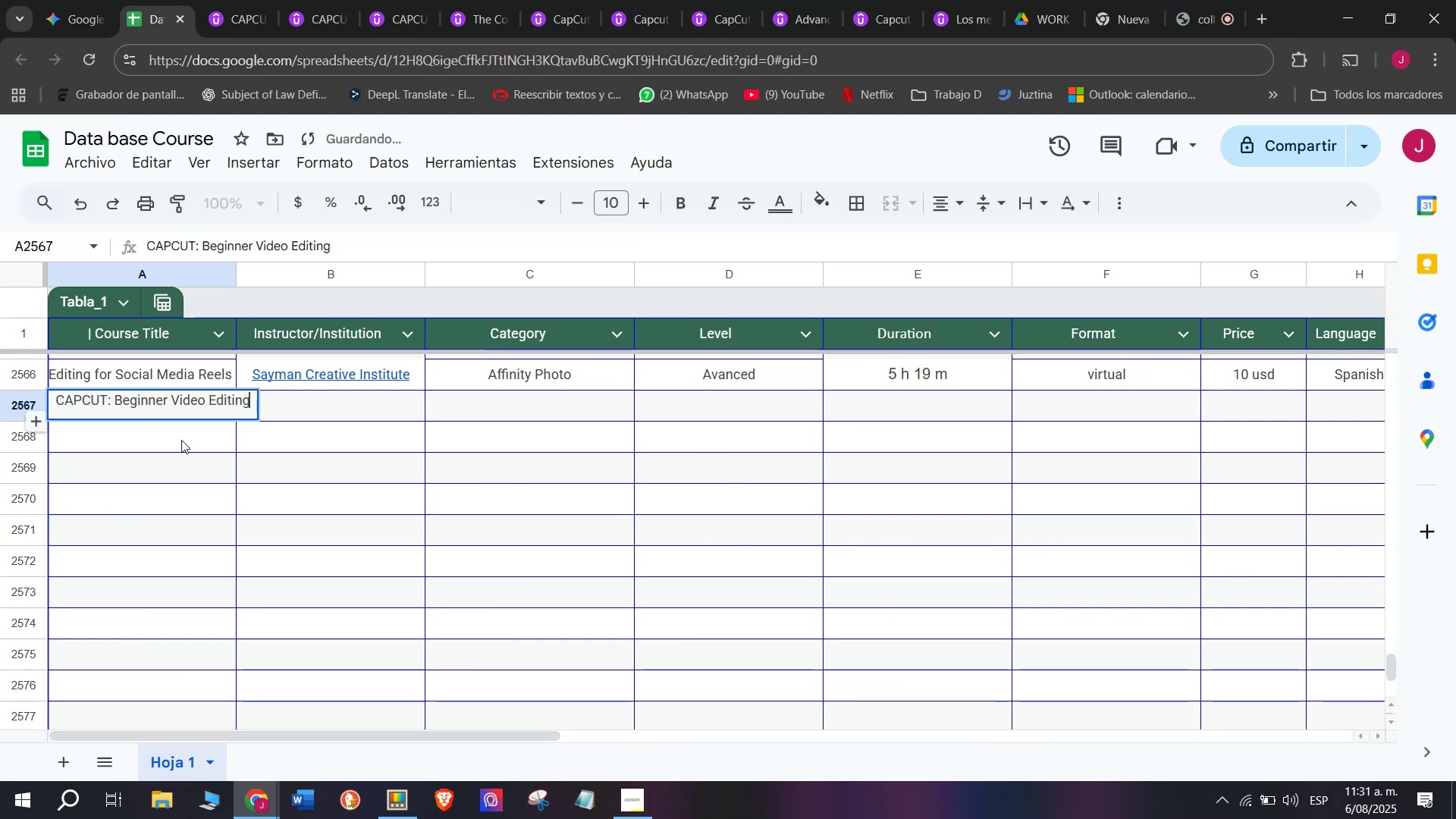 
key(Control+V)
 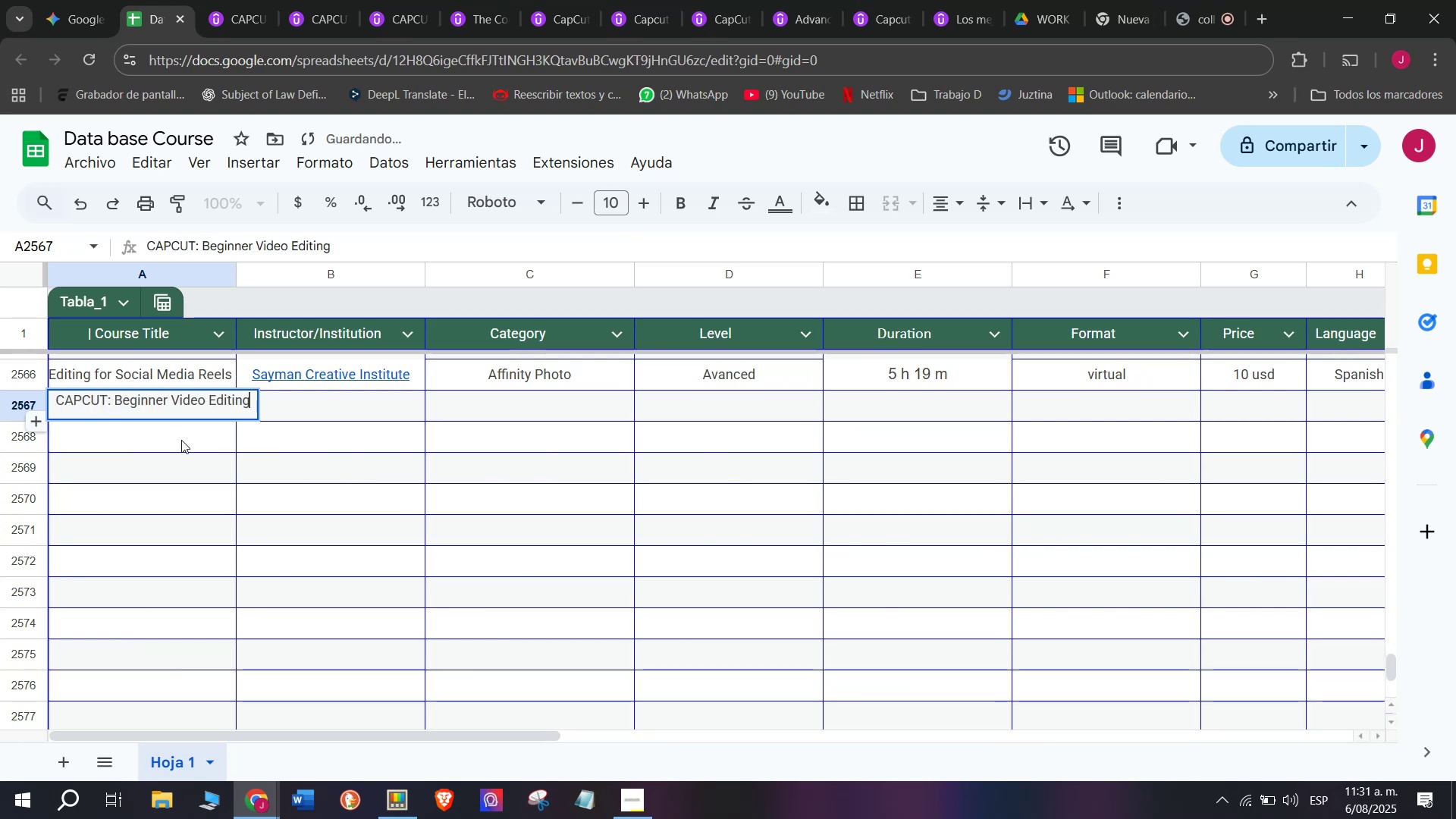 
left_click([181, 440])
 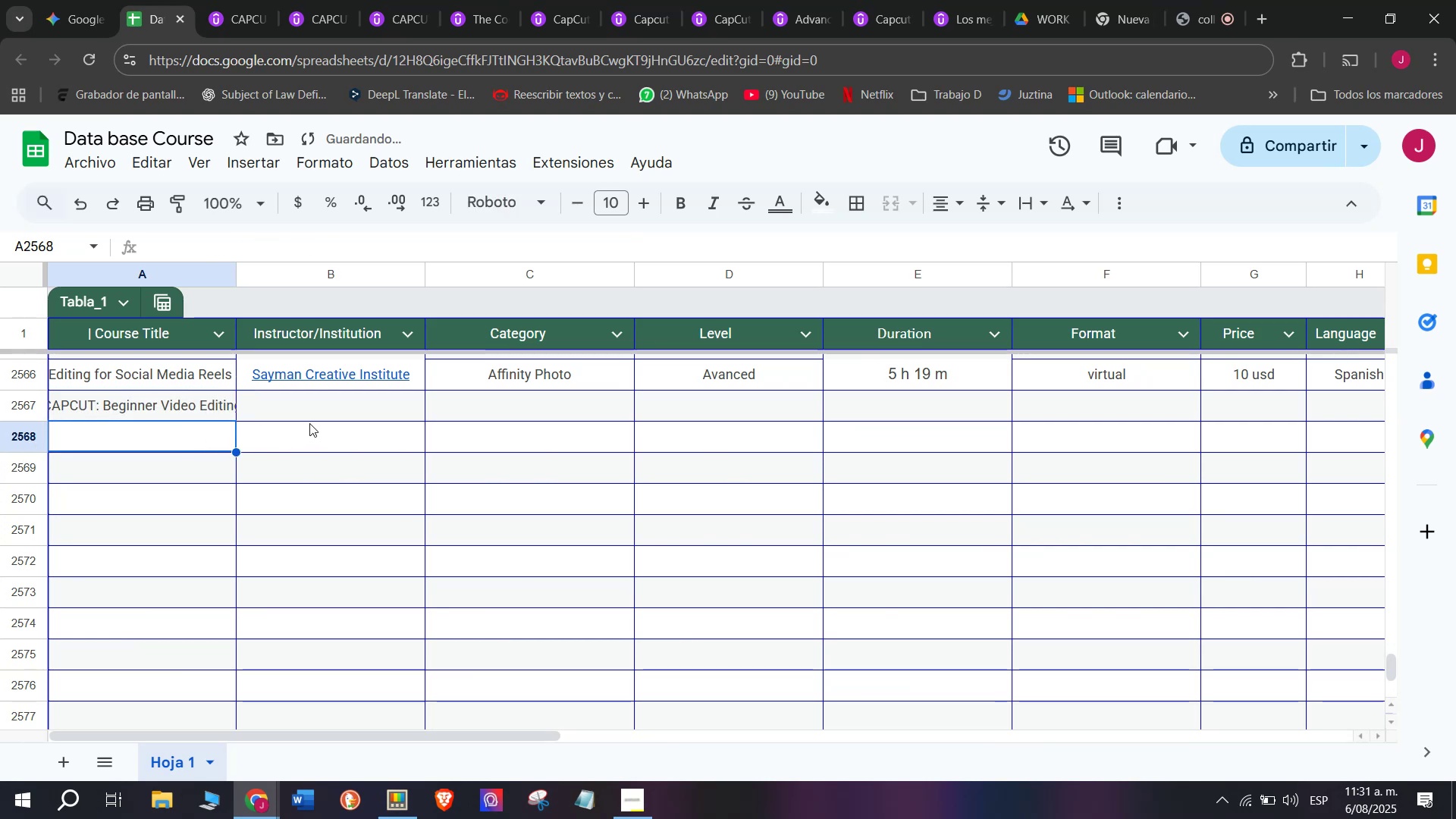 
left_click([309, 423])
 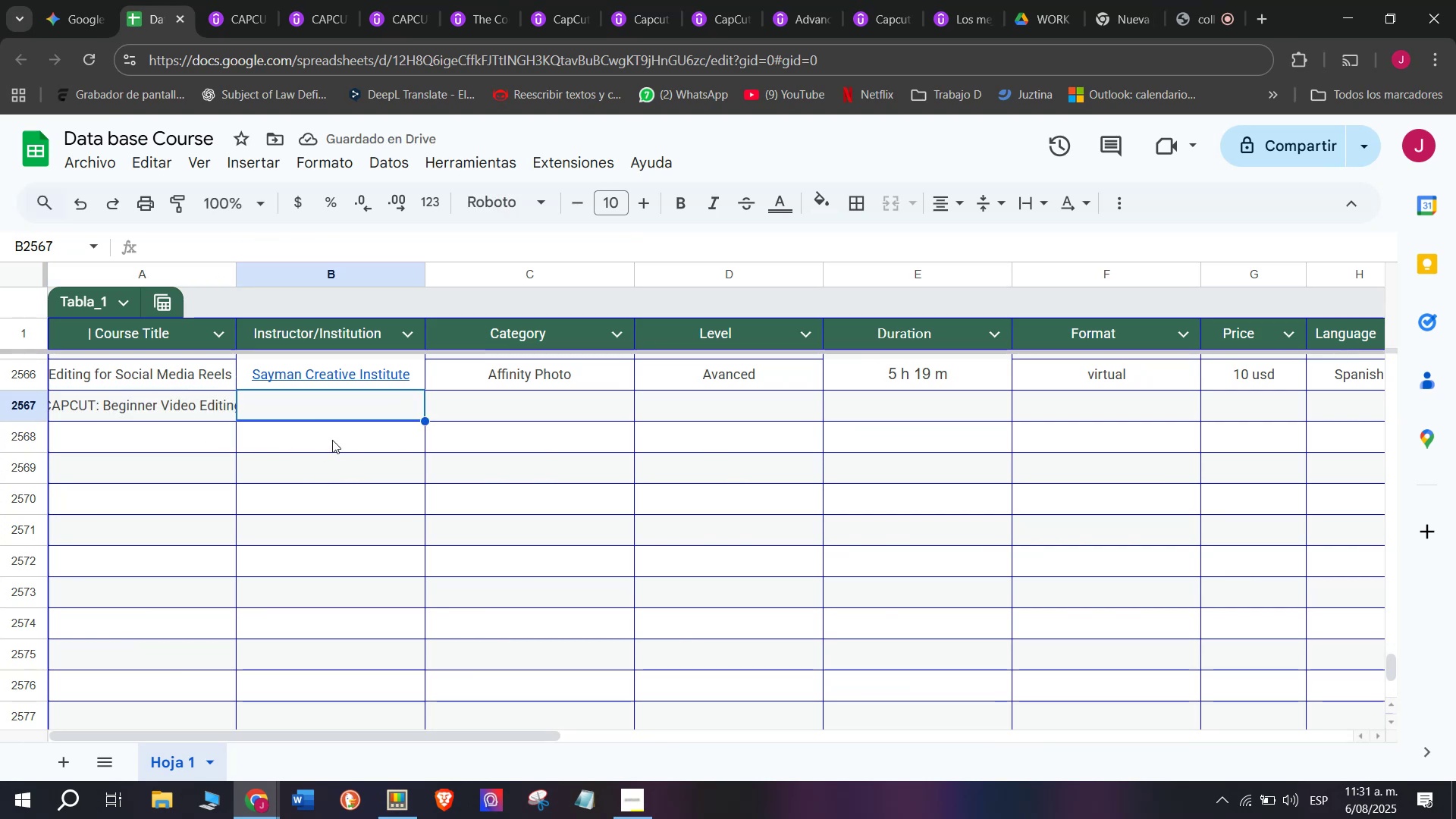 
left_click([237, 0])
 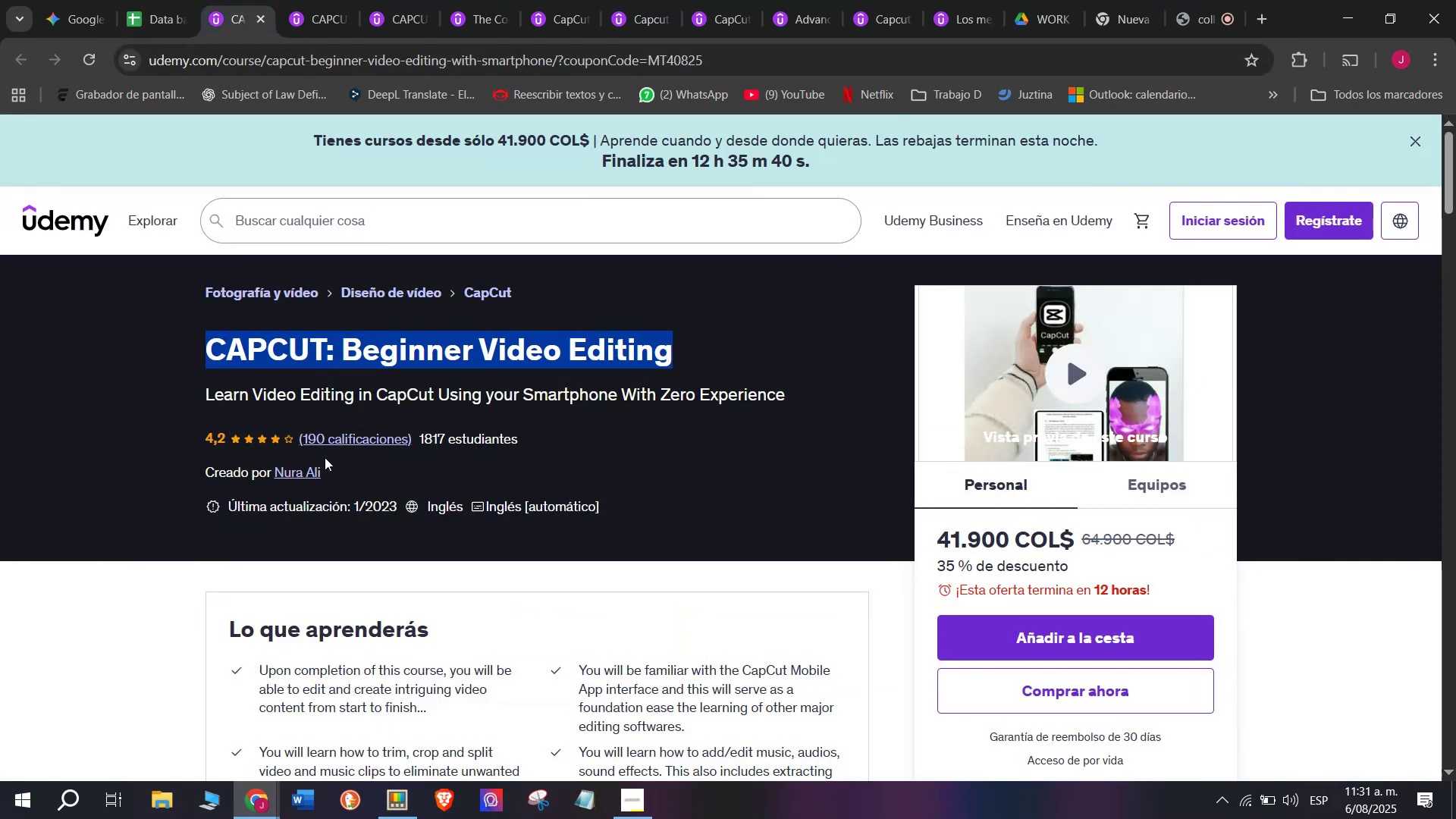 
left_click([301, 469])
 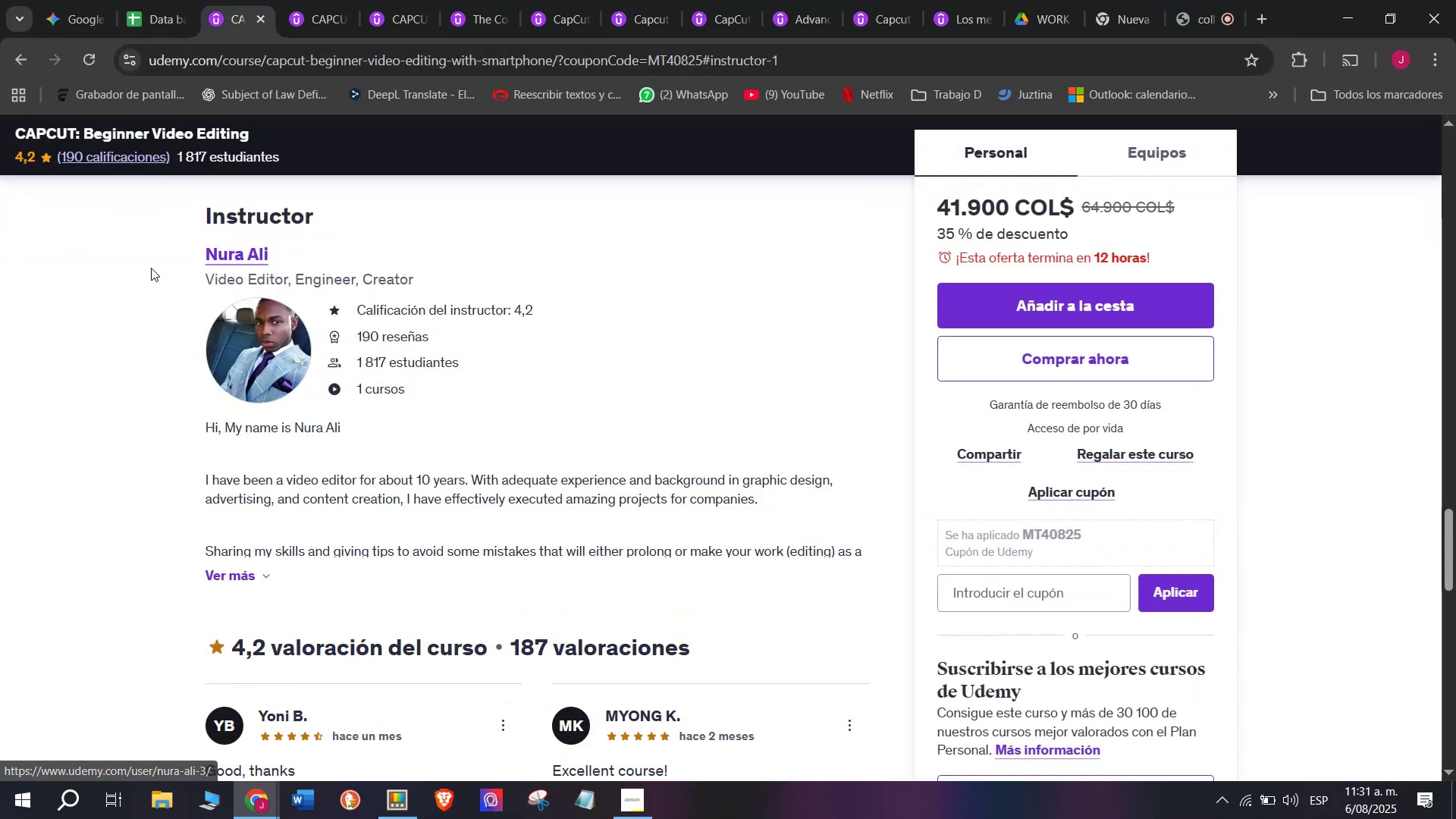 
left_click_drag(start_coordinate=[159, 249], to_coordinate=[318, 240])
 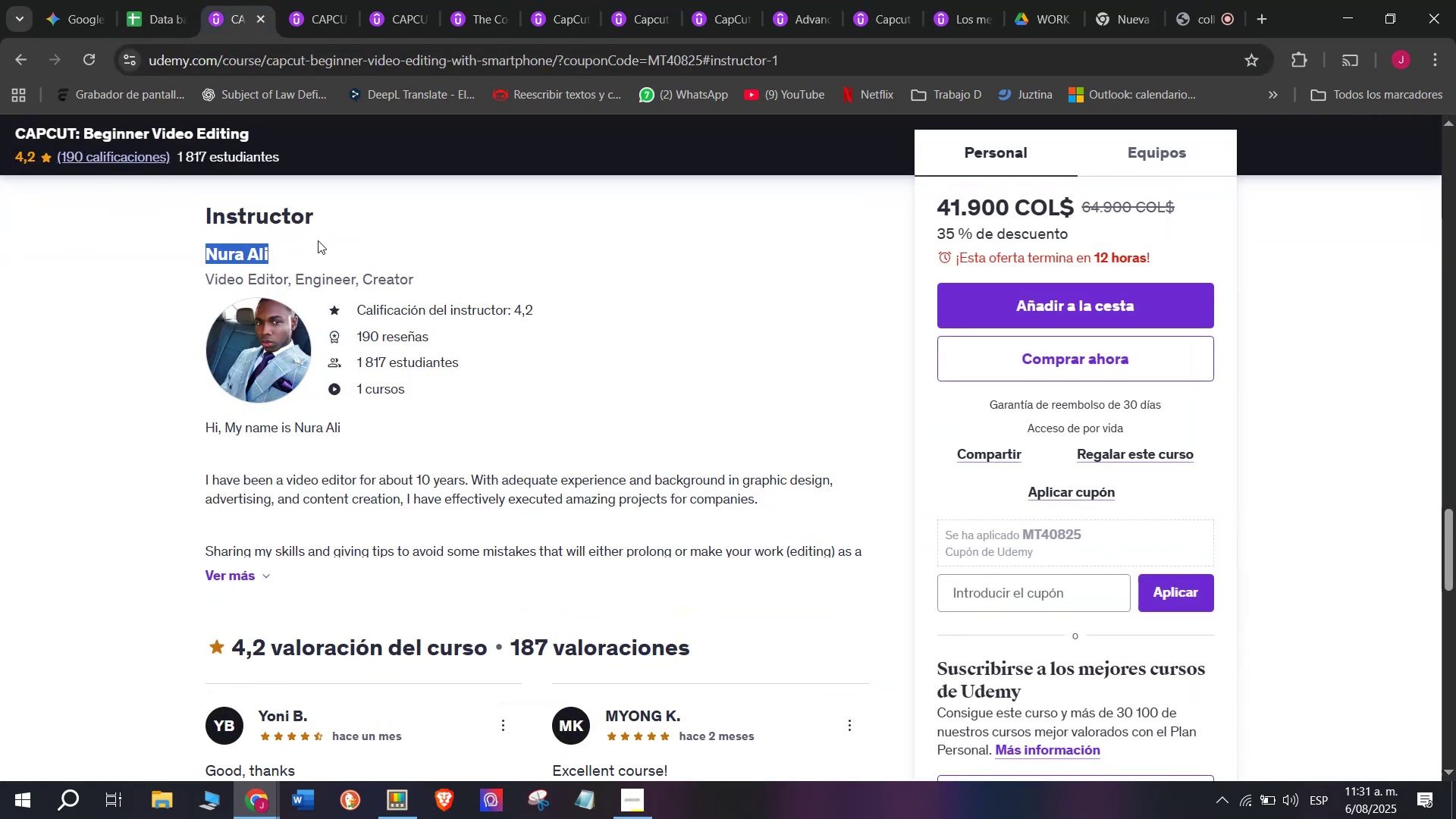 
key(Control+C)
 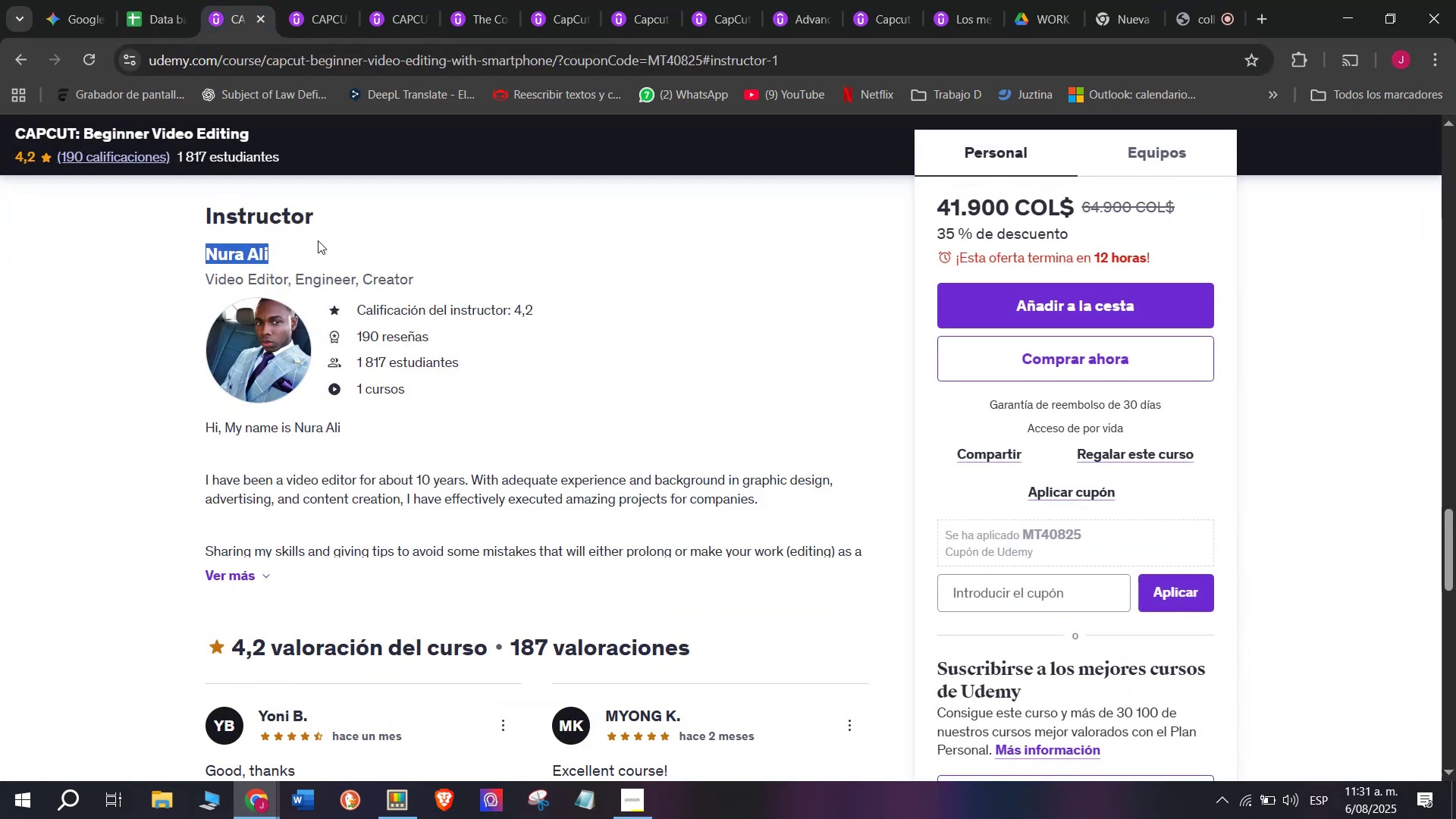 
key(Break)
 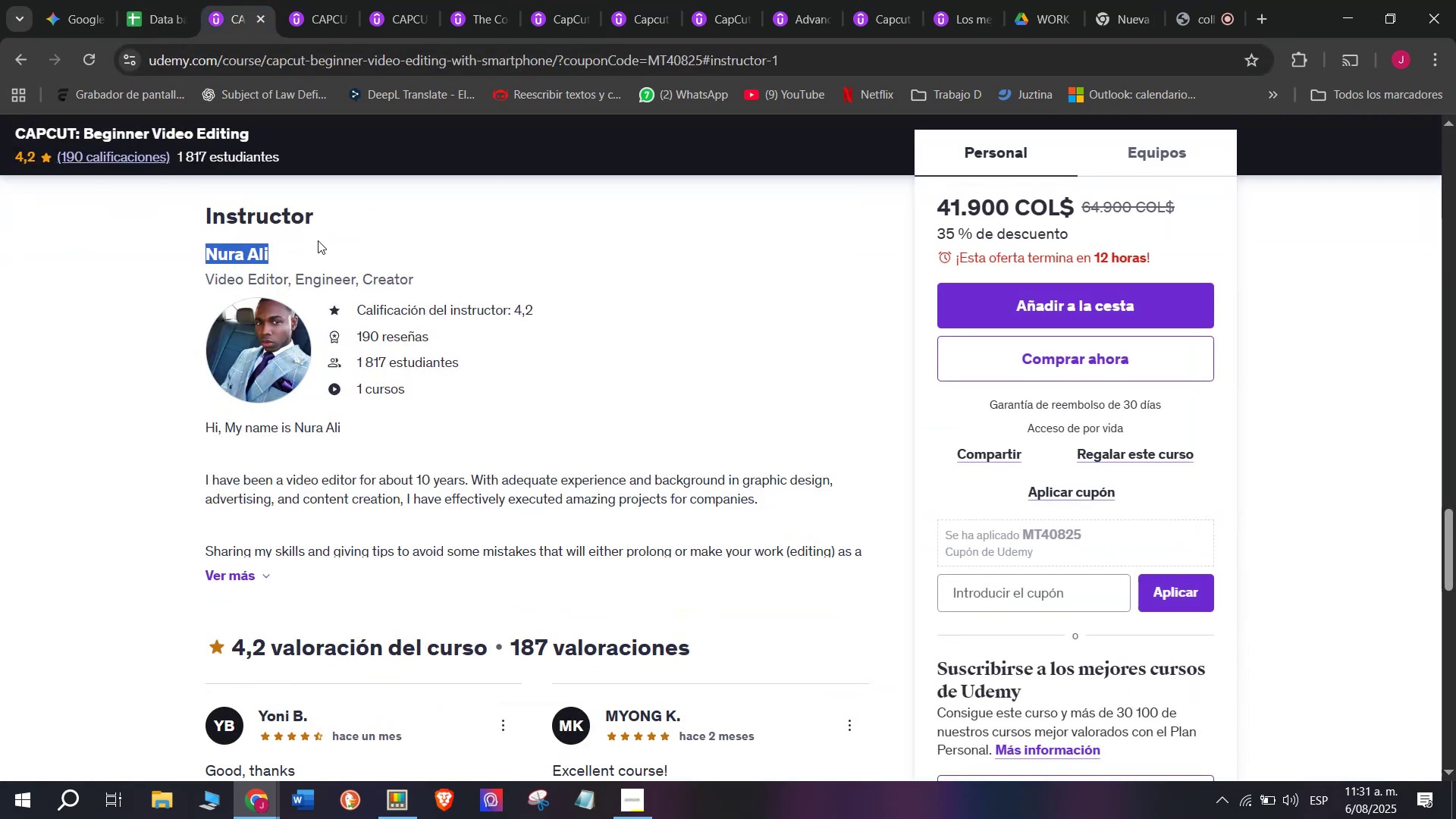 
key(Control+ControlLeft)
 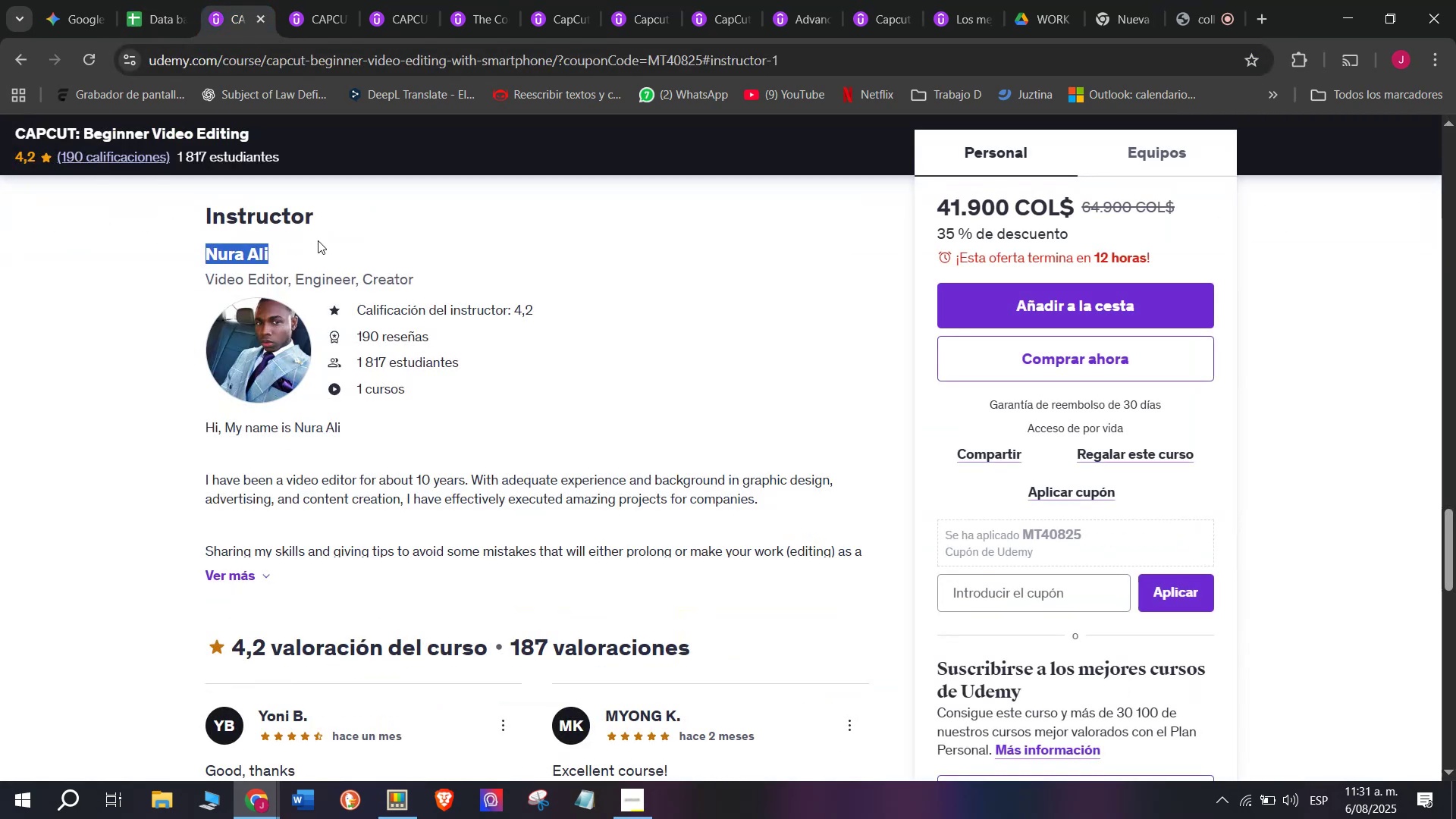 
key(Break)
 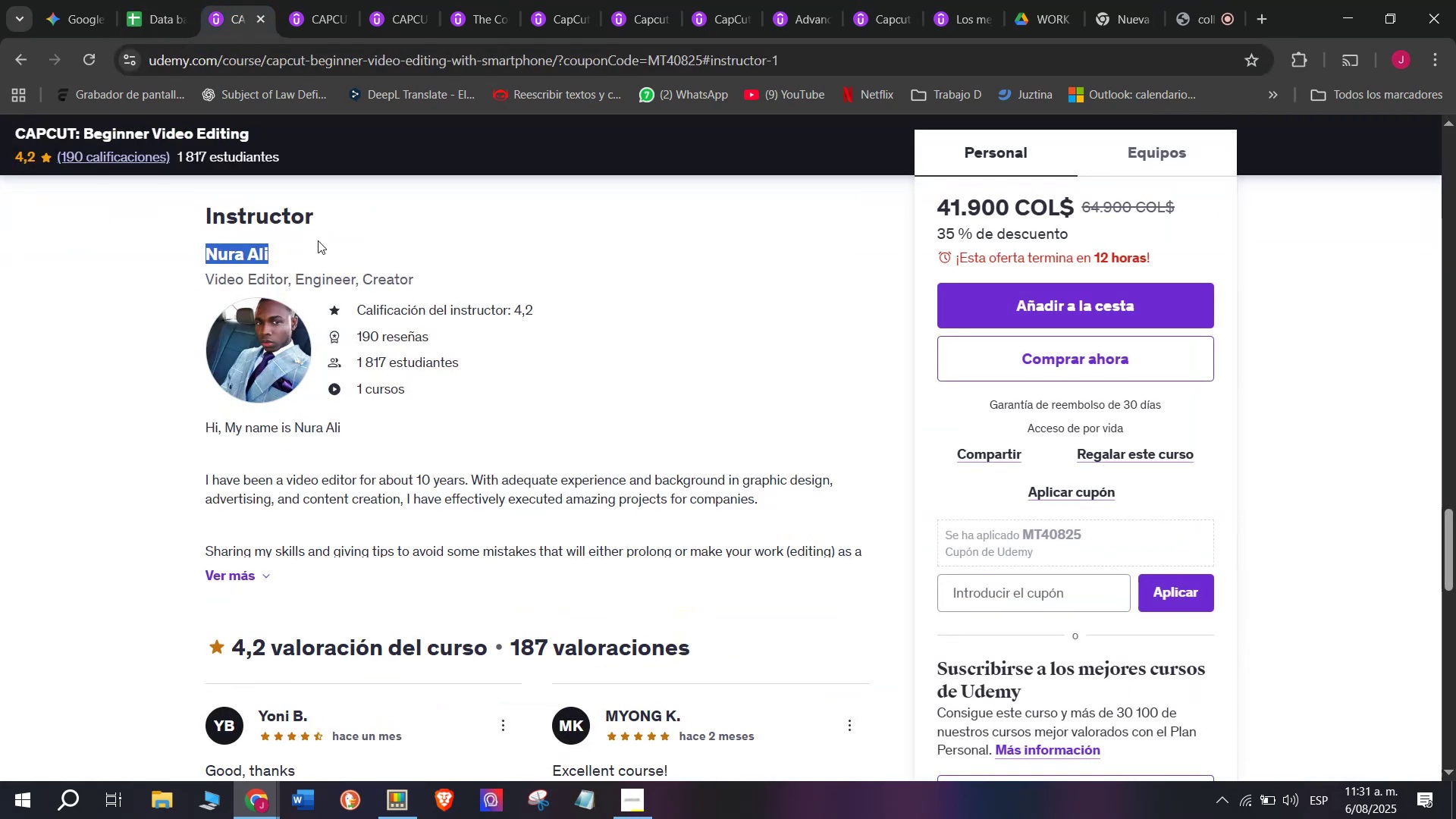 
key(Control+ControlLeft)
 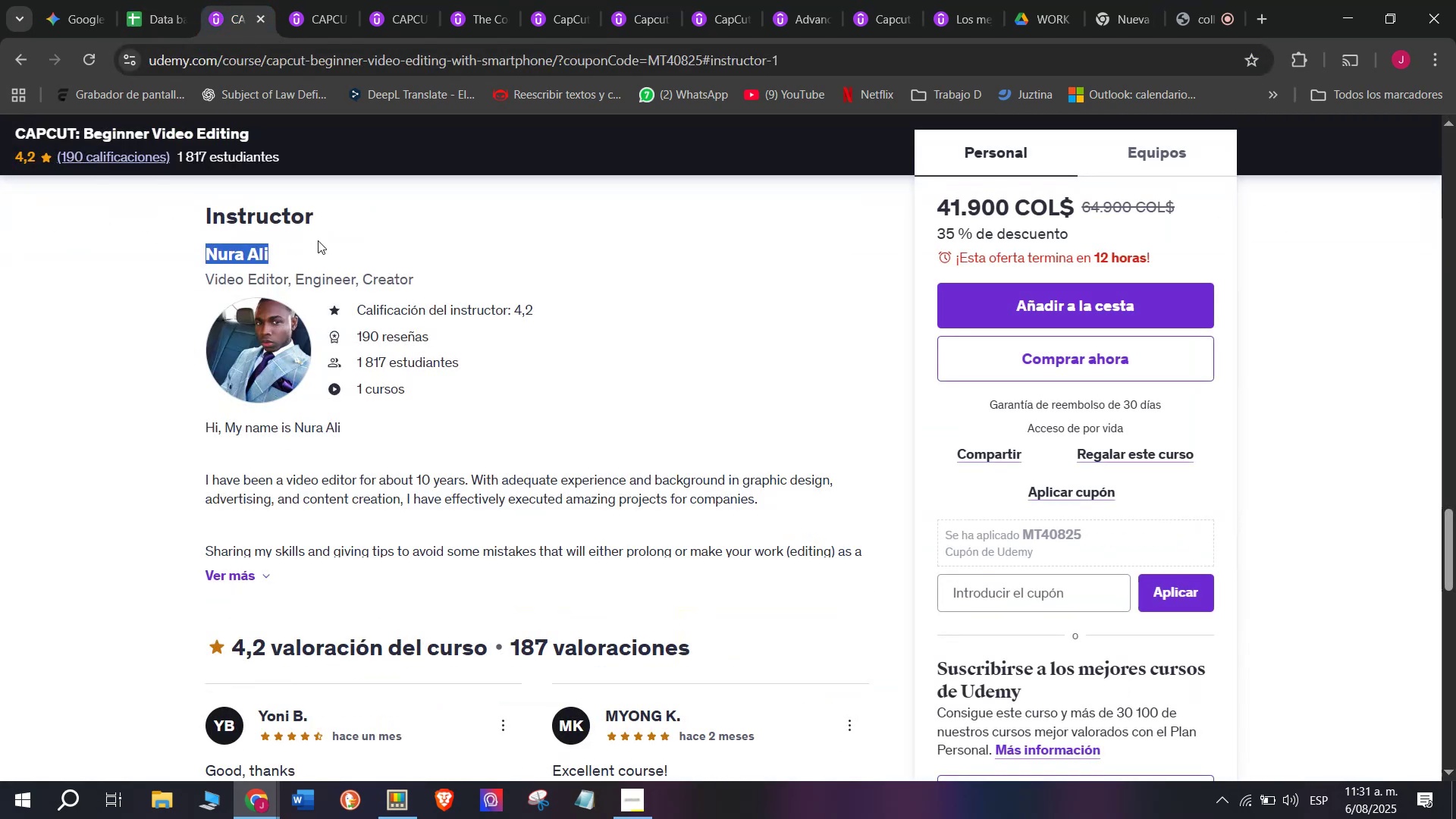 
key(Control+C)
 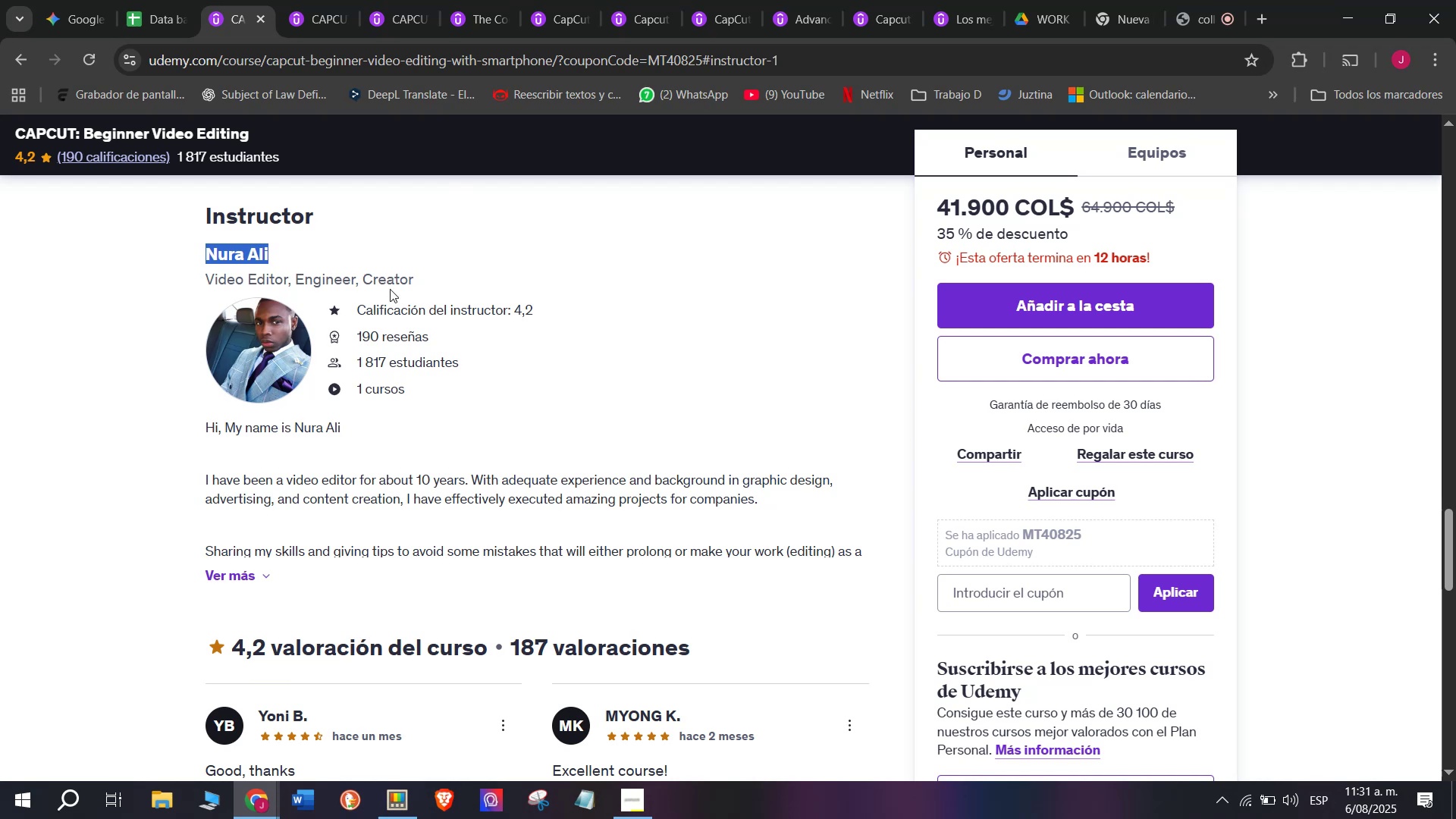 
left_click([181, 0])
 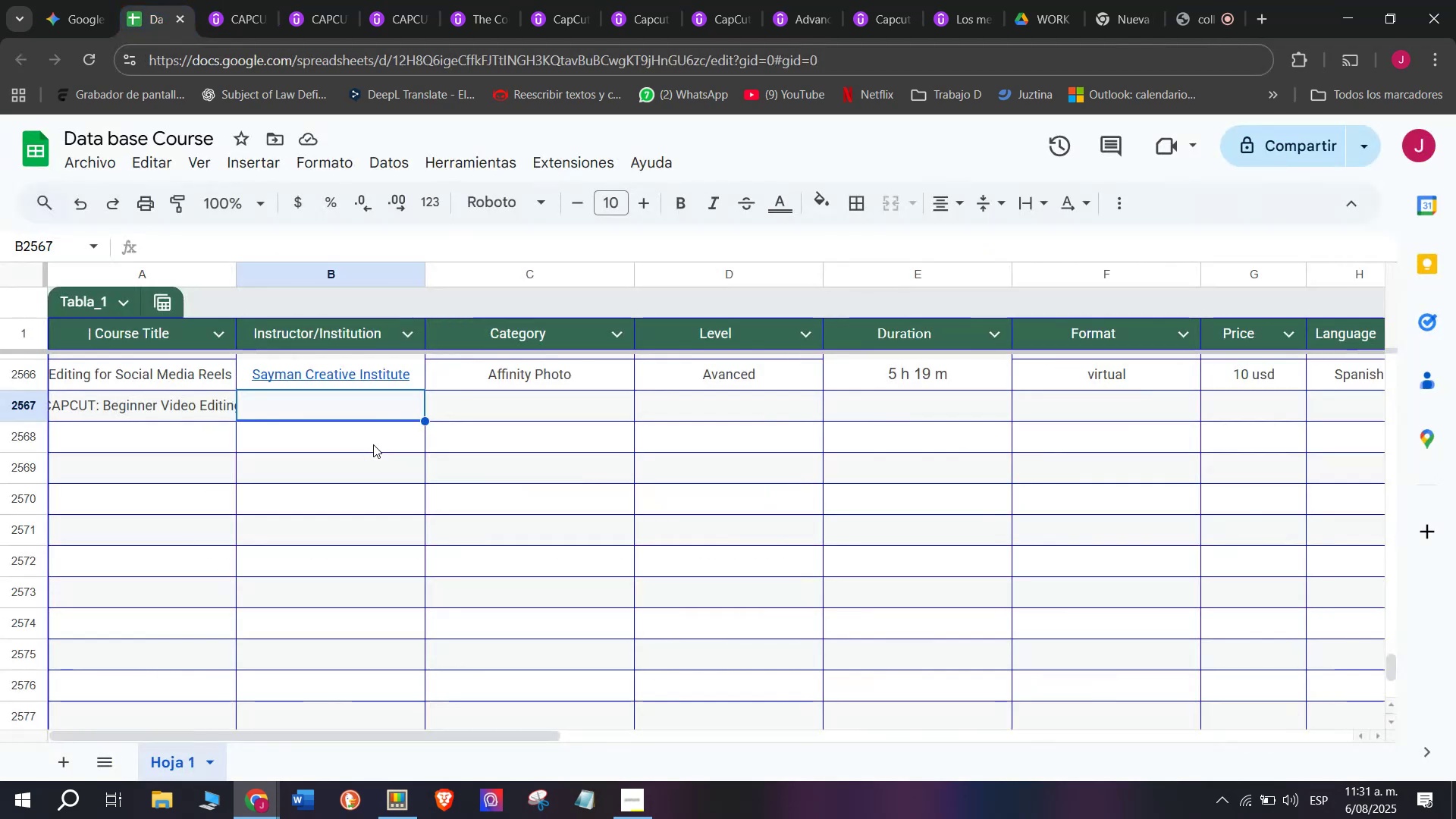 
key(Z)
 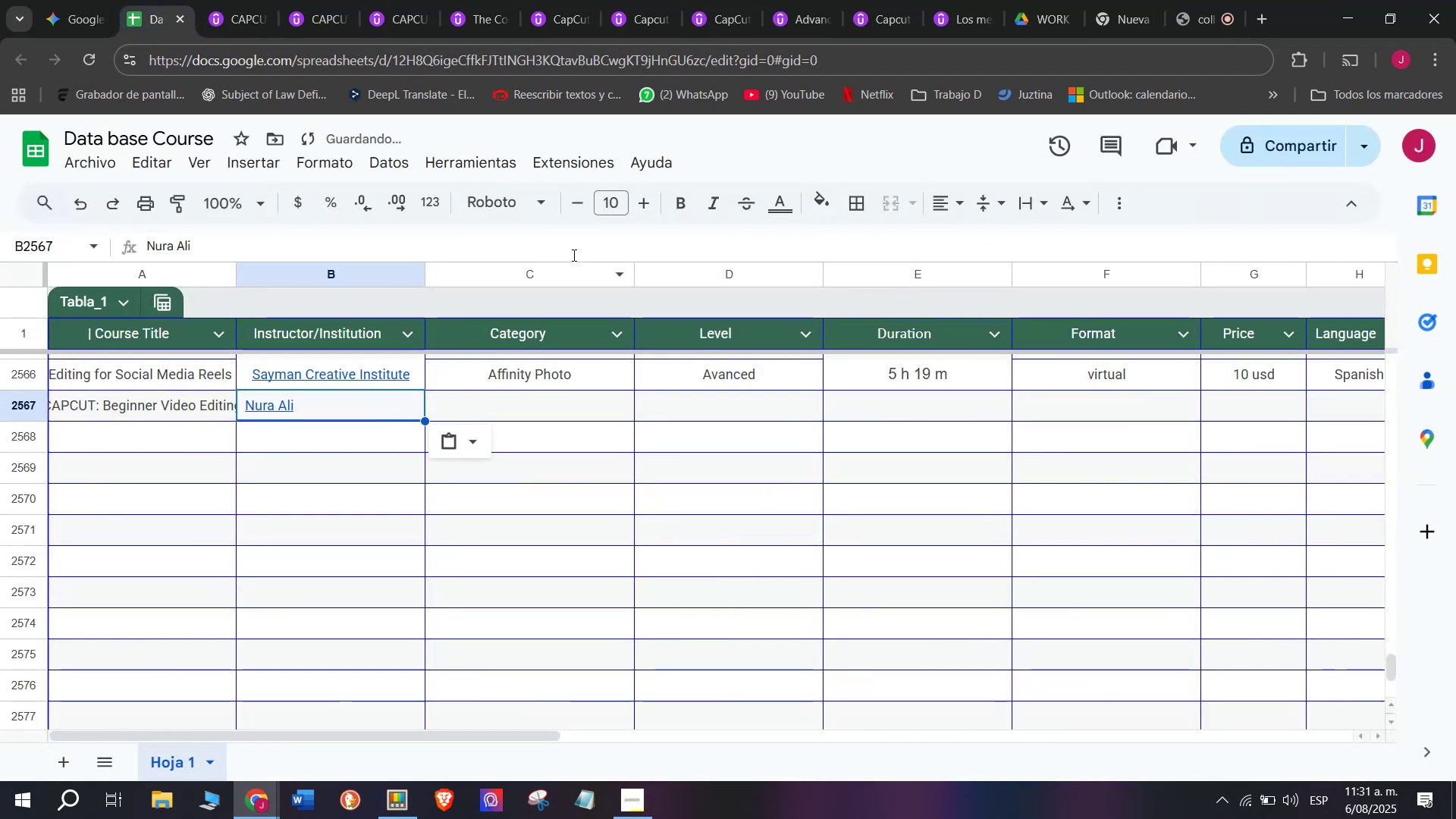 
key(Control+ControlLeft)
 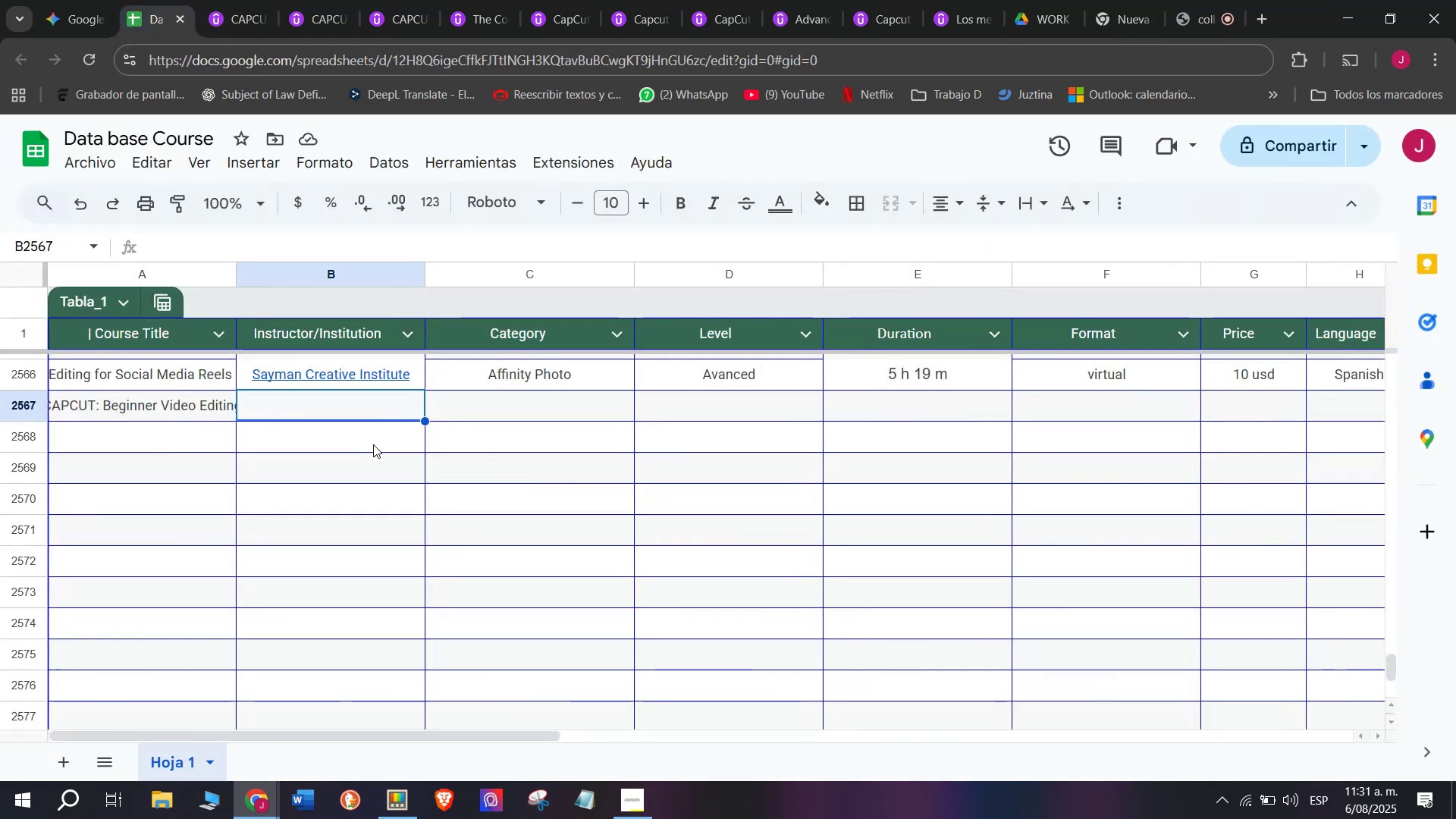 
key(Control+V)
 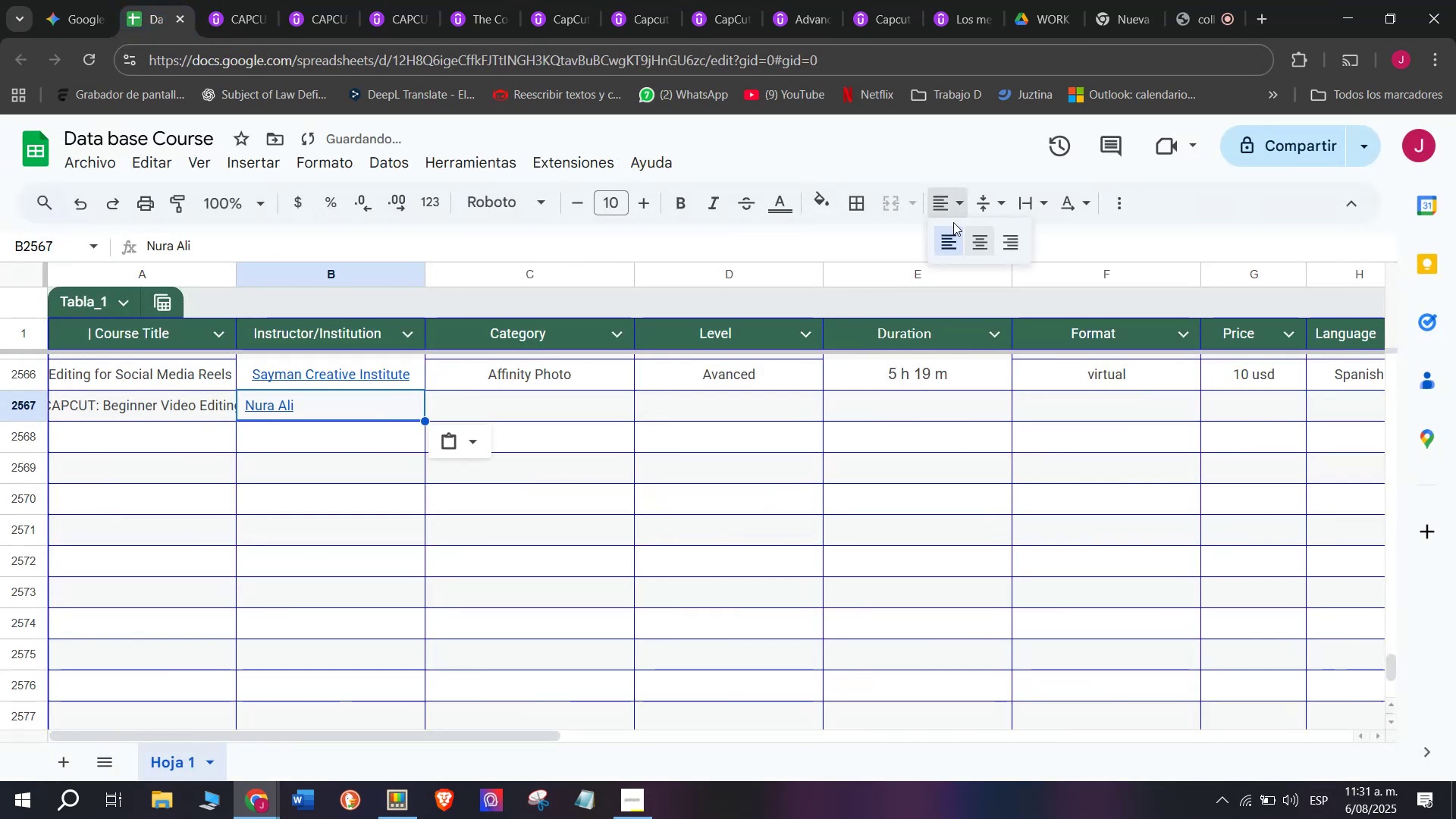 
double_click([969, 244])
 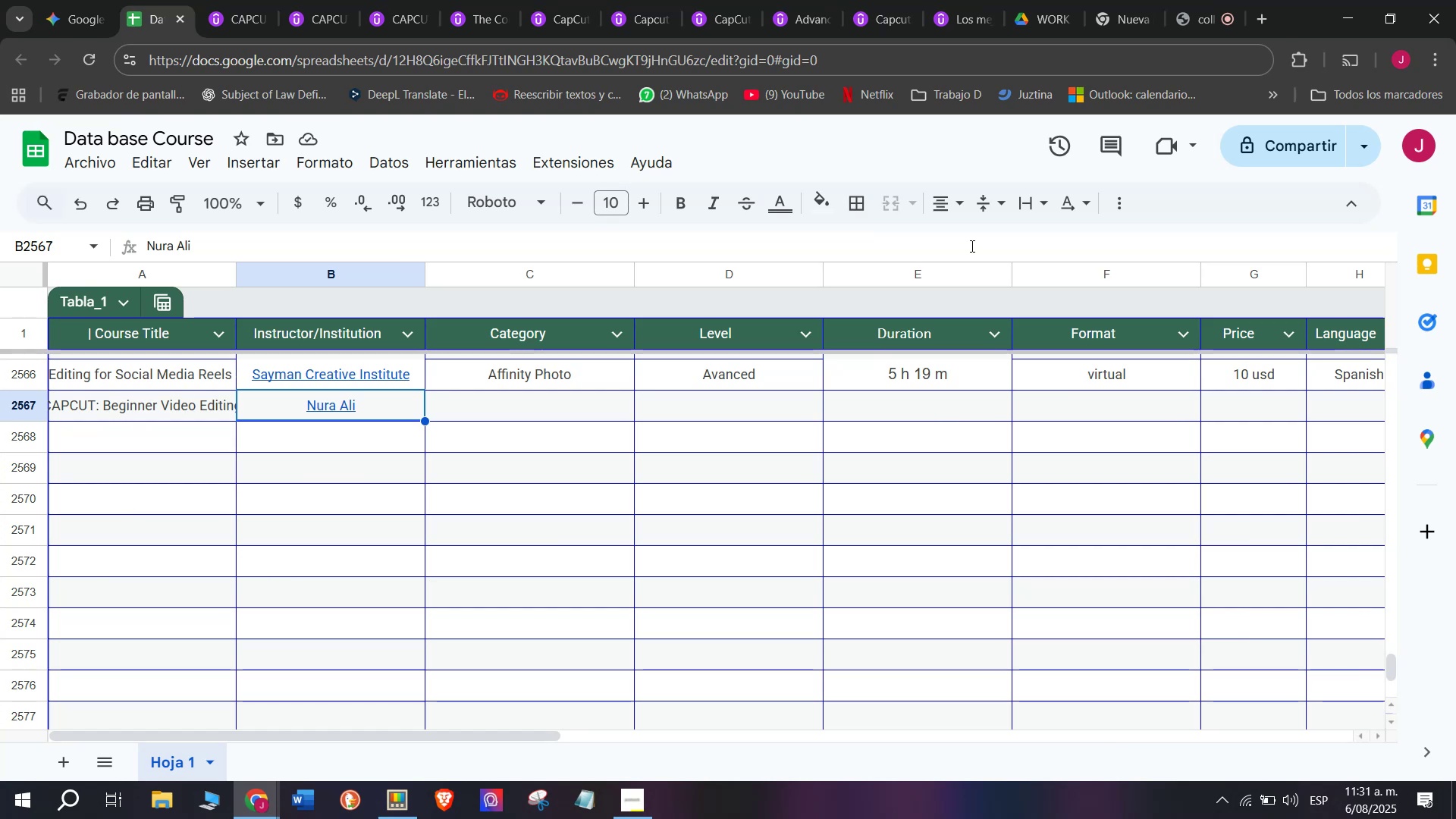 
wait(12.54)
 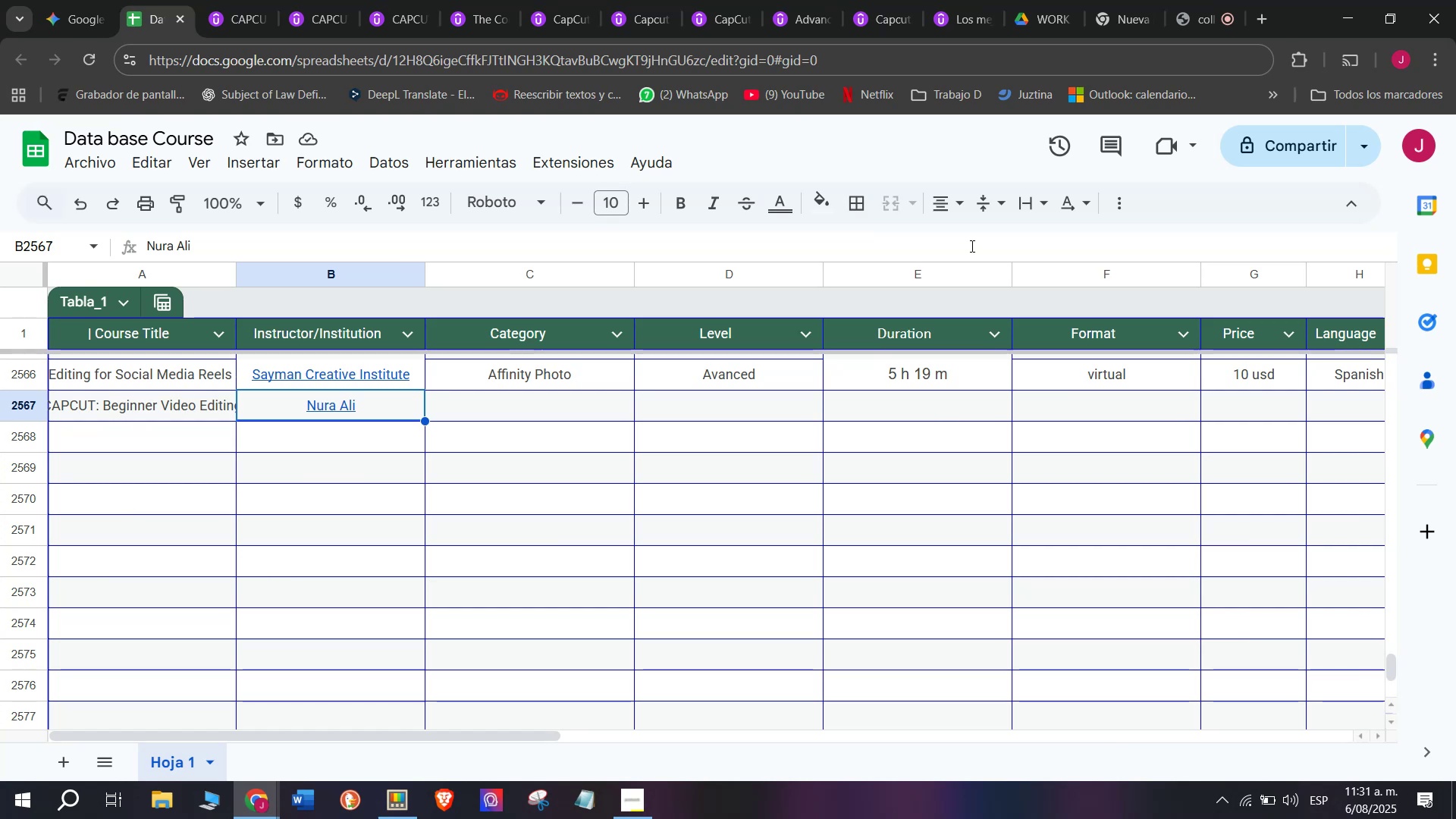 
left_click([580, 382])
 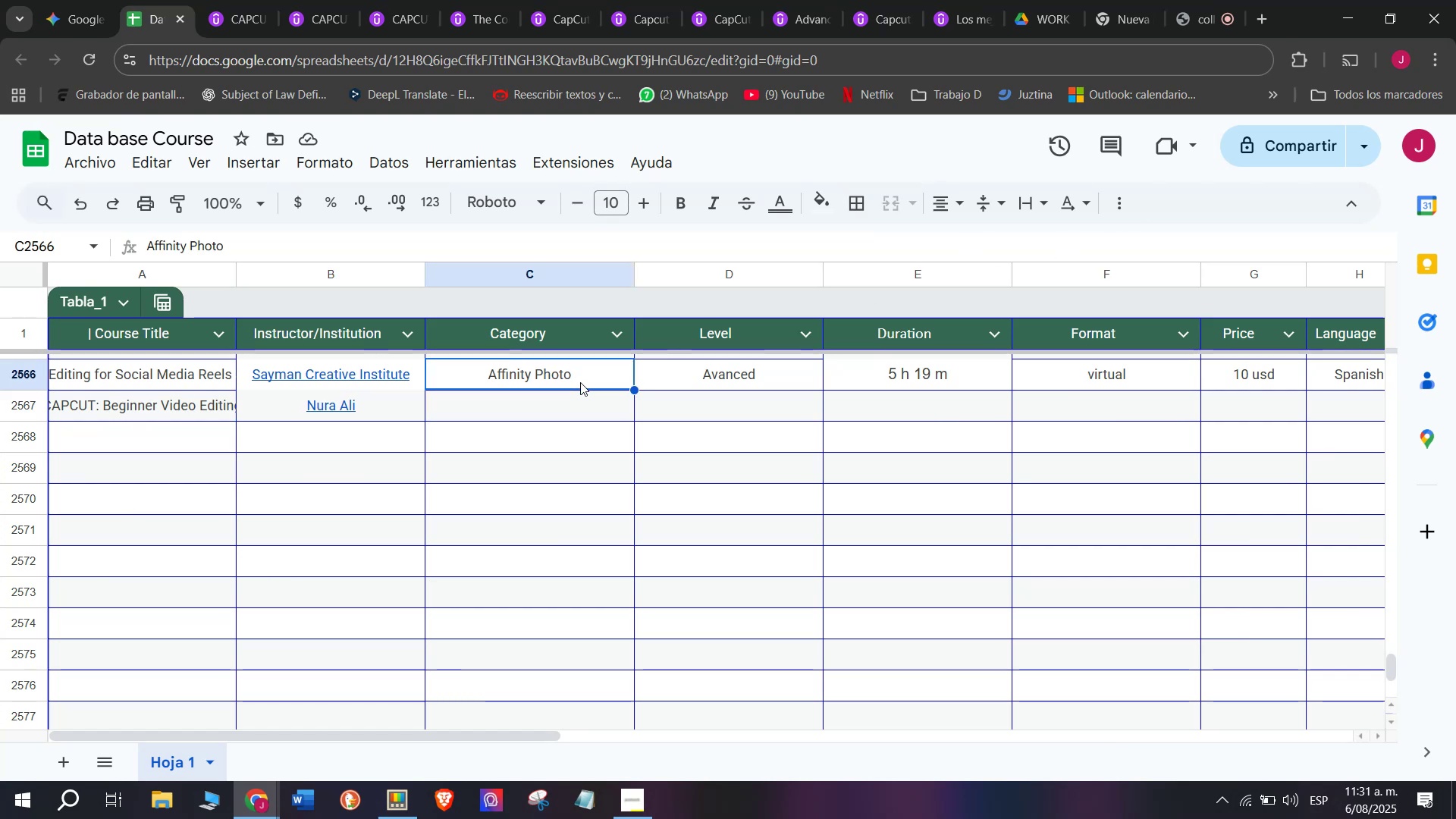 
key(Control+C)
 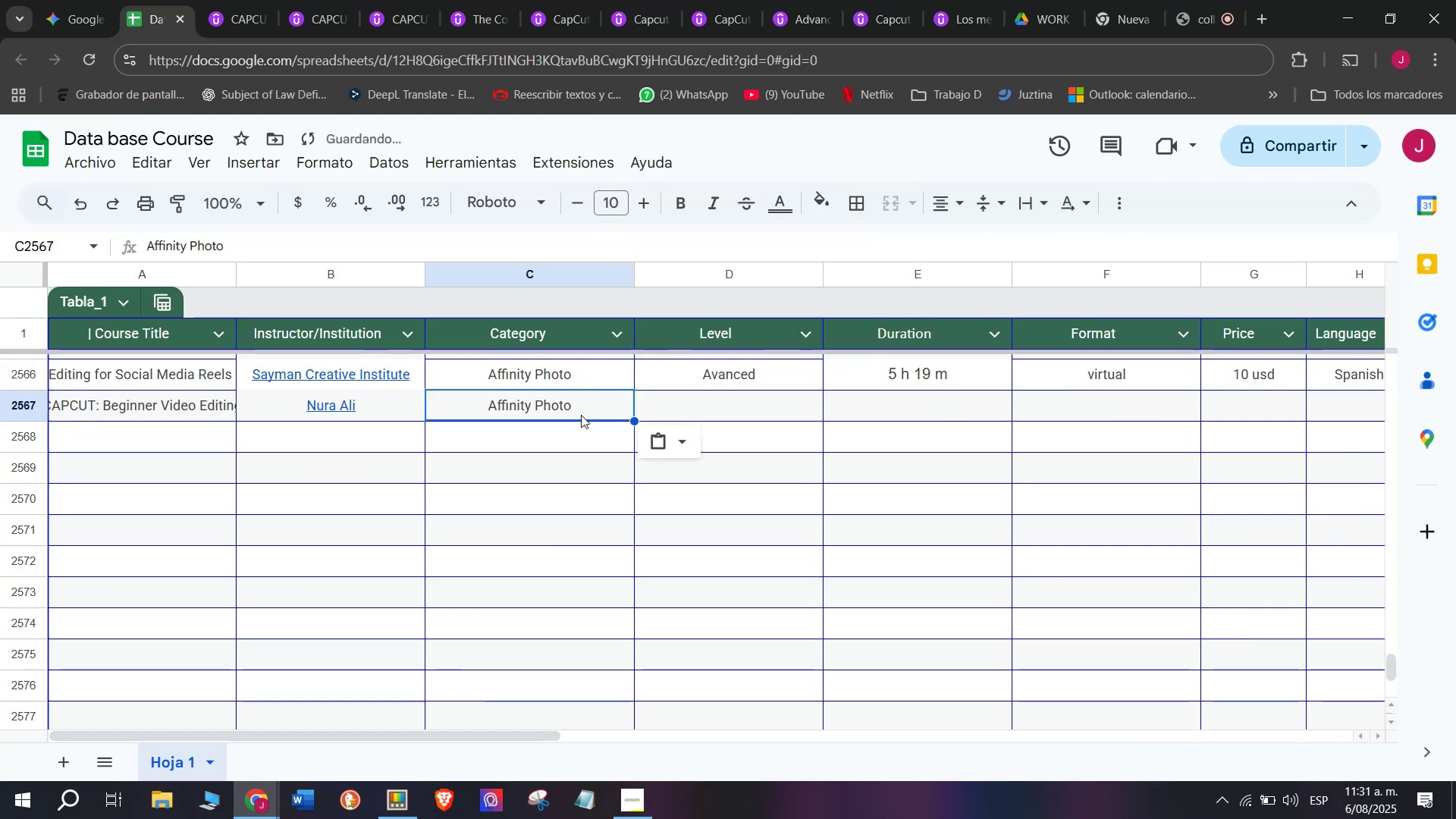 
key(Control+ControlLeft)
 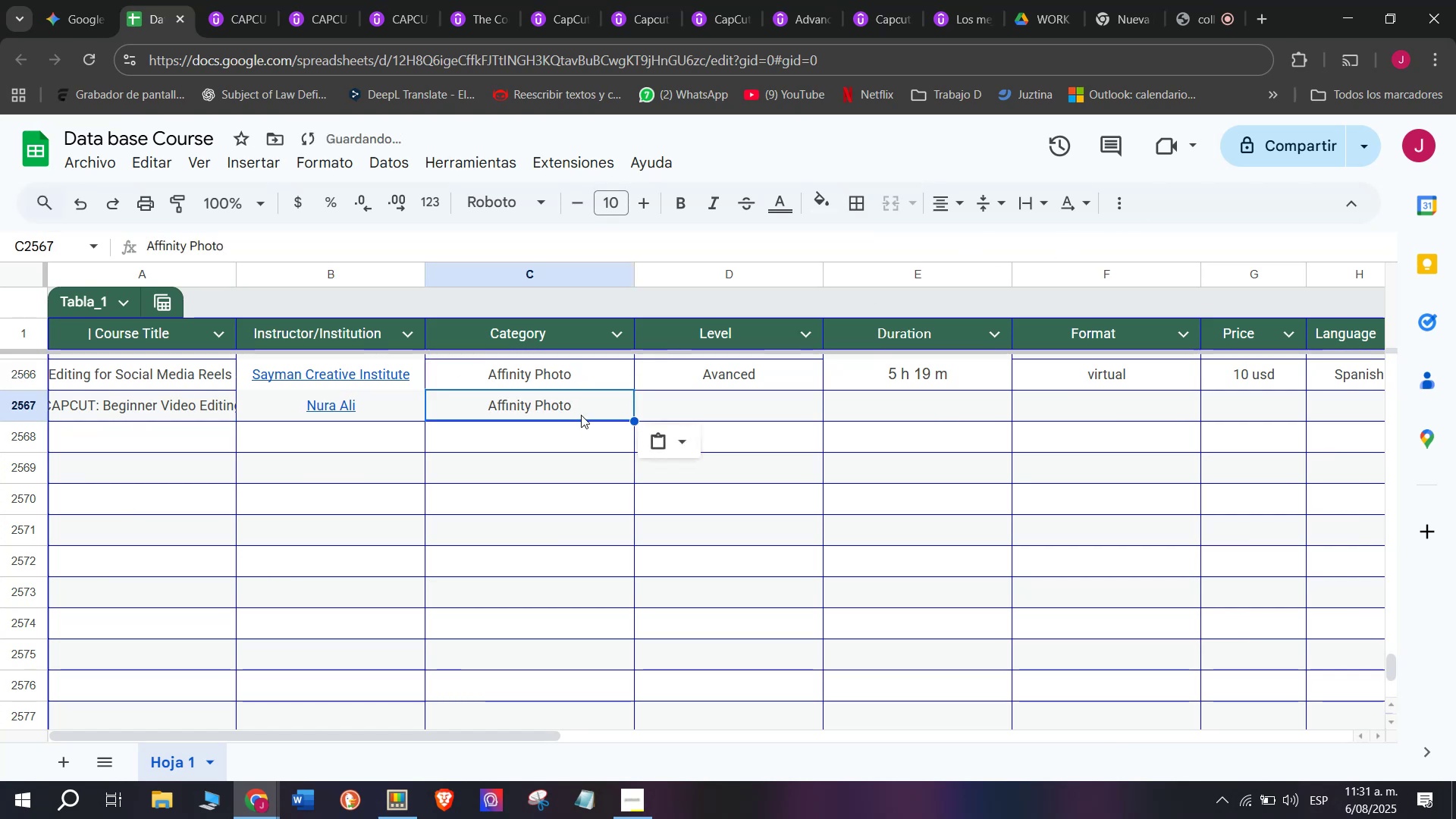 
key(Break)
 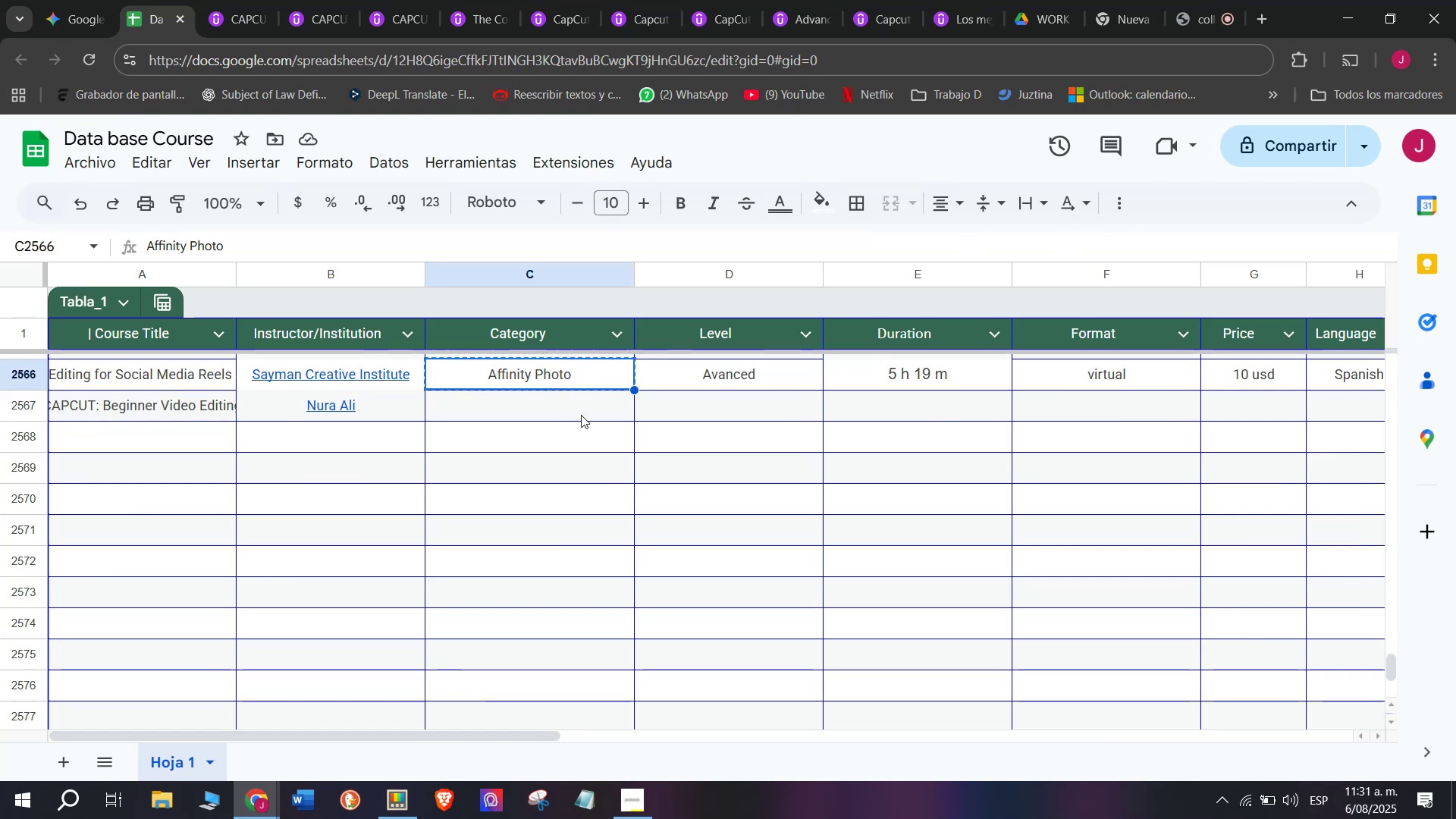 
double_click([581, 415])
 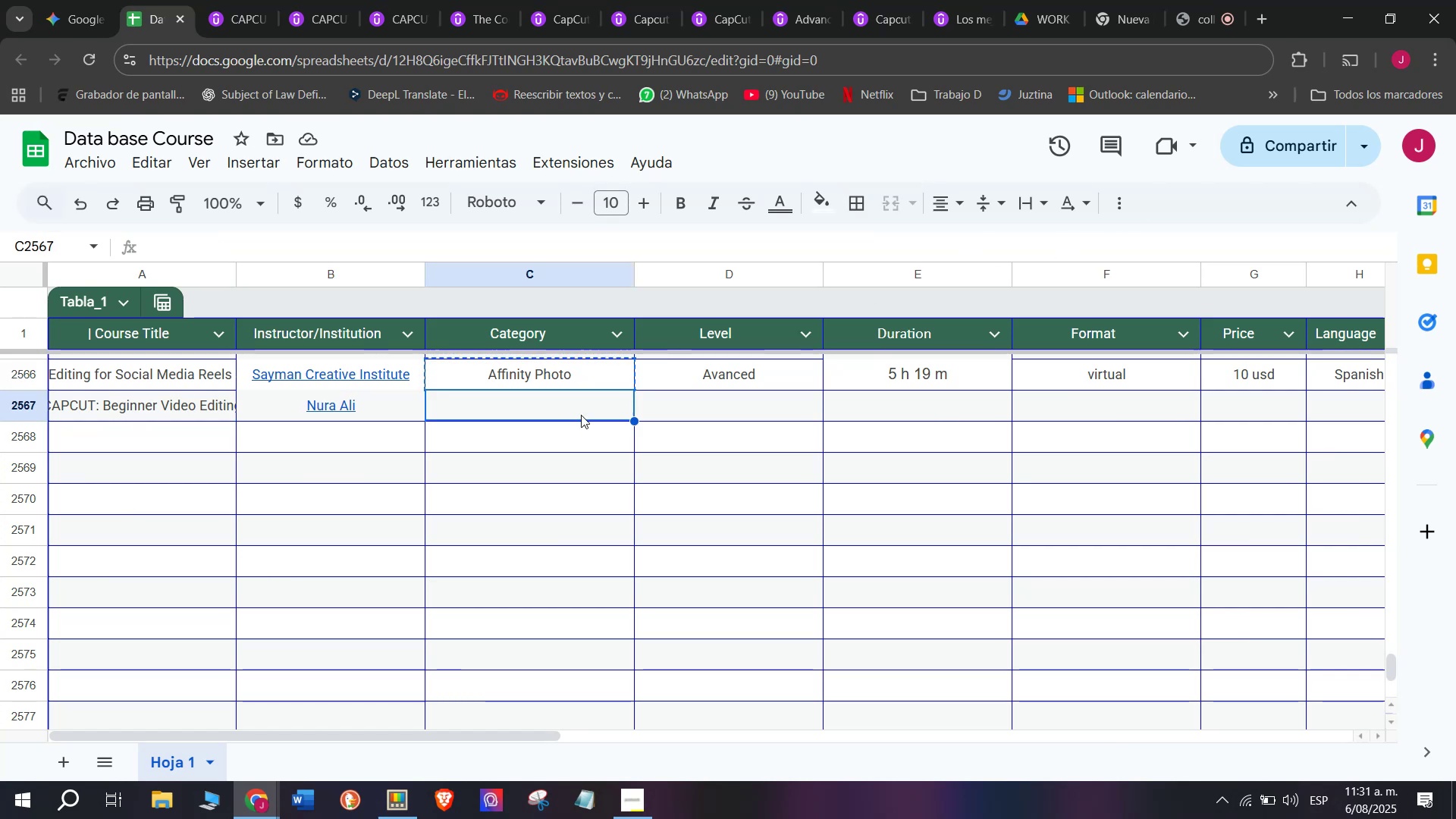 
key(Z)
 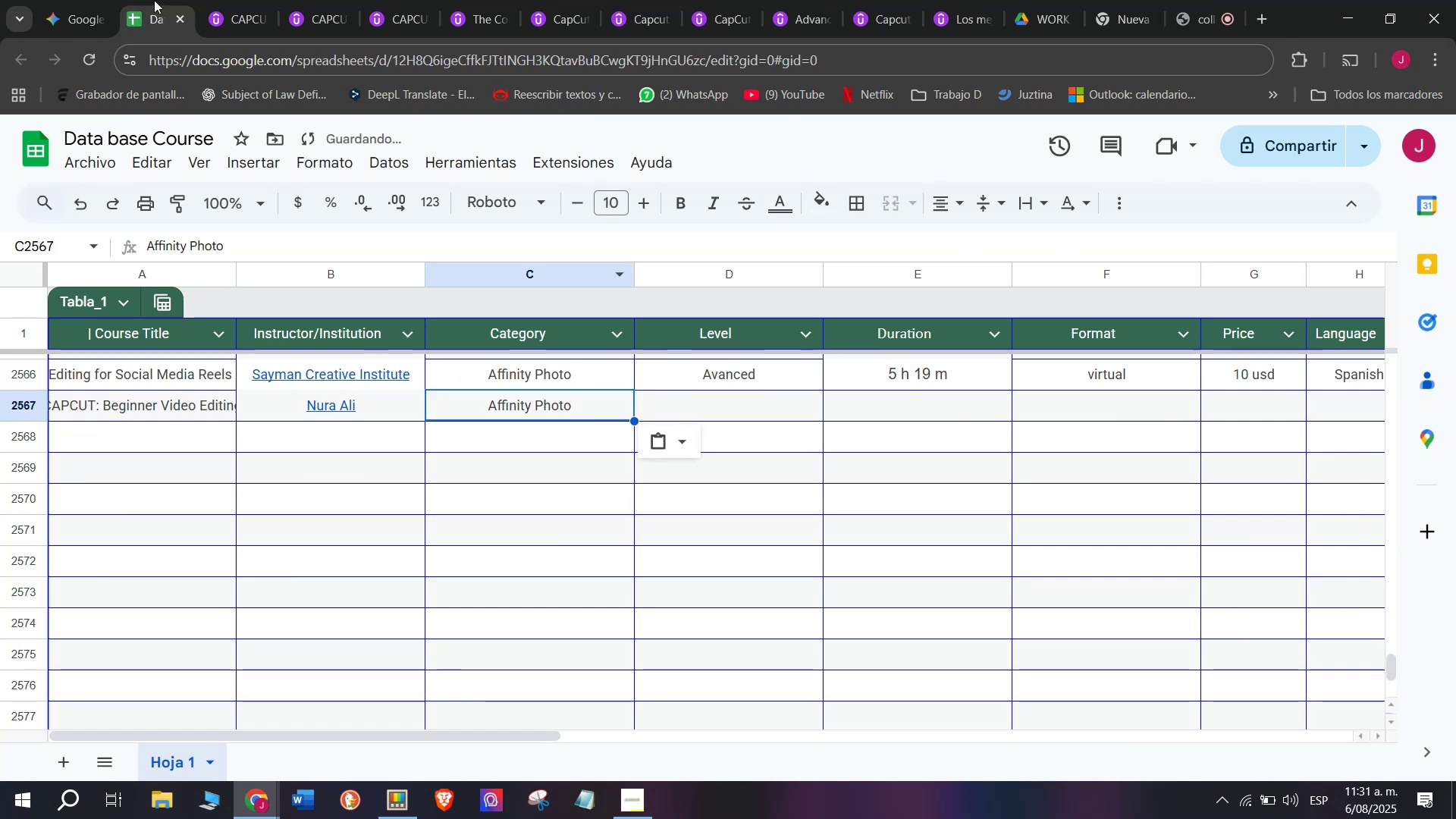 
key(Control+ControlLeft)
 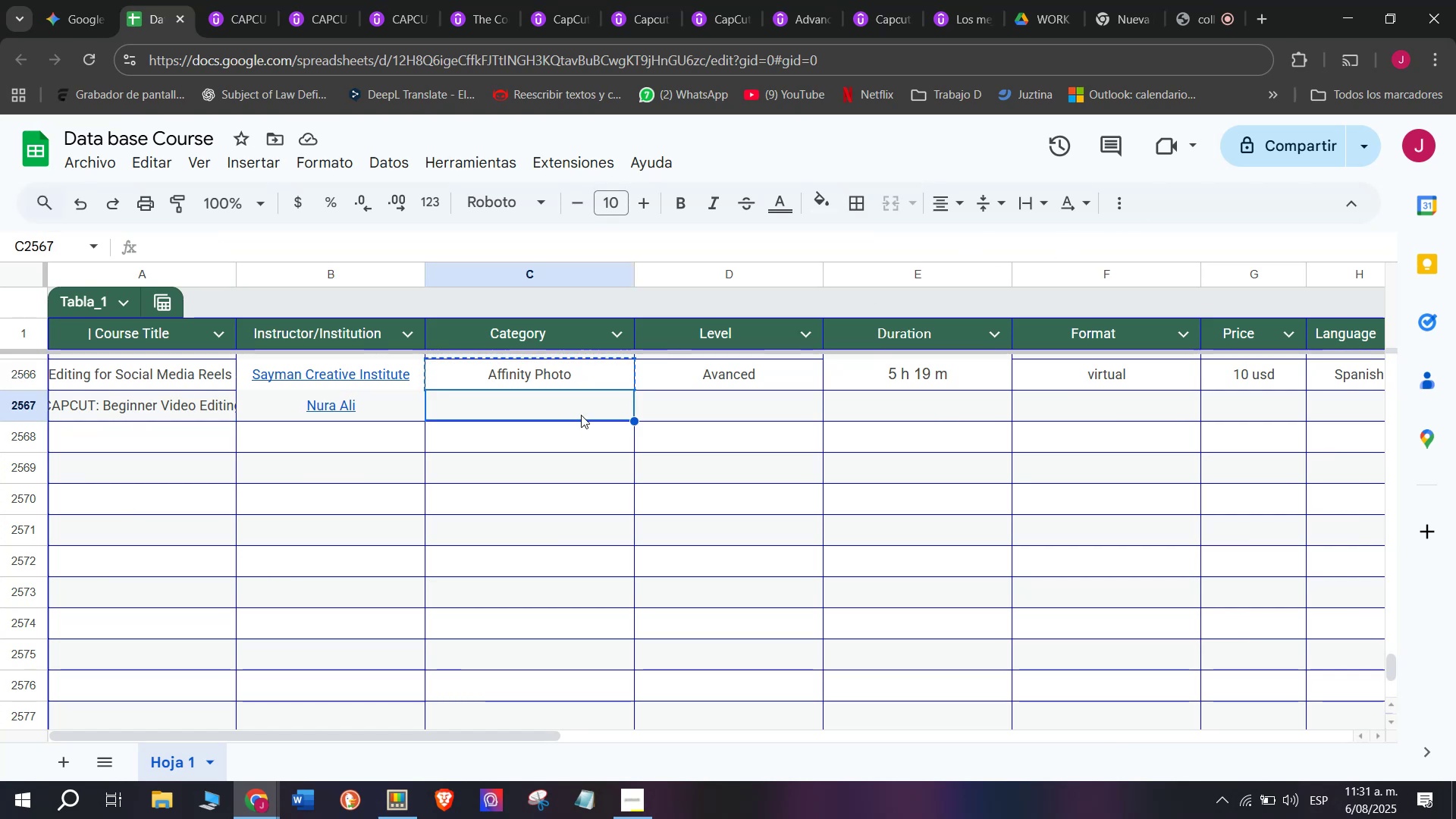 
key(Control+V)
 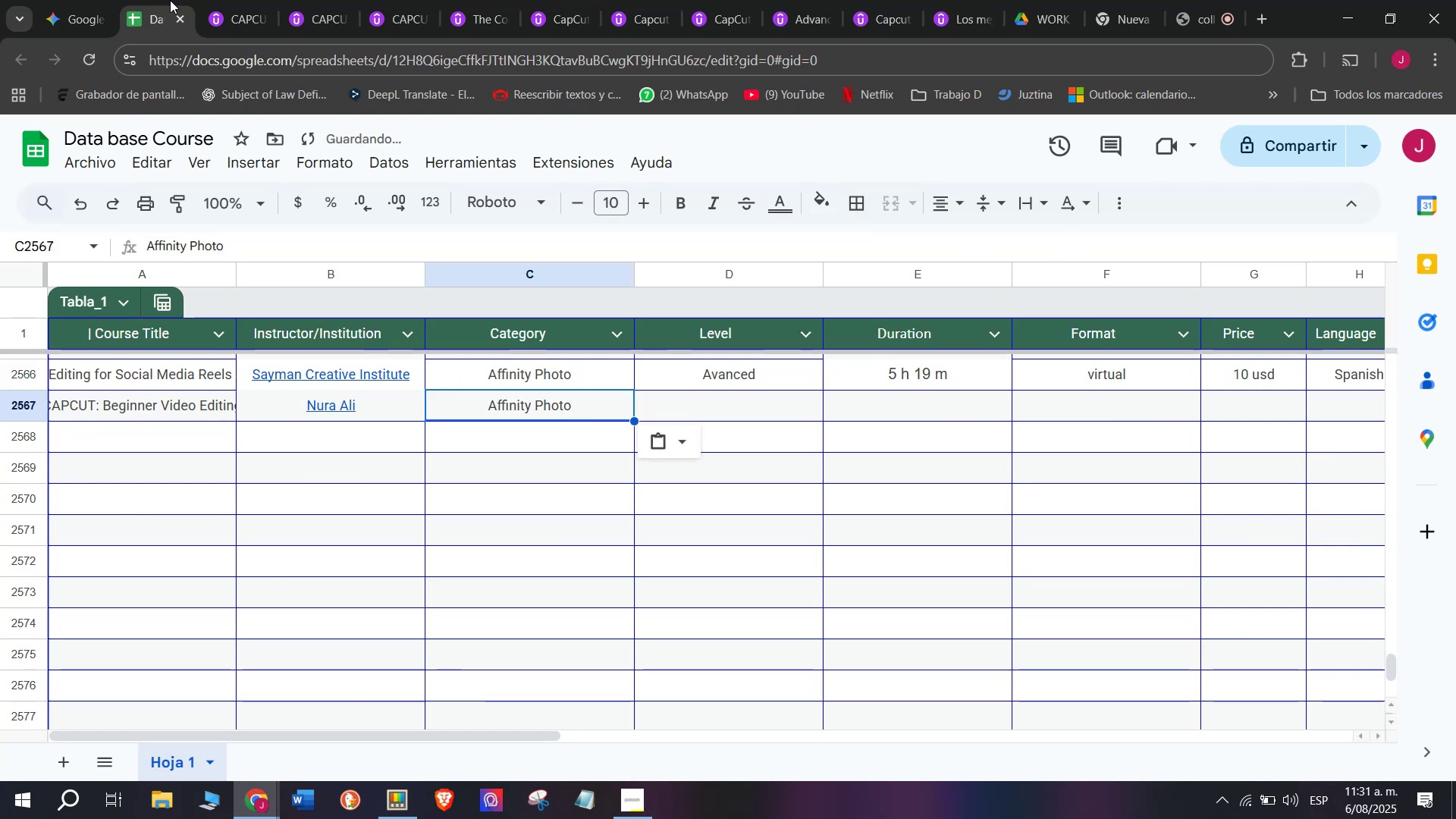 
left_click([206, 0])
 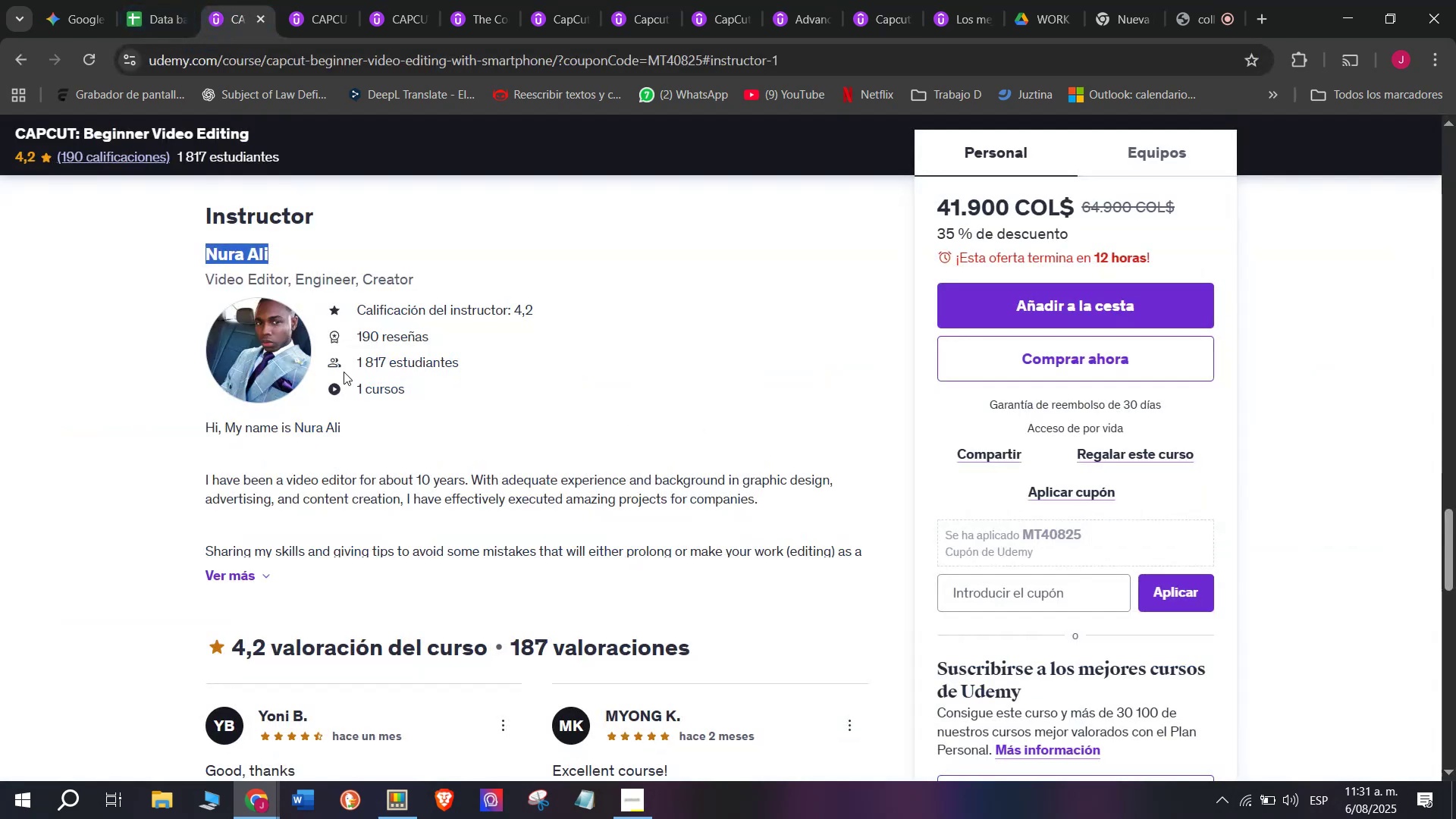 
scroll: coordinate [414, 475], scroll_direction: up, amount: 16.0
 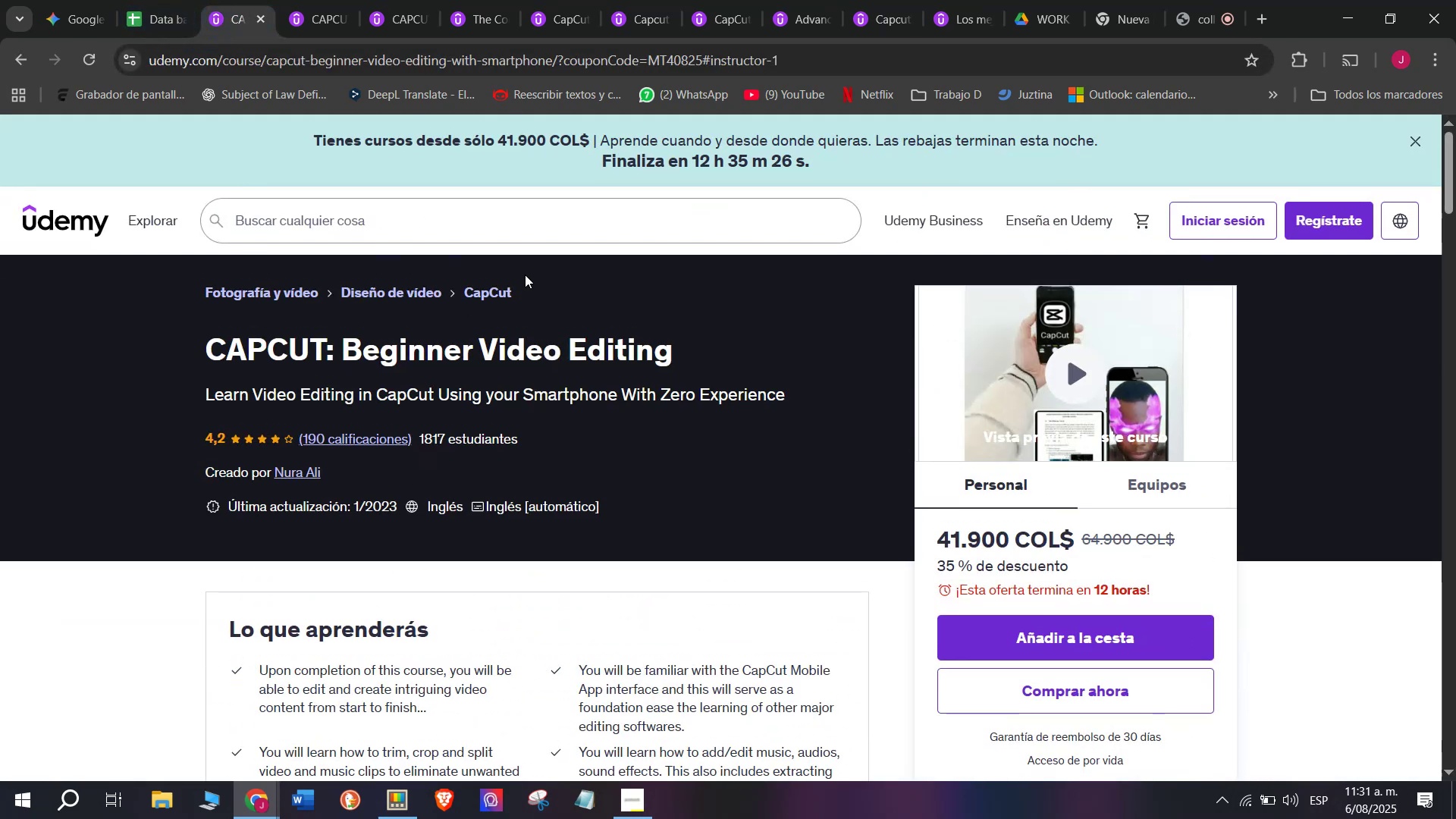 
left_click_drag(start_coordinate=[532, 287], to_coordinate=[463, 275])
 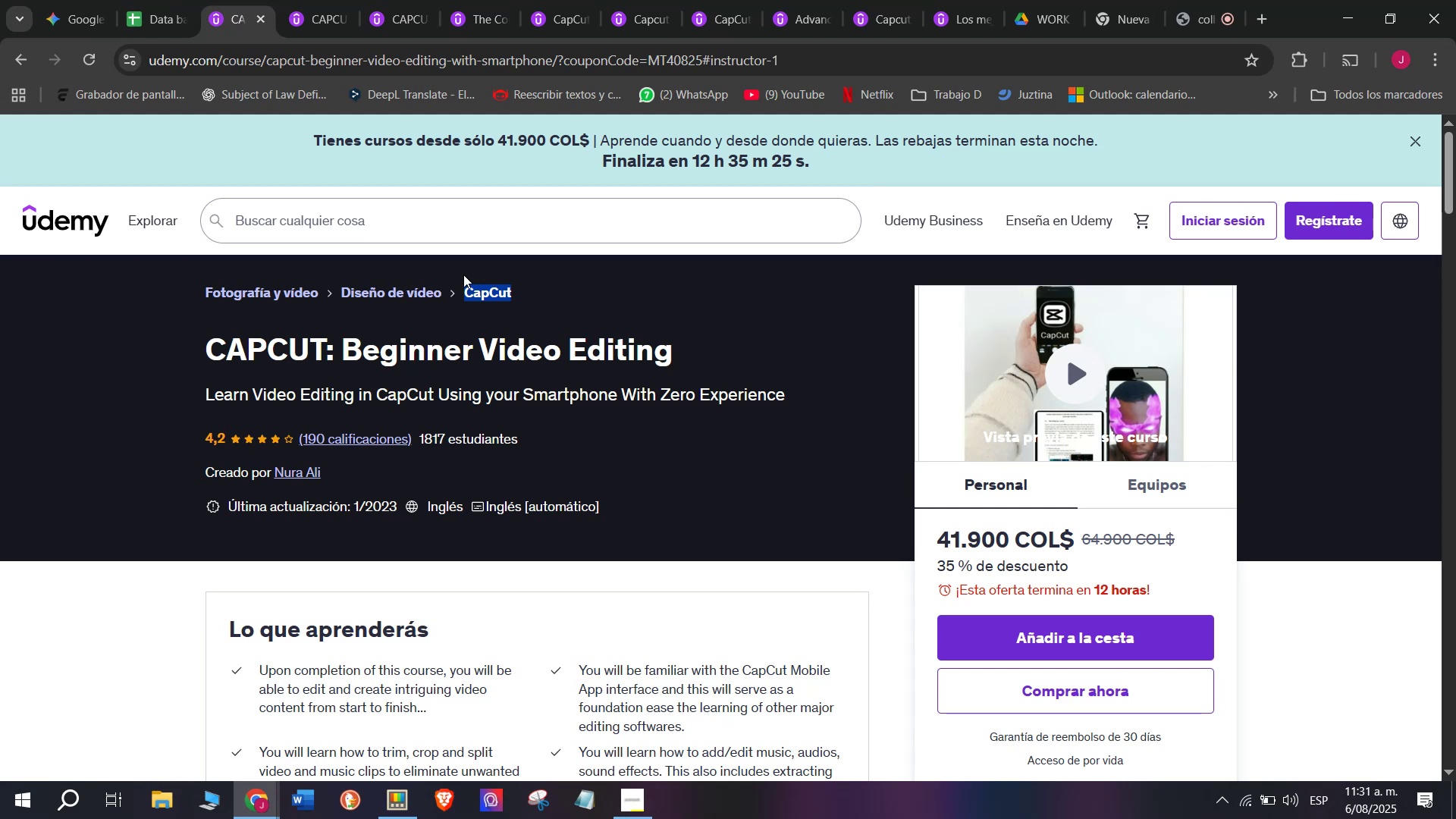 
key(Break)
 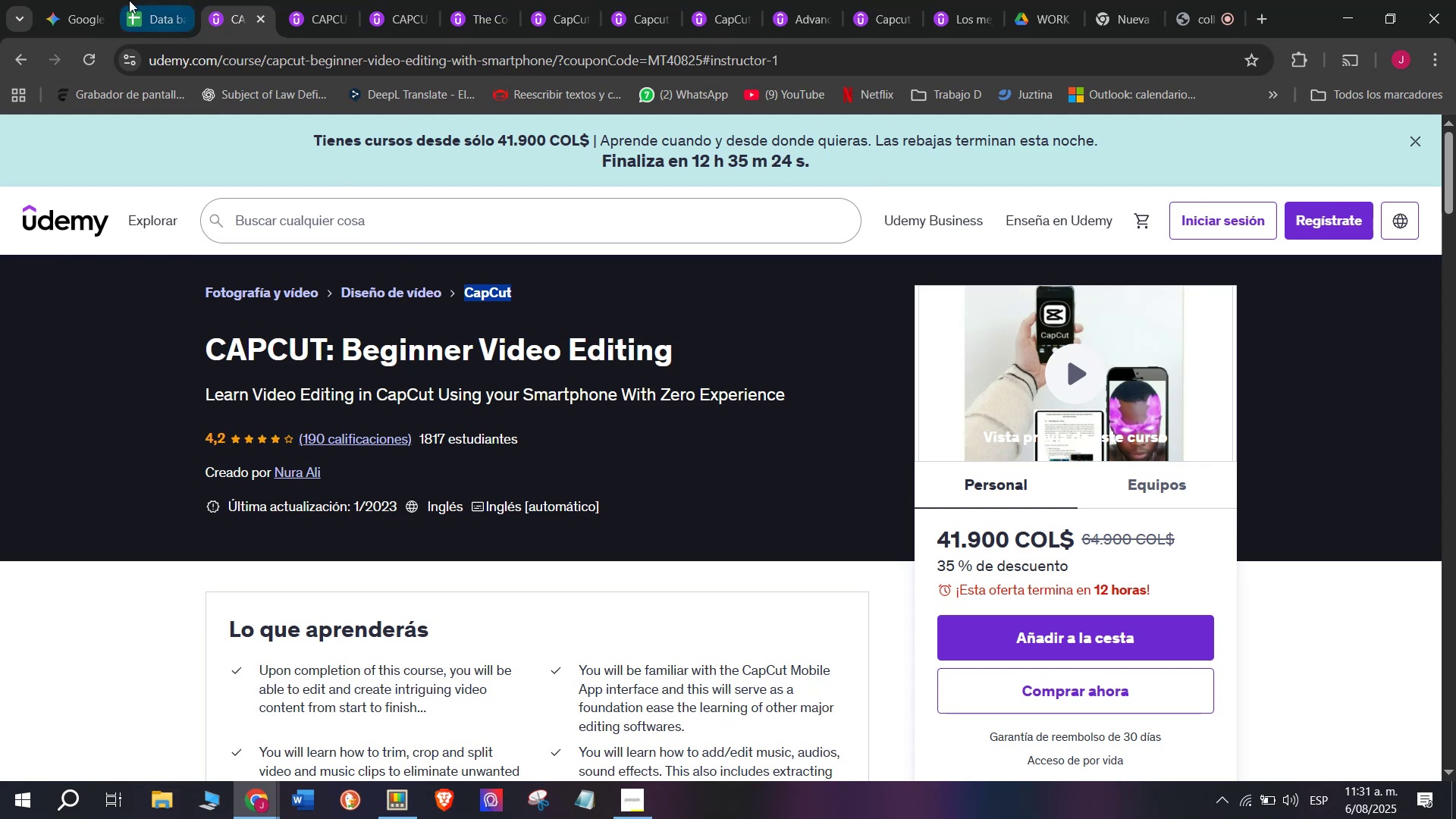 
key(Control+ControlLeft)
 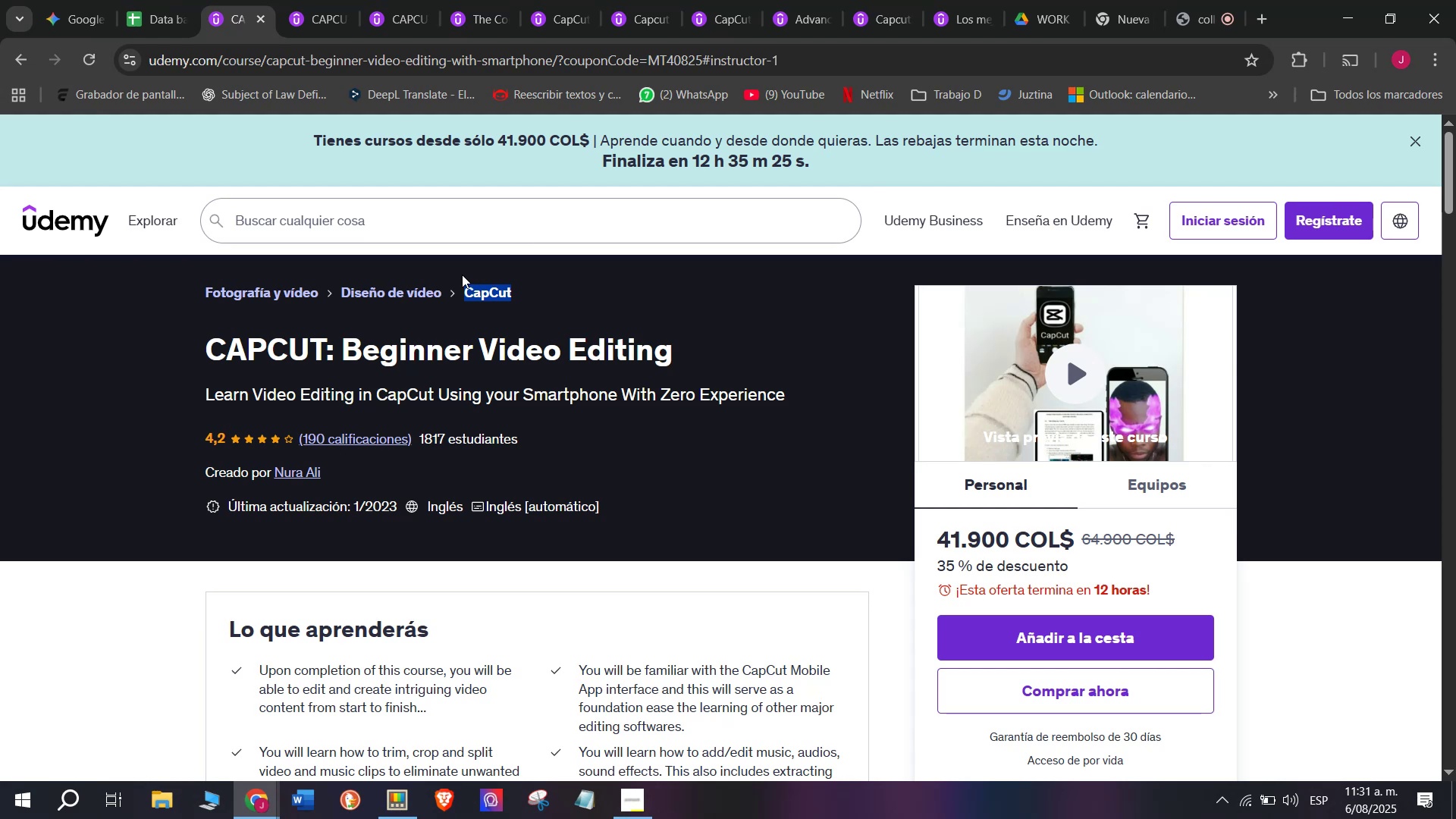 
key(Control+C)
 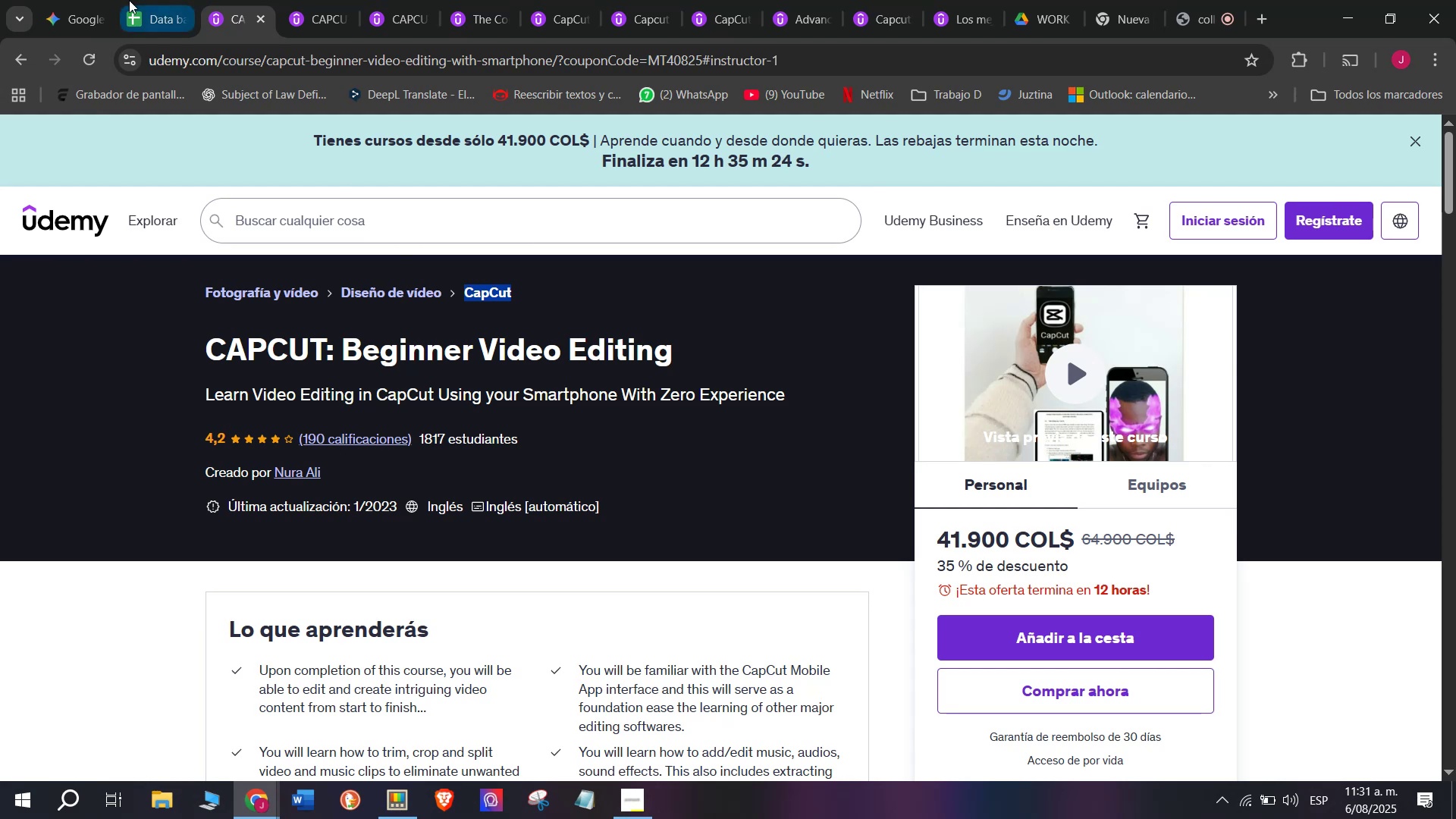 
left_click([134, 0])
 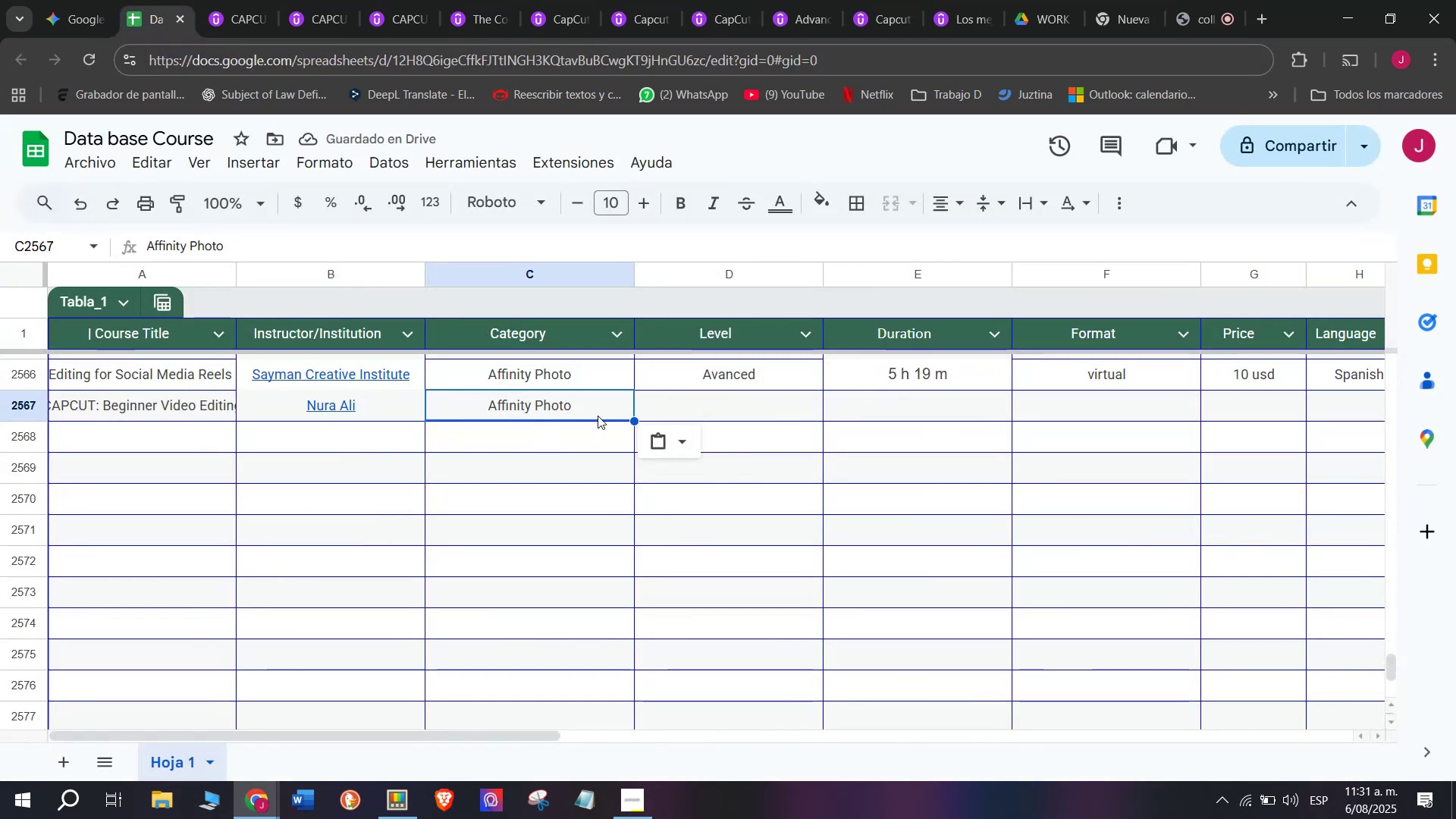 
left_click([578, 408])
 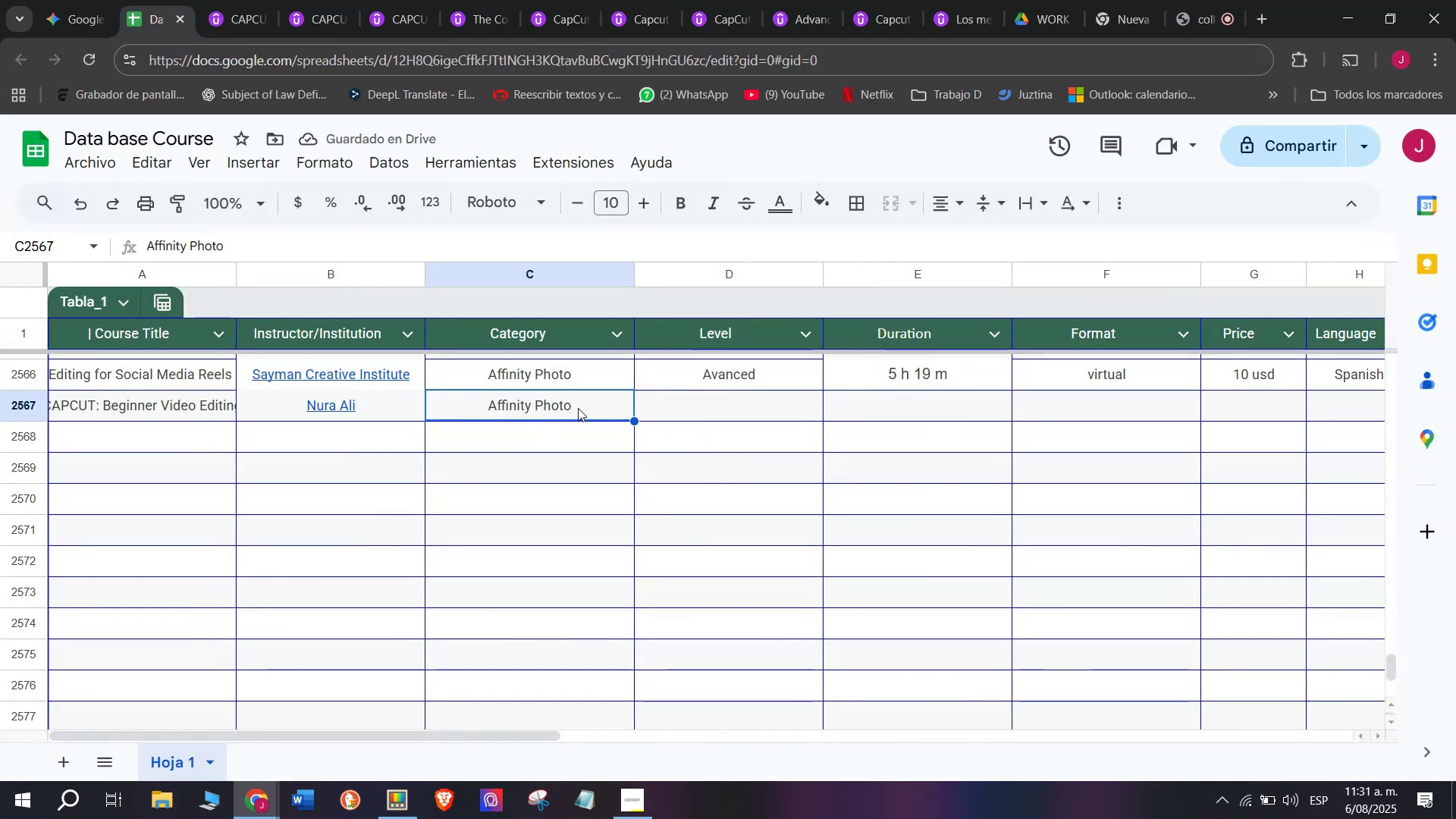 
double_click([578, 408])
 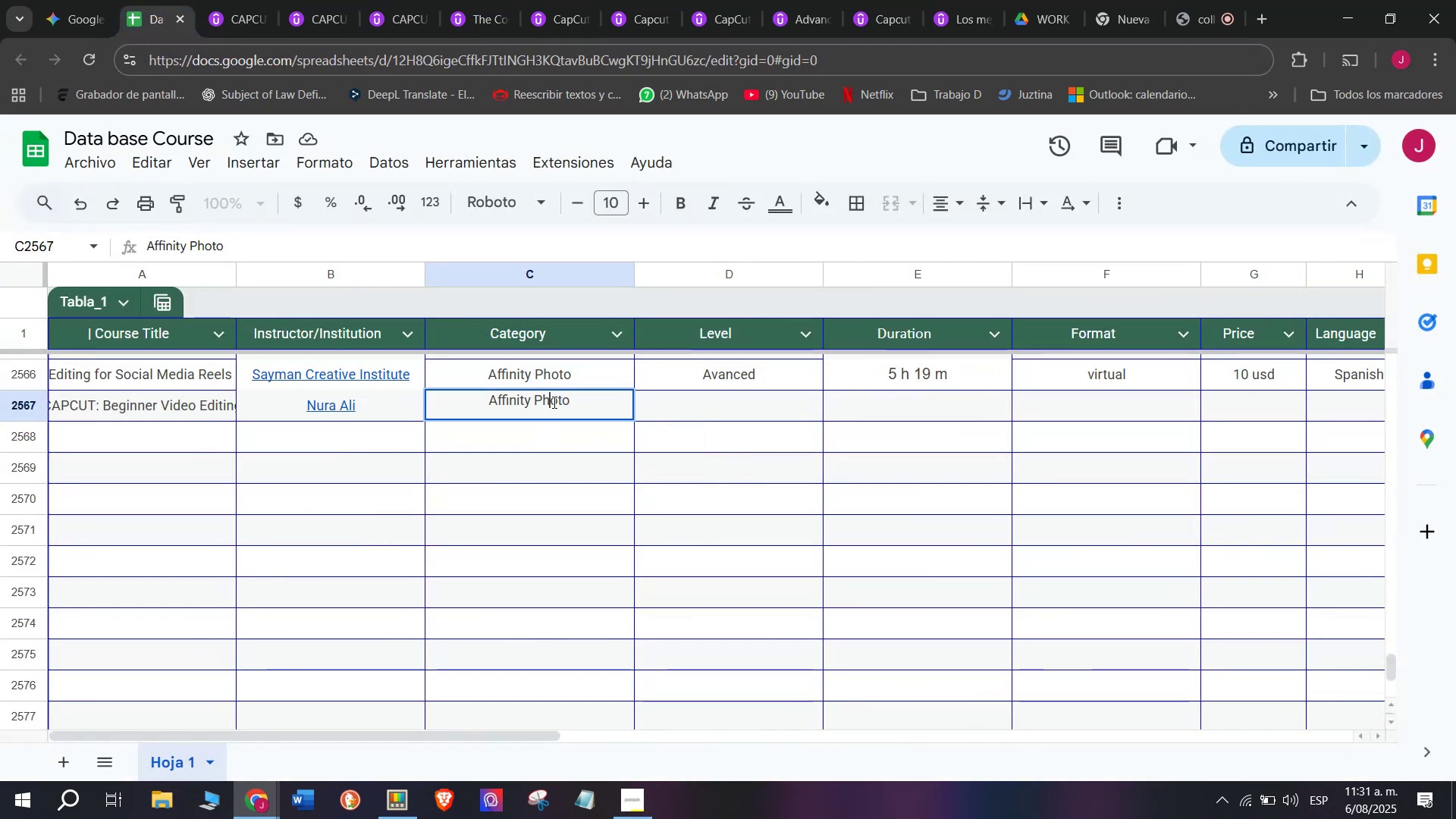 
double_click([553, 402])
 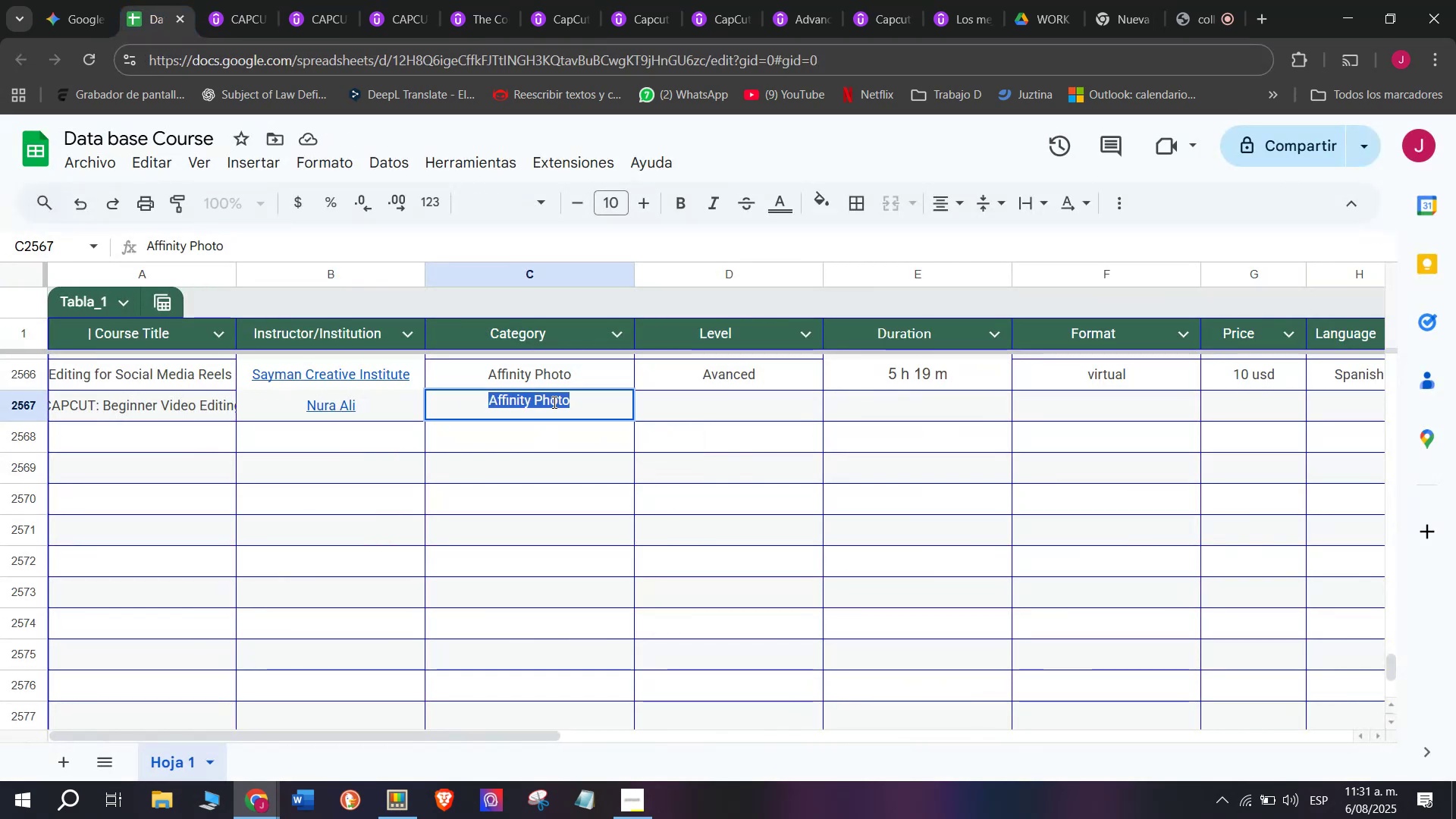 
triple_click([553, 402])
 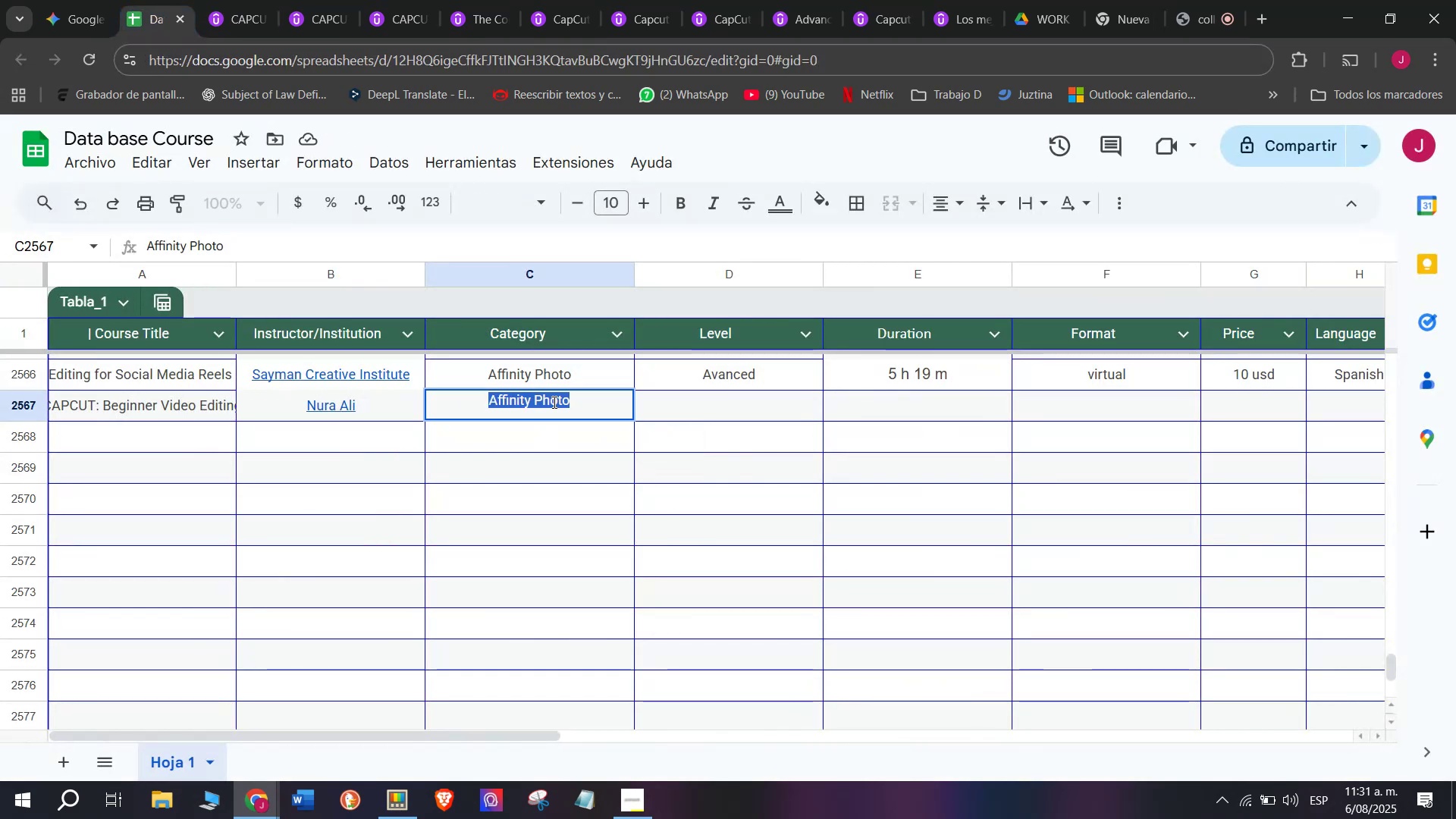 
key(Z)
 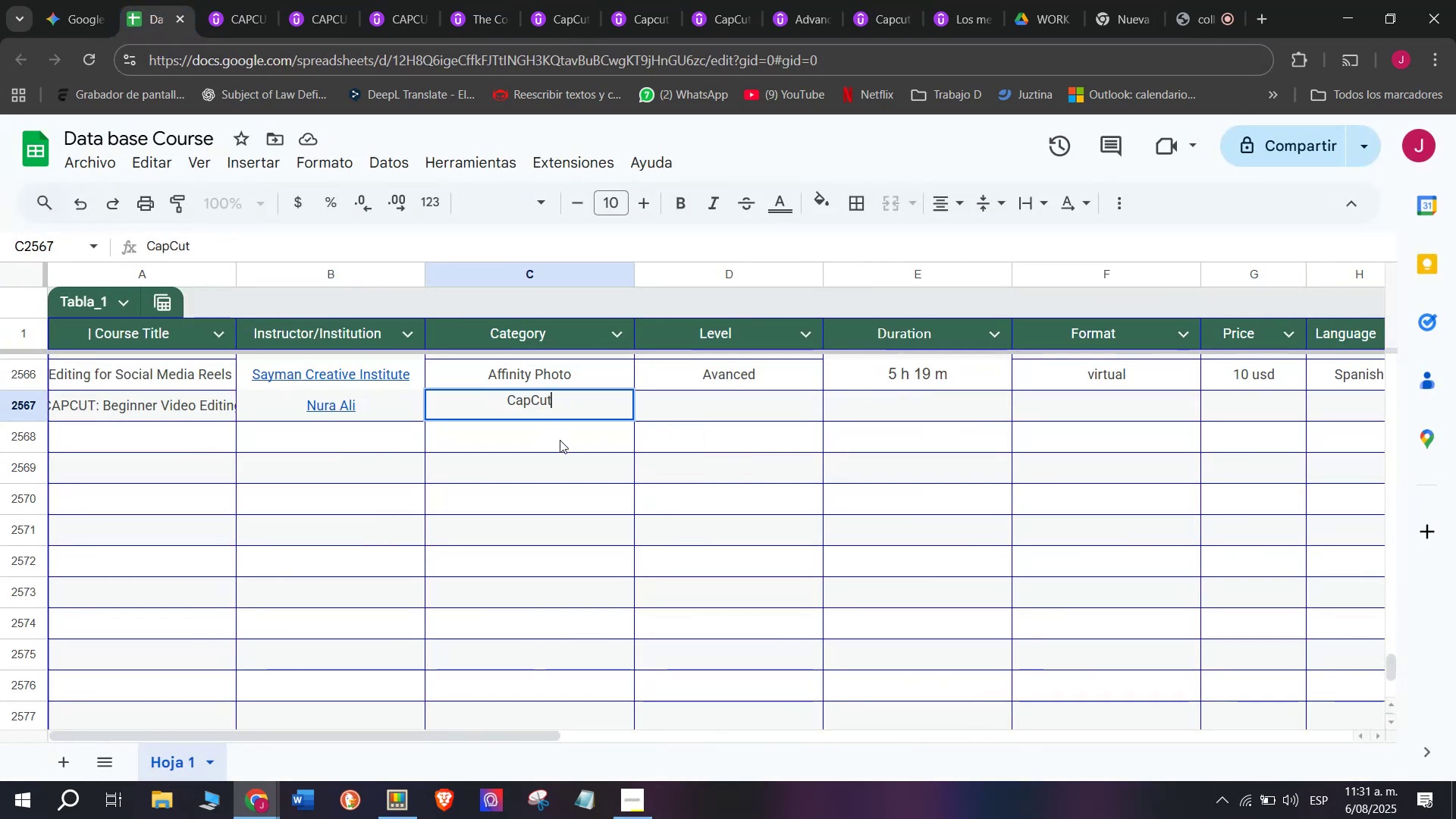 
key(Control+ControlLeft)
 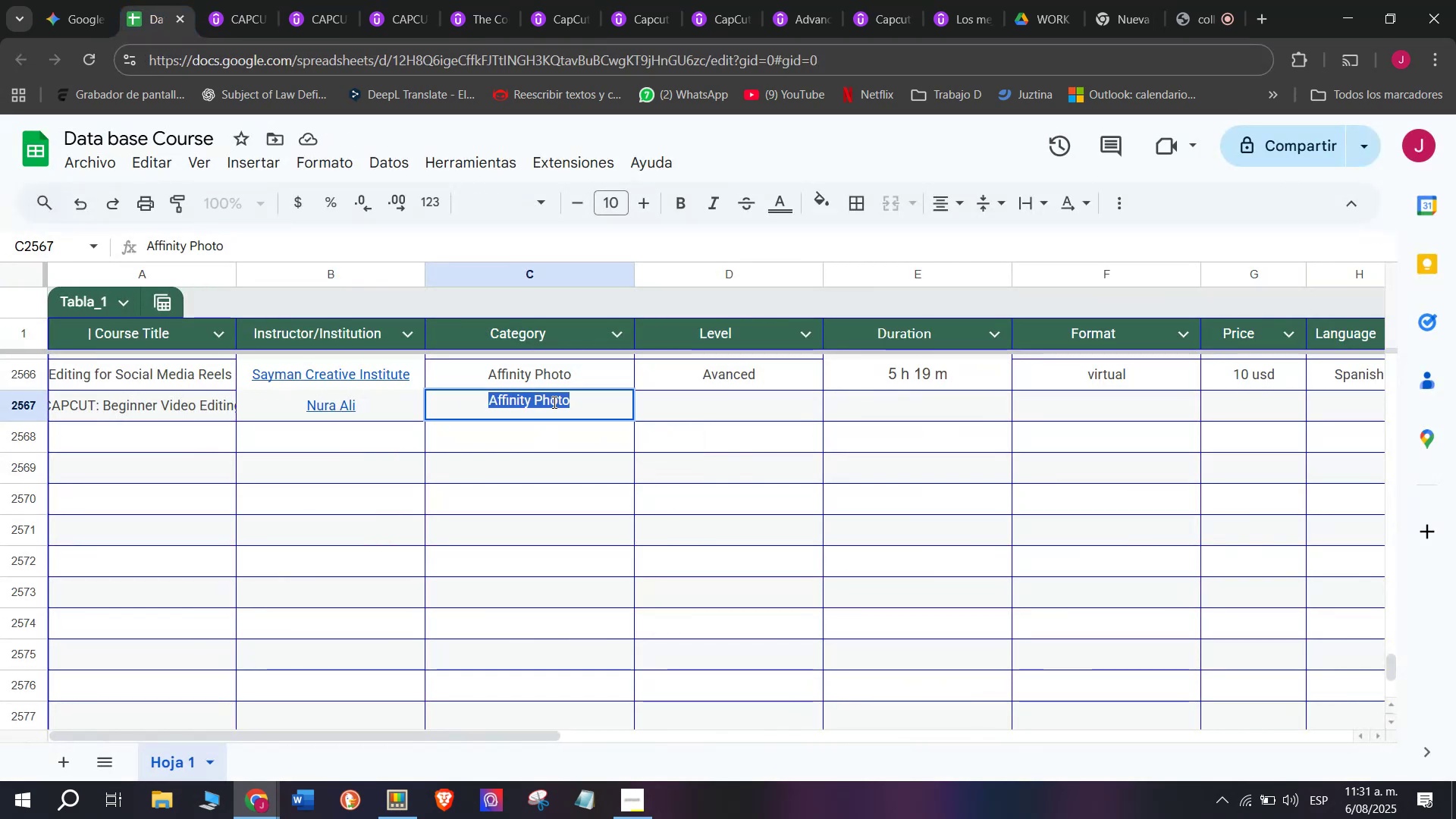 
key(Control+V)
 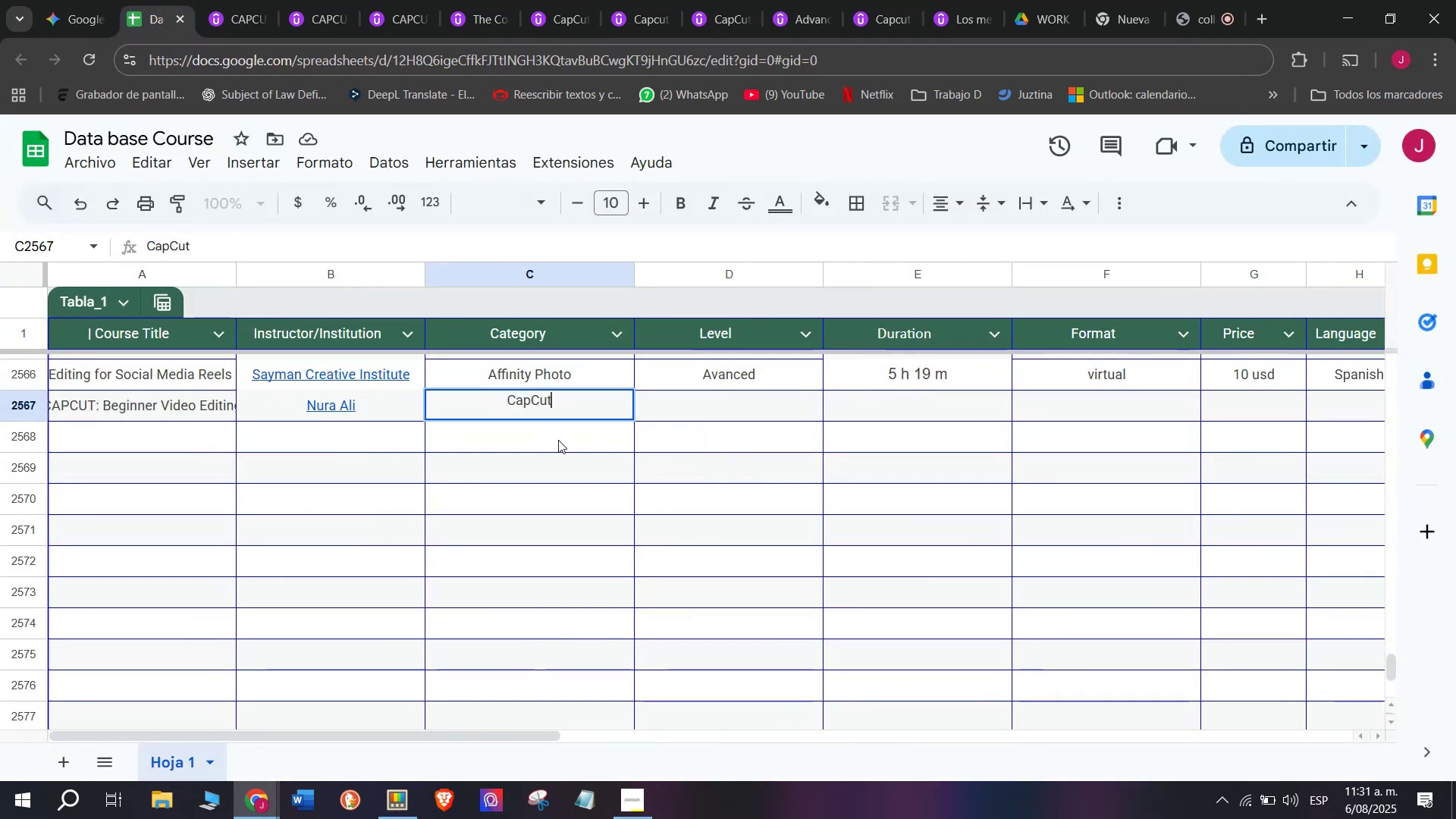 
left_click([560, 440])
 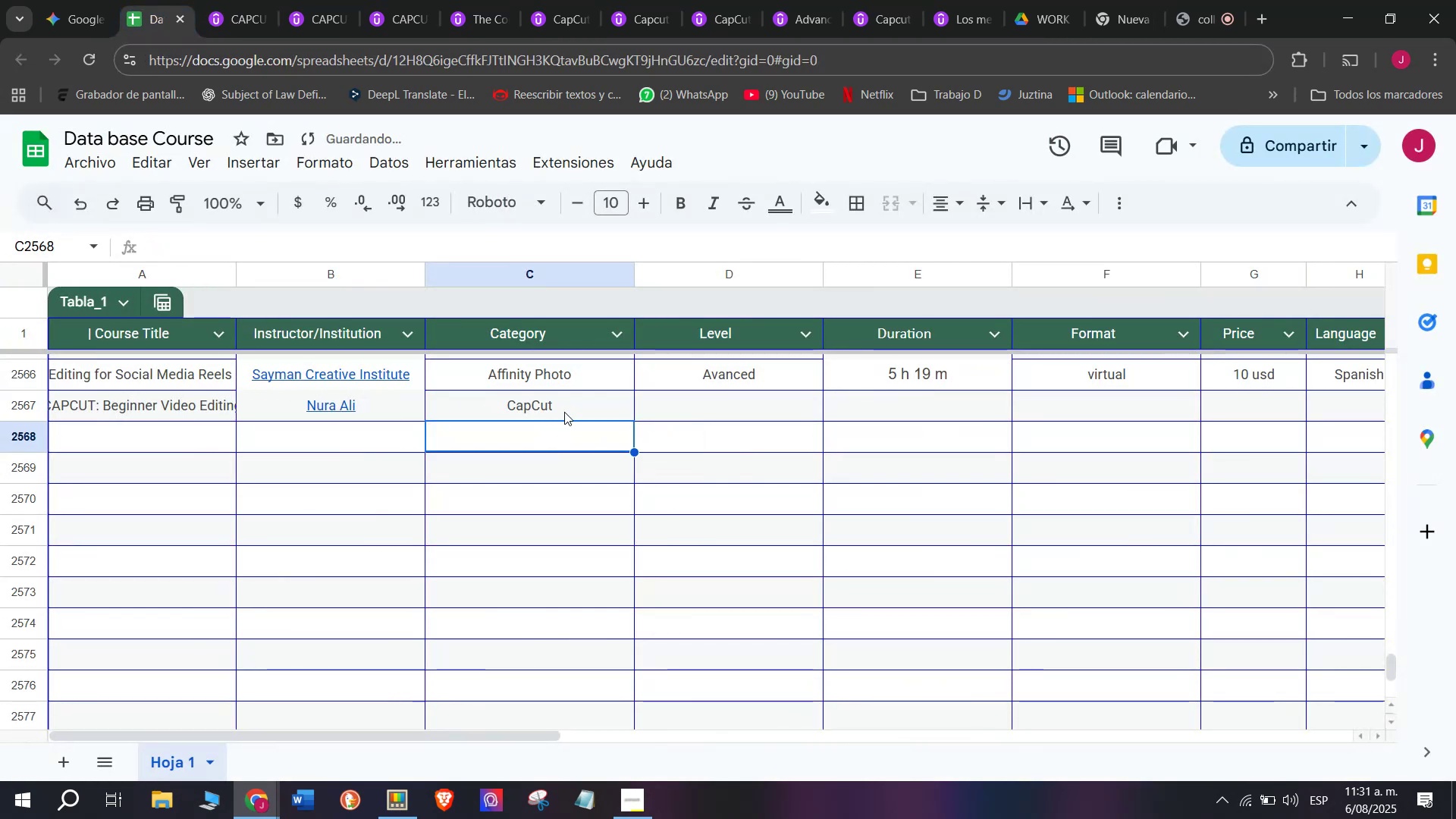 
scroll: coordinate [573, 419], scroll_direction: up, amount: 1.0
 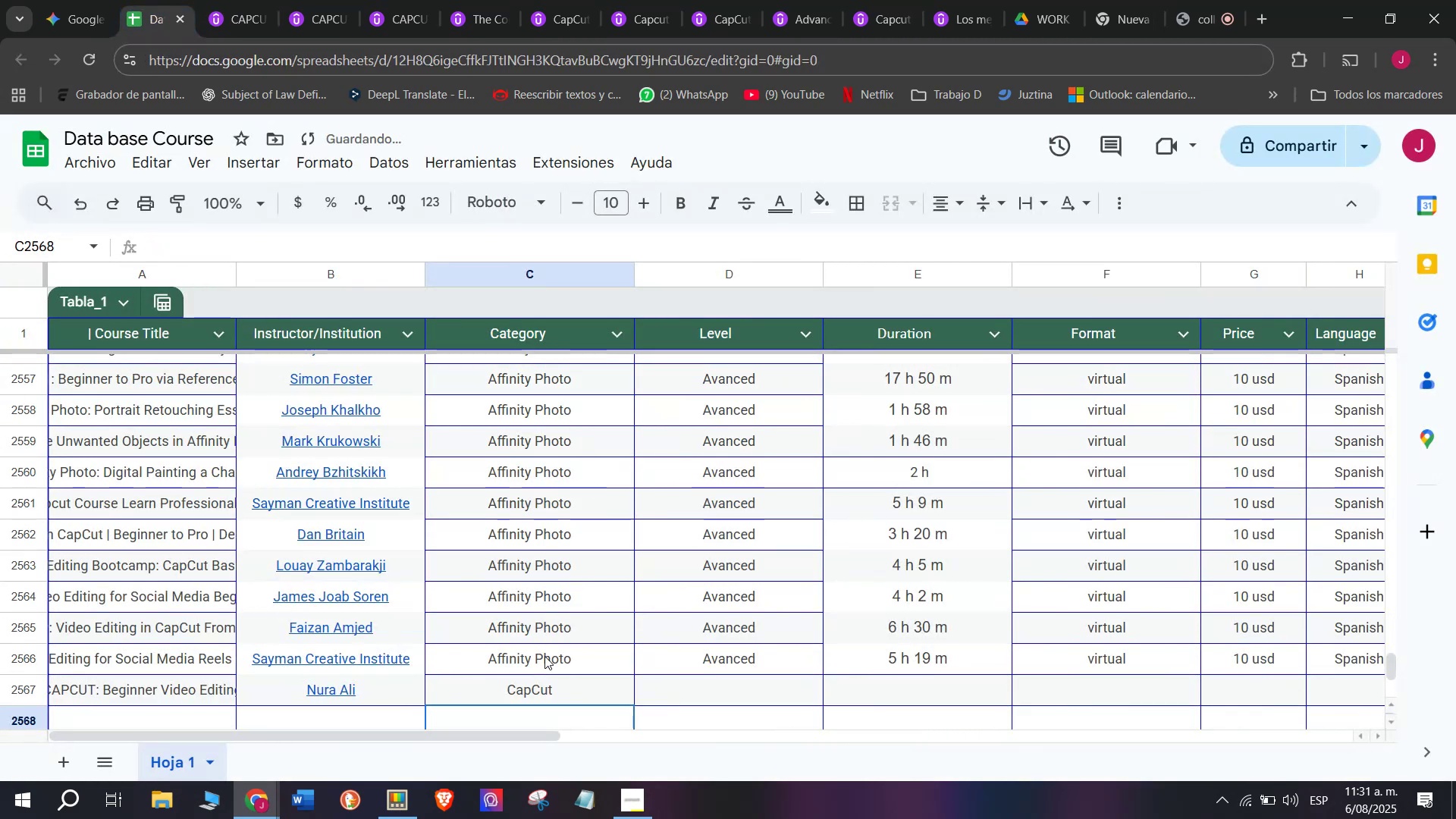 
double_click([544, 656])
 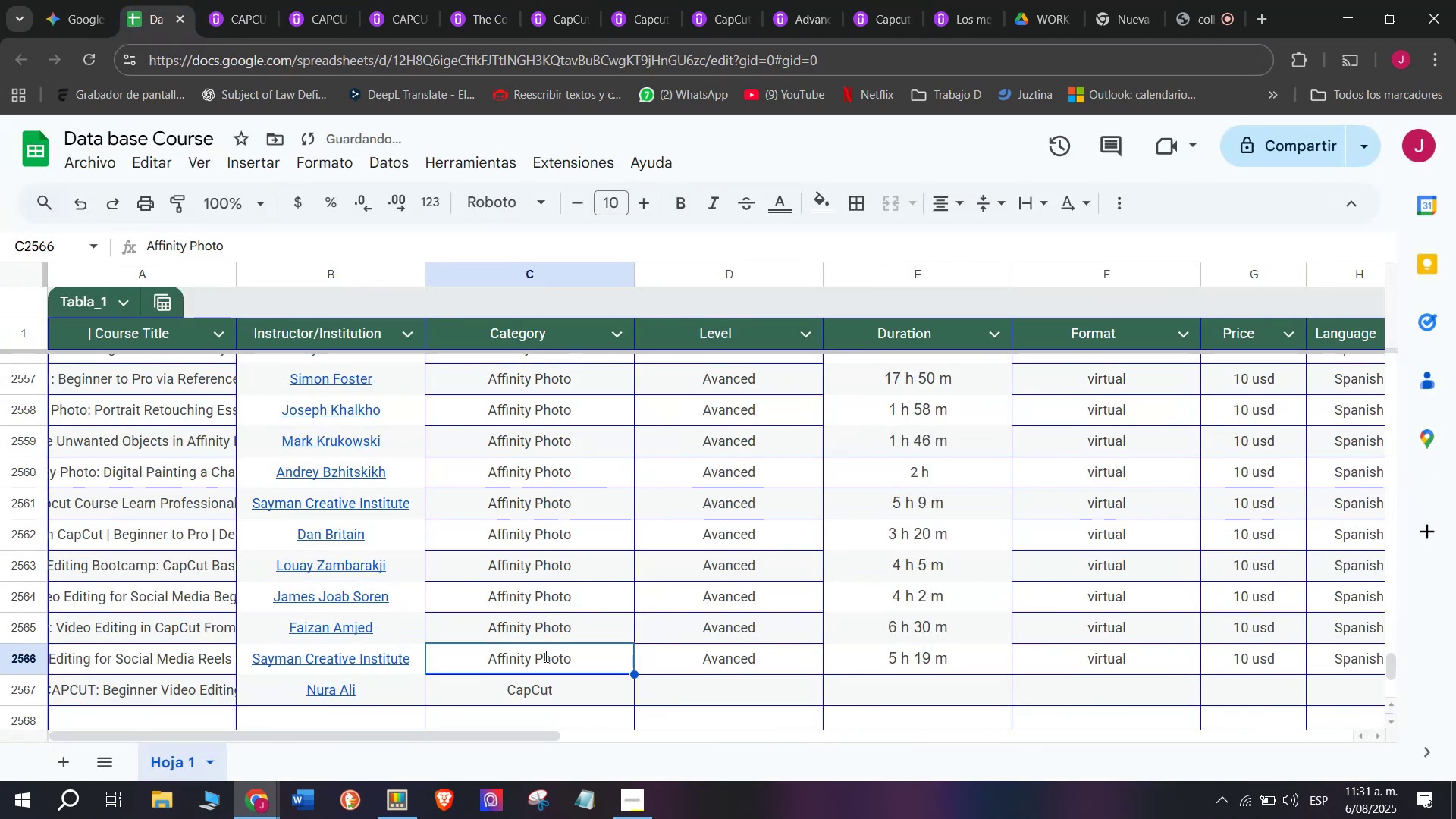 
triple_click([544, 656])
 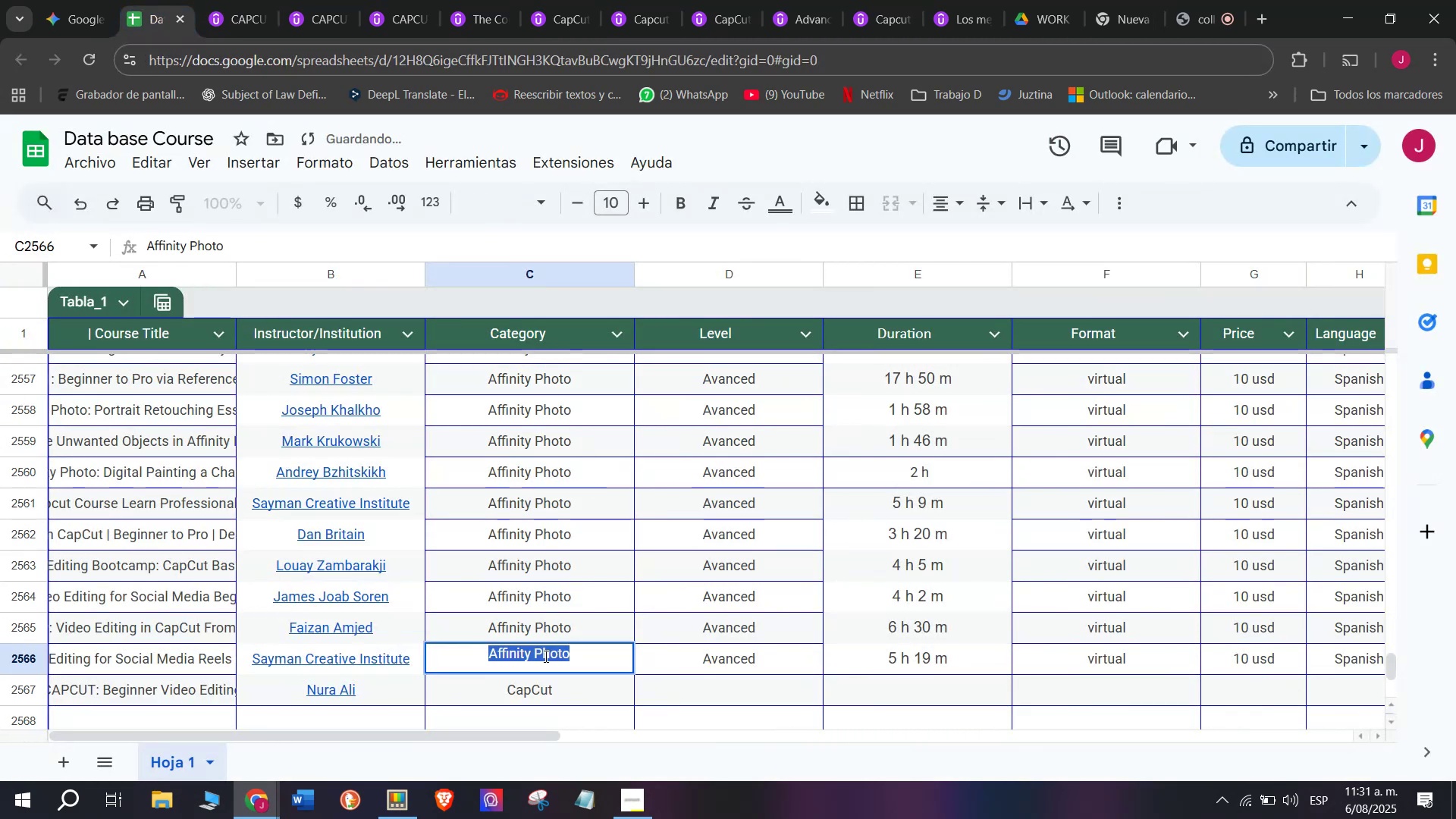 
key(Control+ControlLeft)
 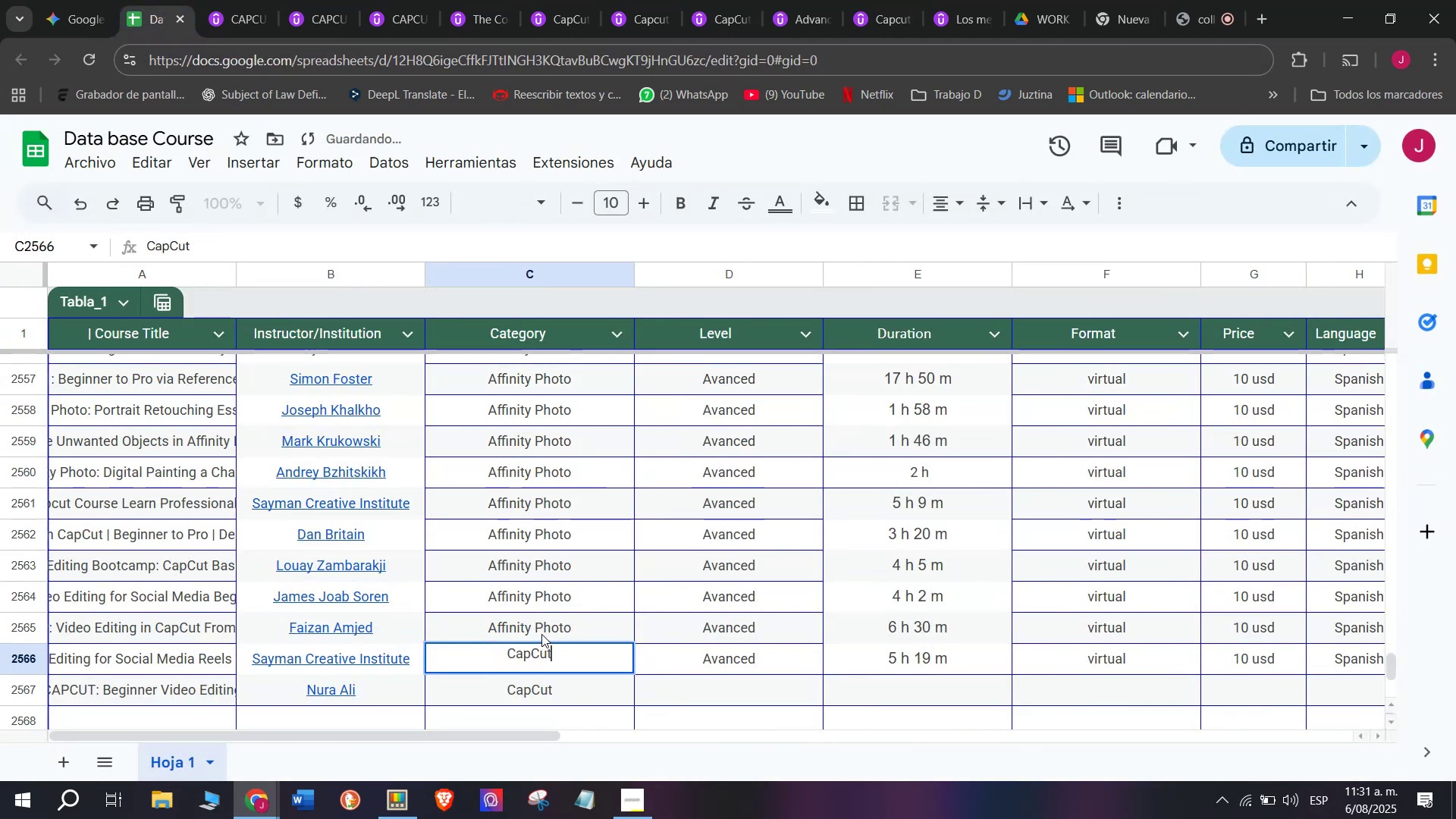 
key(Z)
 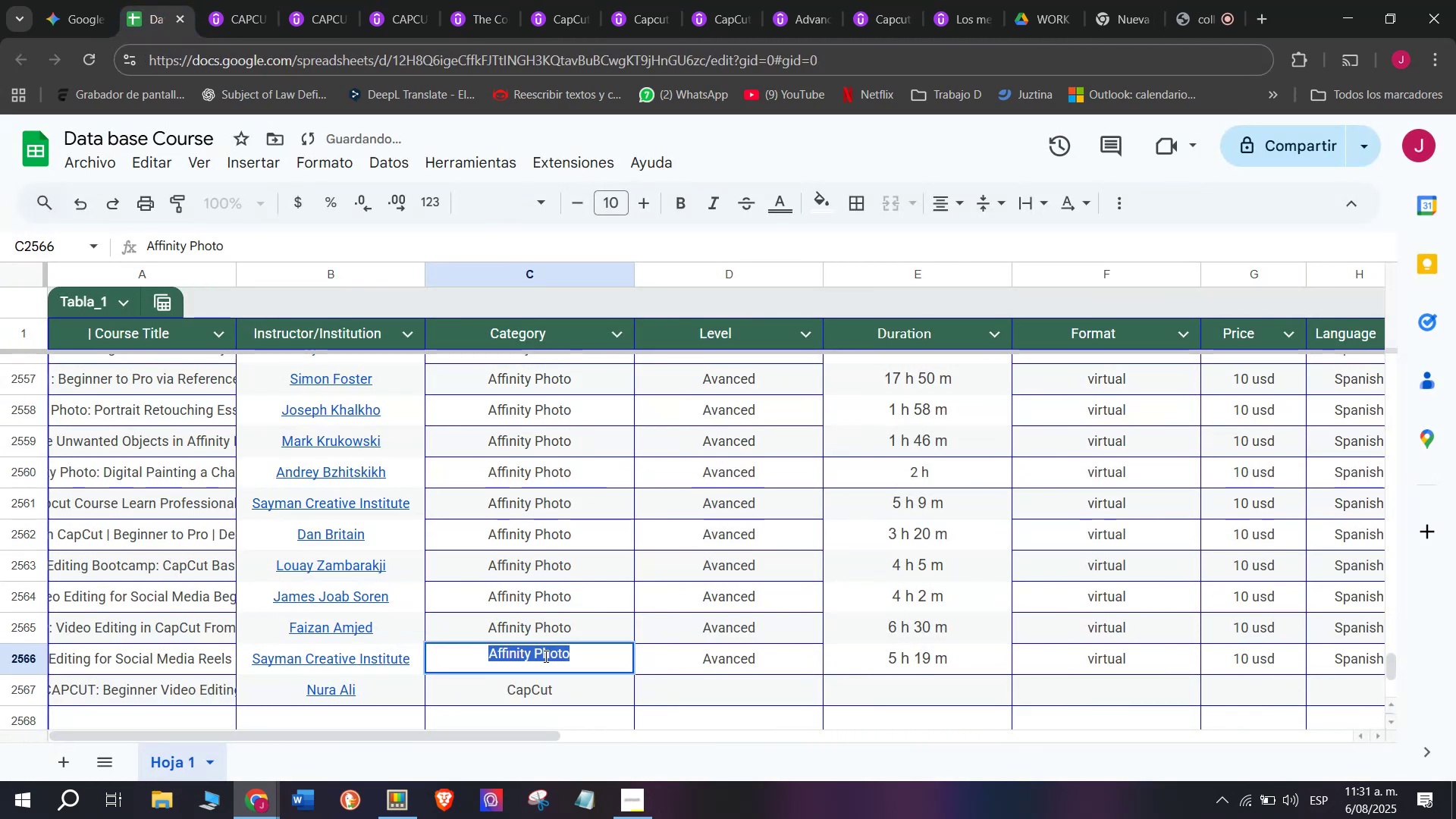 
key(Control+V)
 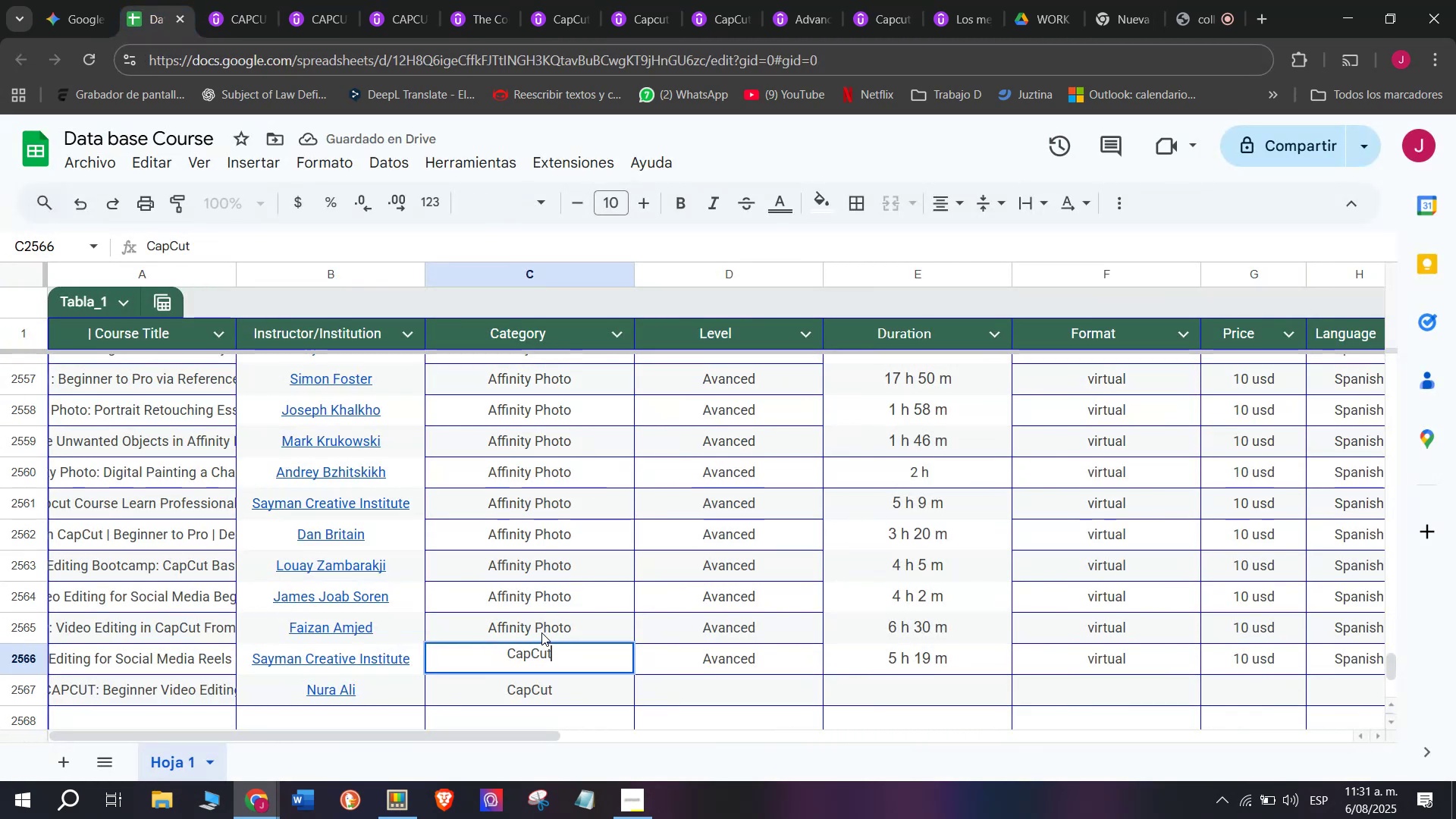 
double_click([541, 632])
 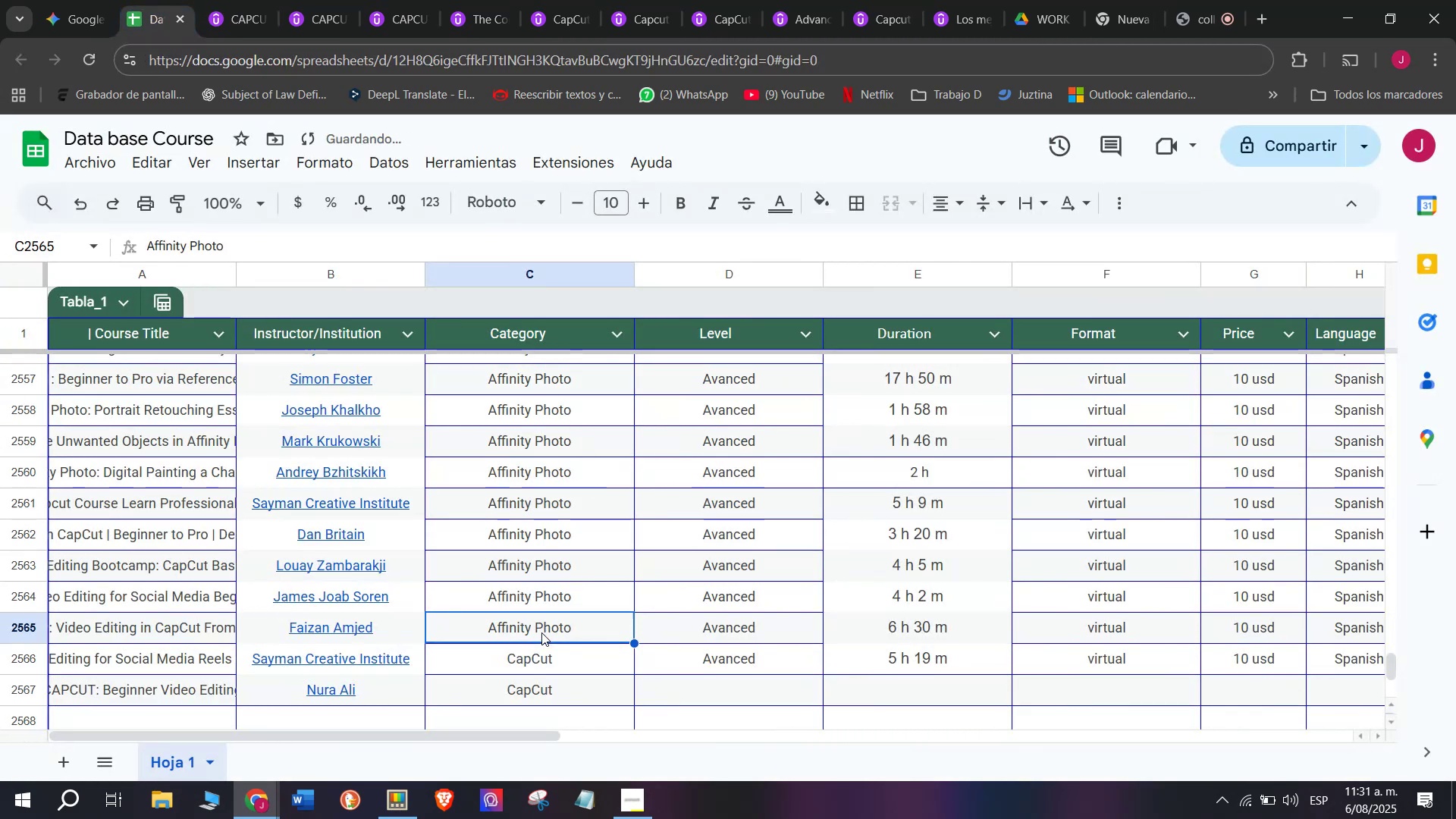 
triple_click([541, 632])
 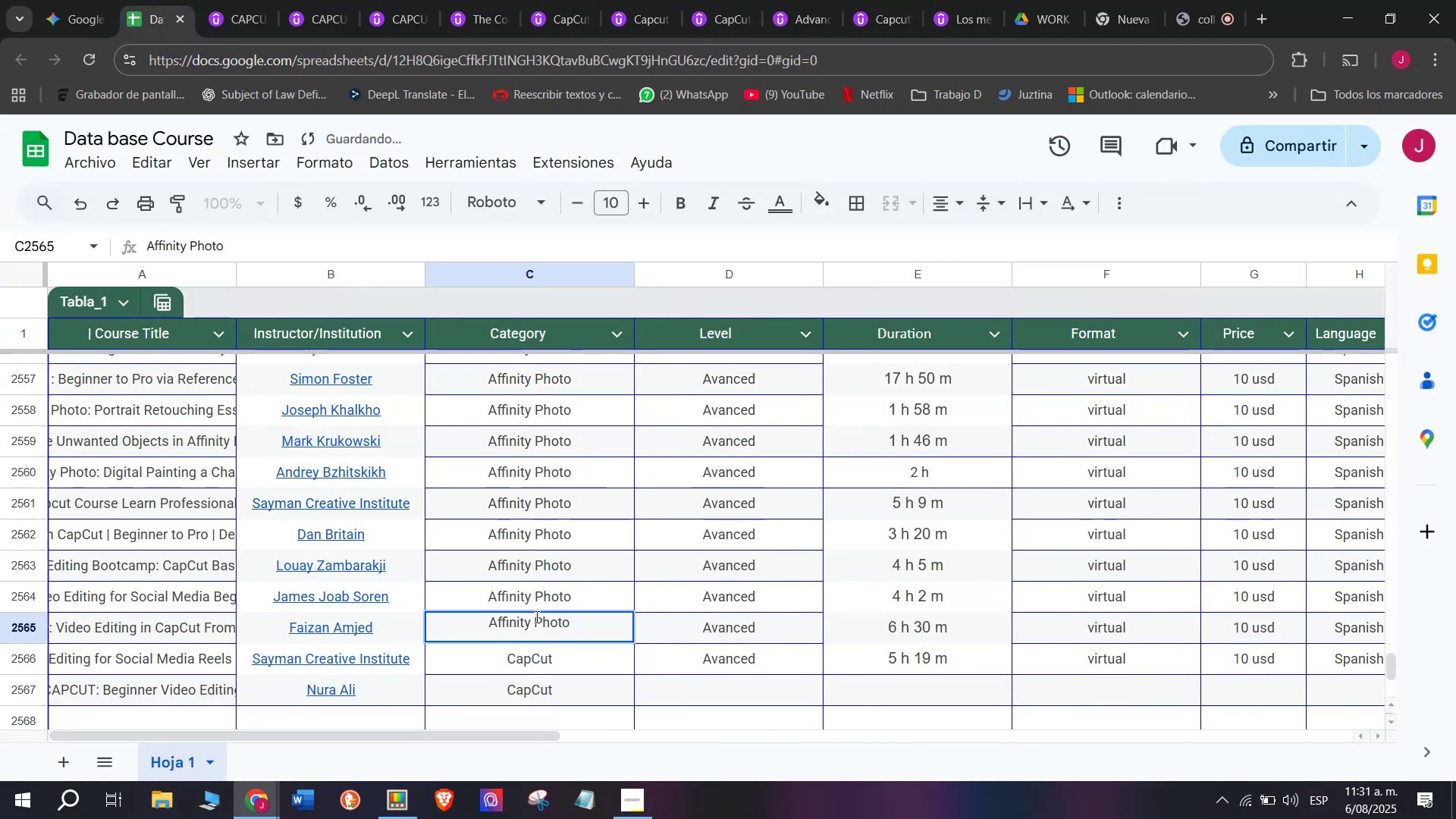 
double_click([535, 617])
 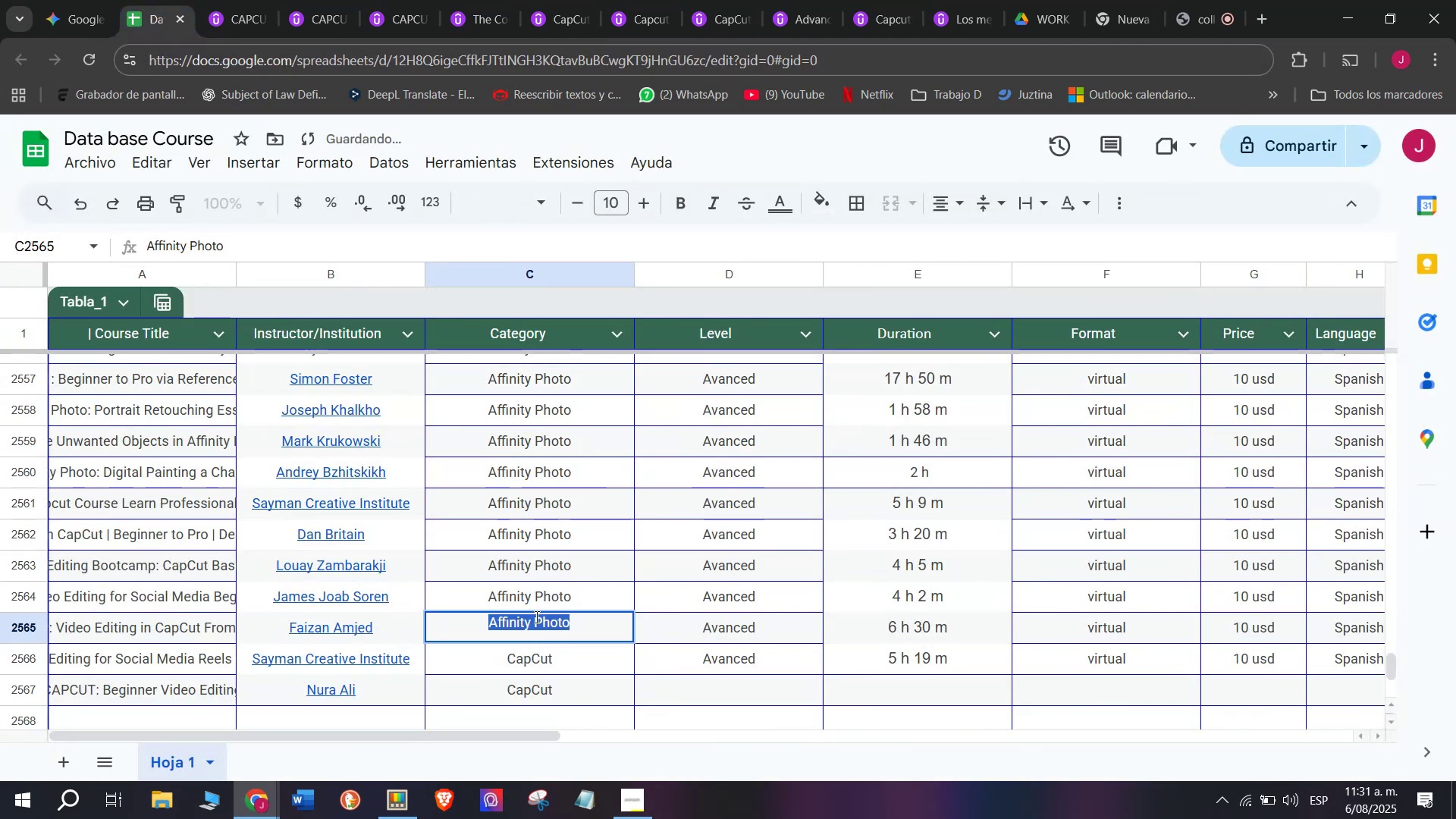 
triple_click([535, 617])
 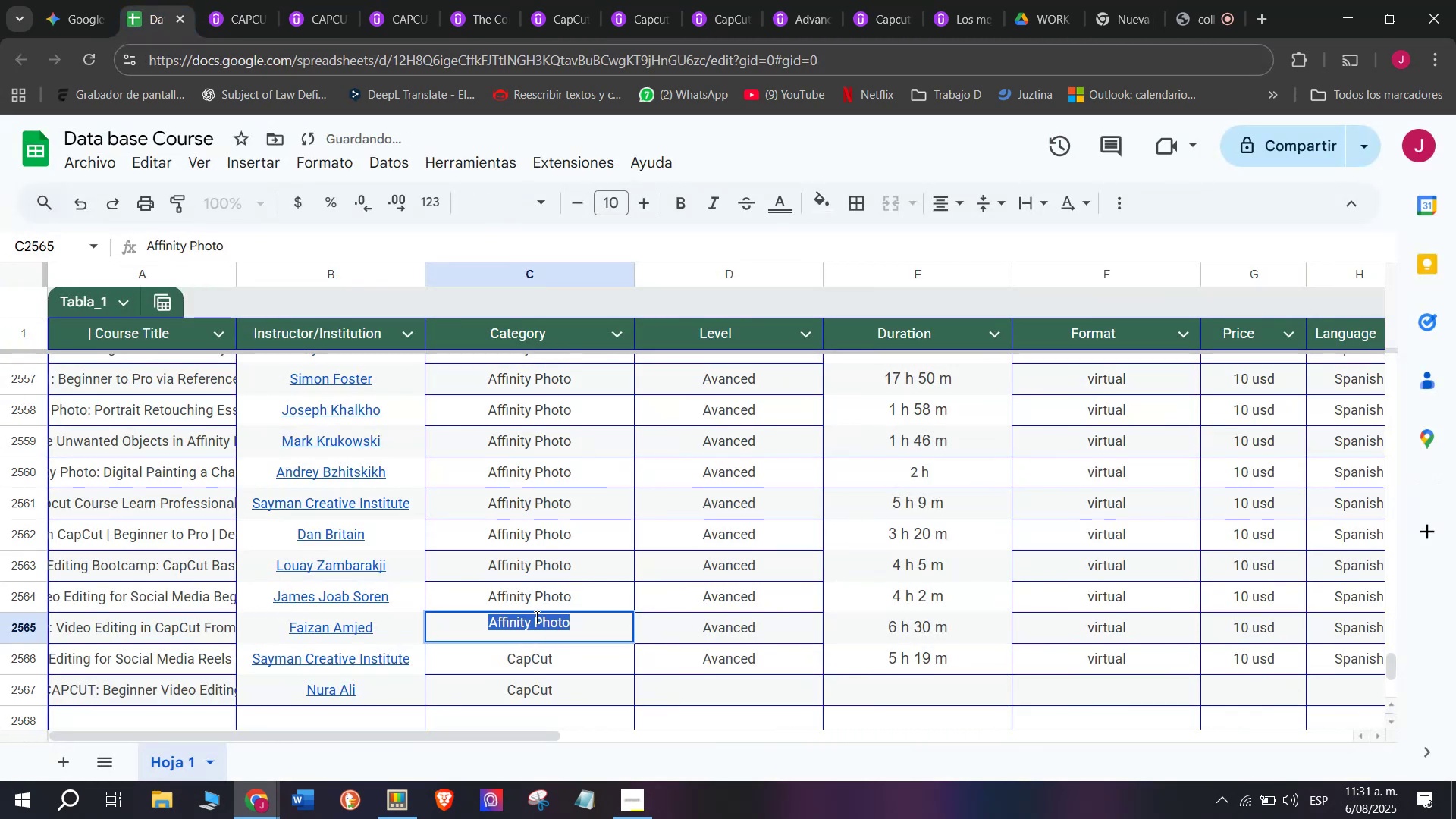 
key(Z)
 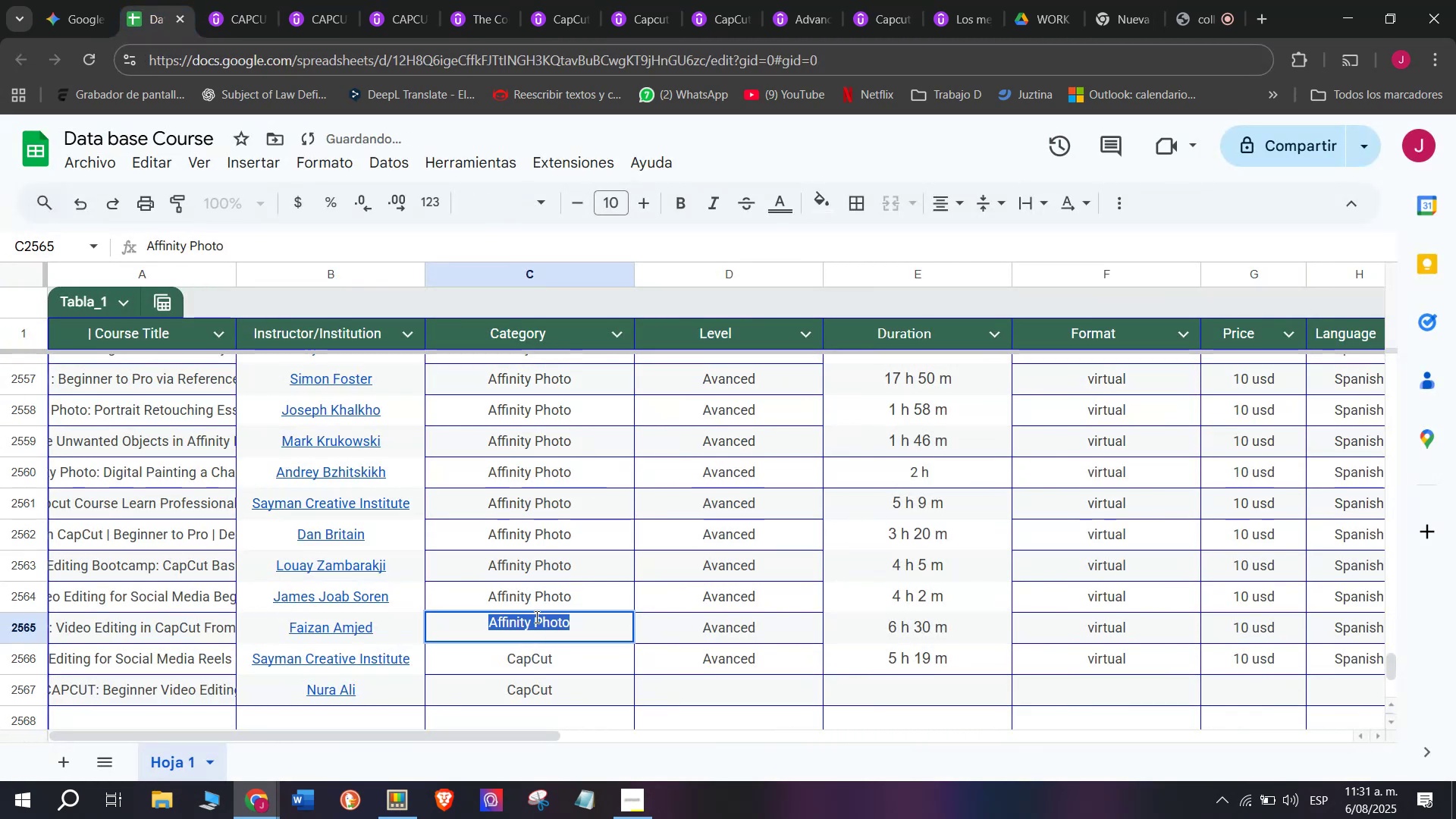 
key(Control+ControlLeft)
 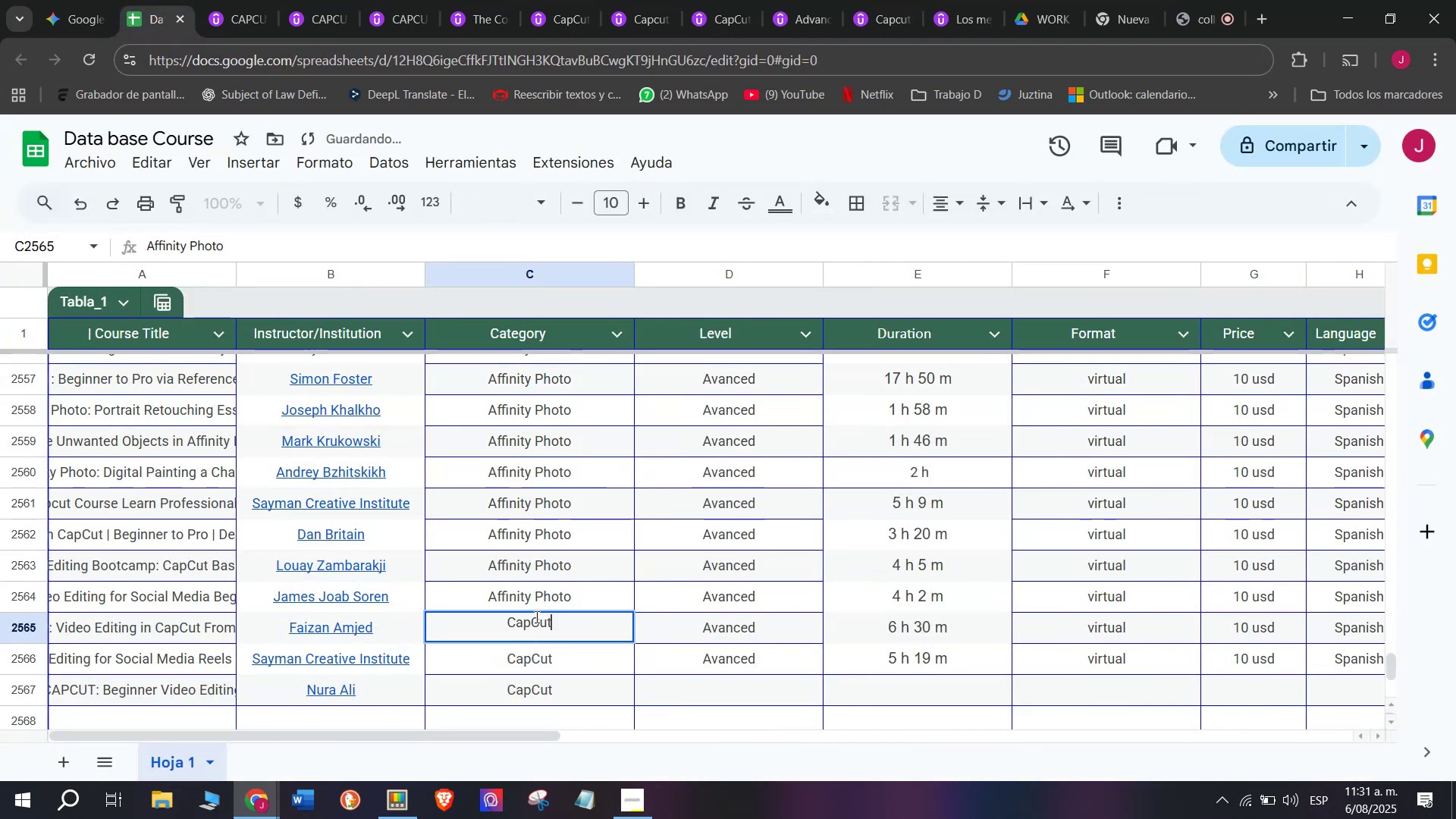 
key(Control+V)
 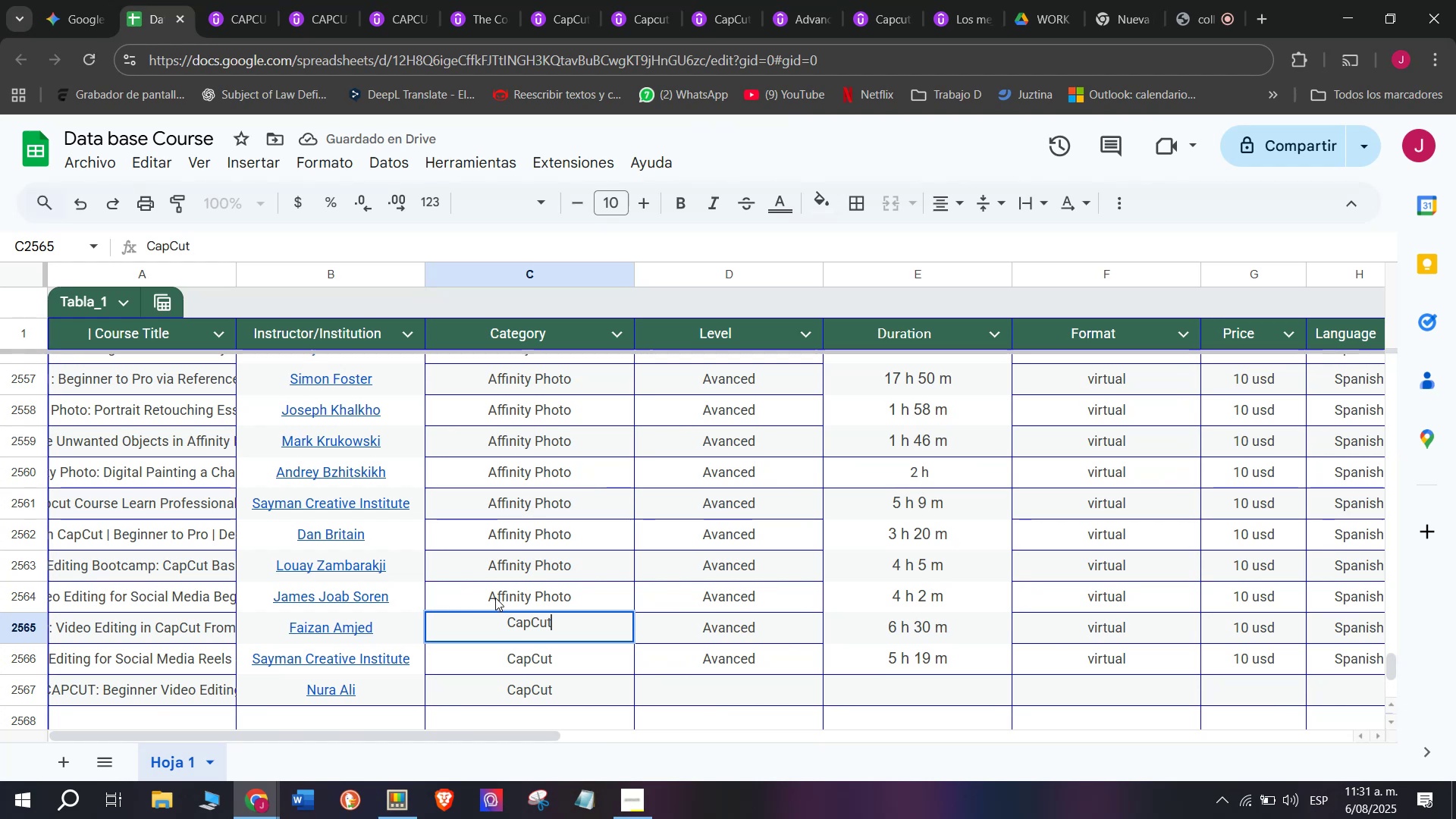 
double_click([504, 594])
 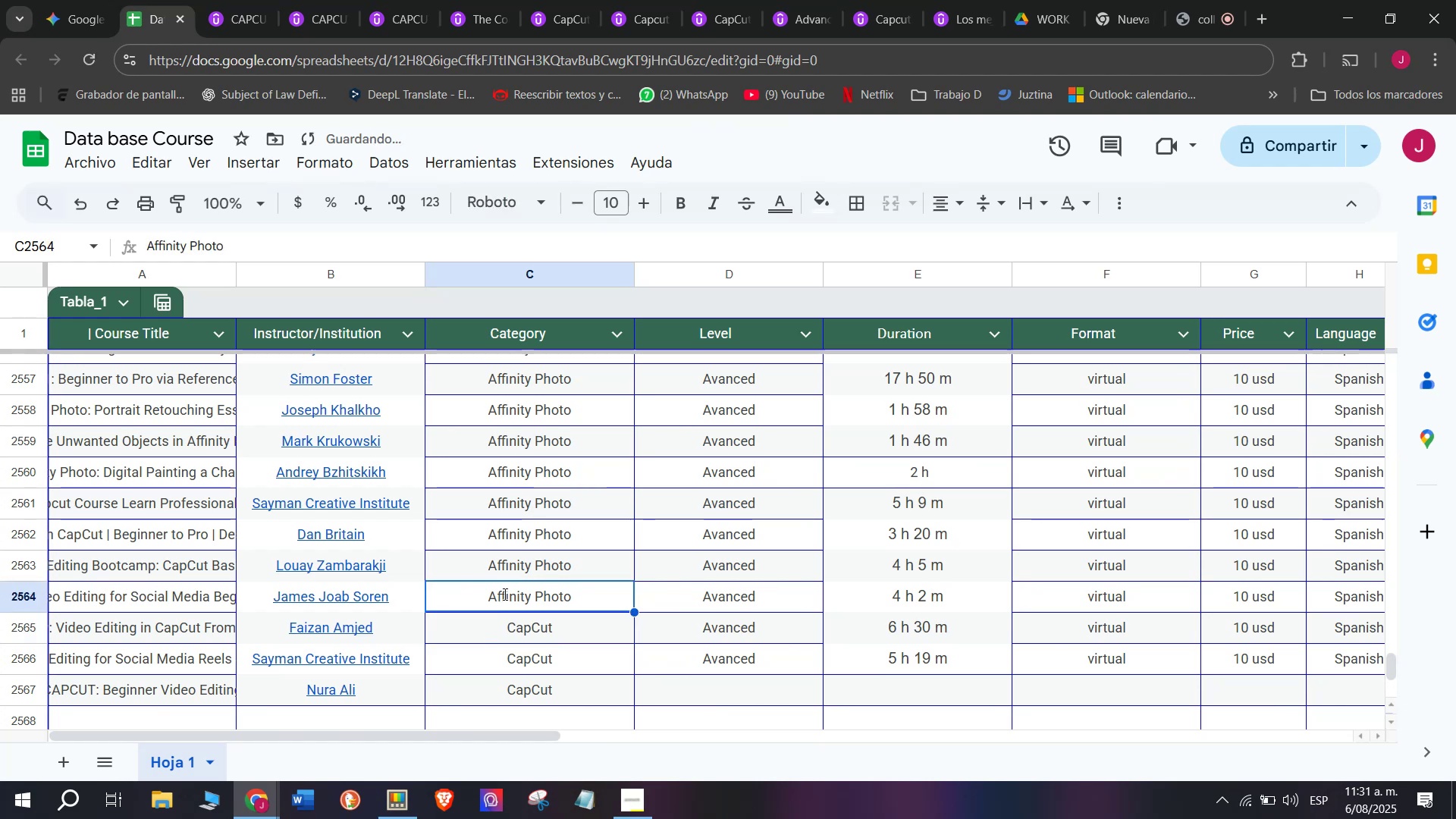 
triple_click([504, 594])
 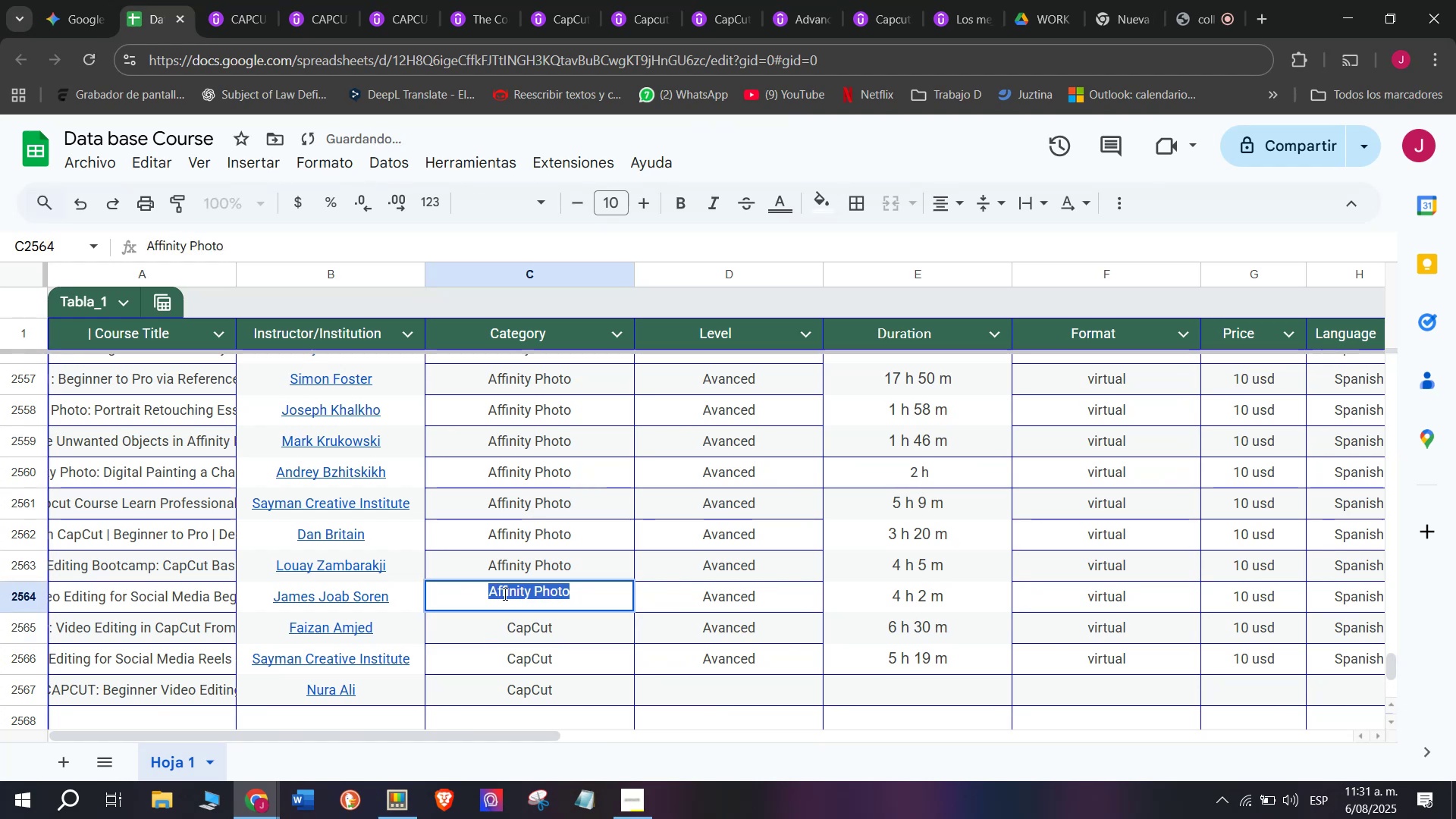 
key(Z)
 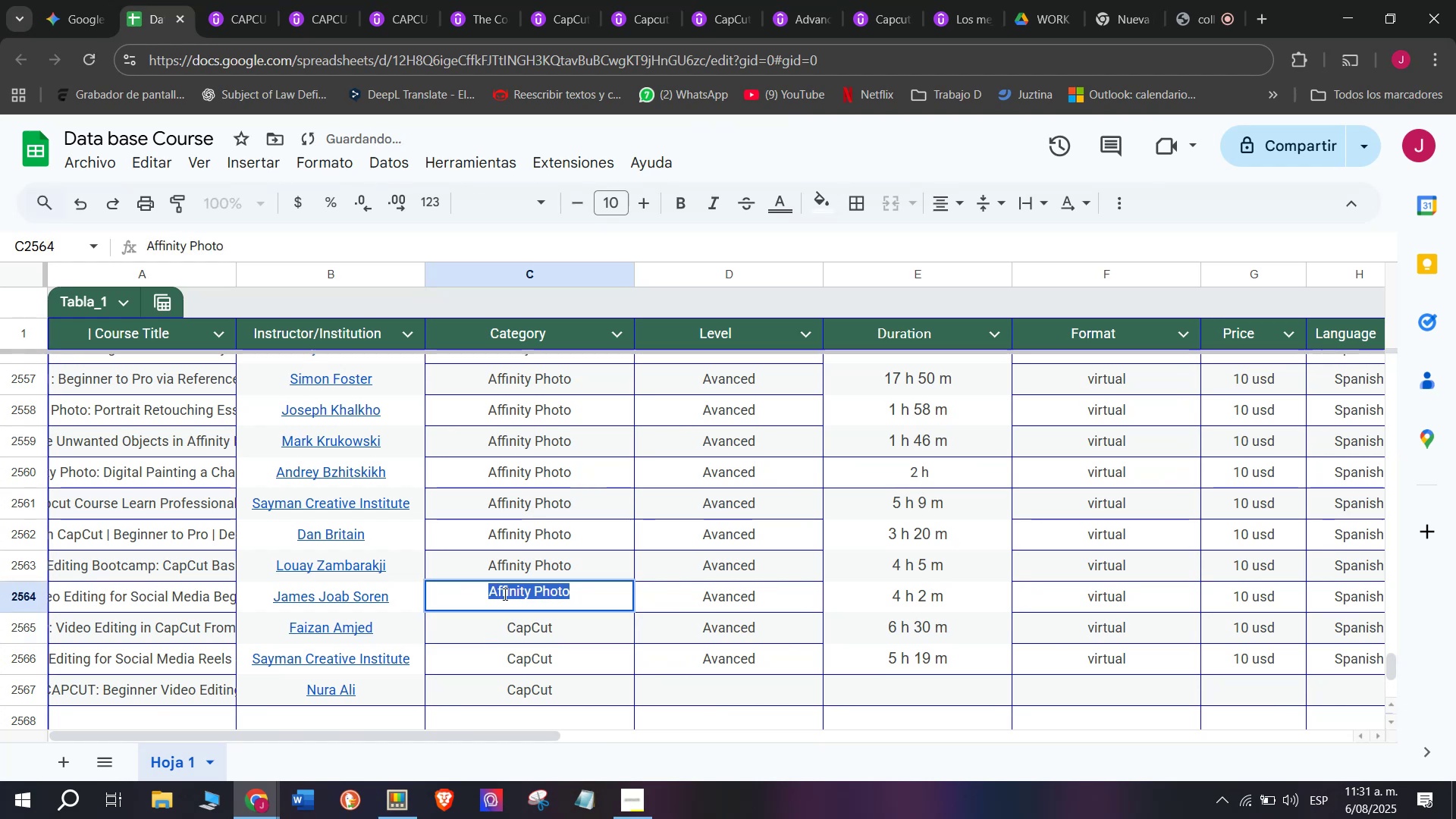 
key(Control+ControlLeft)
 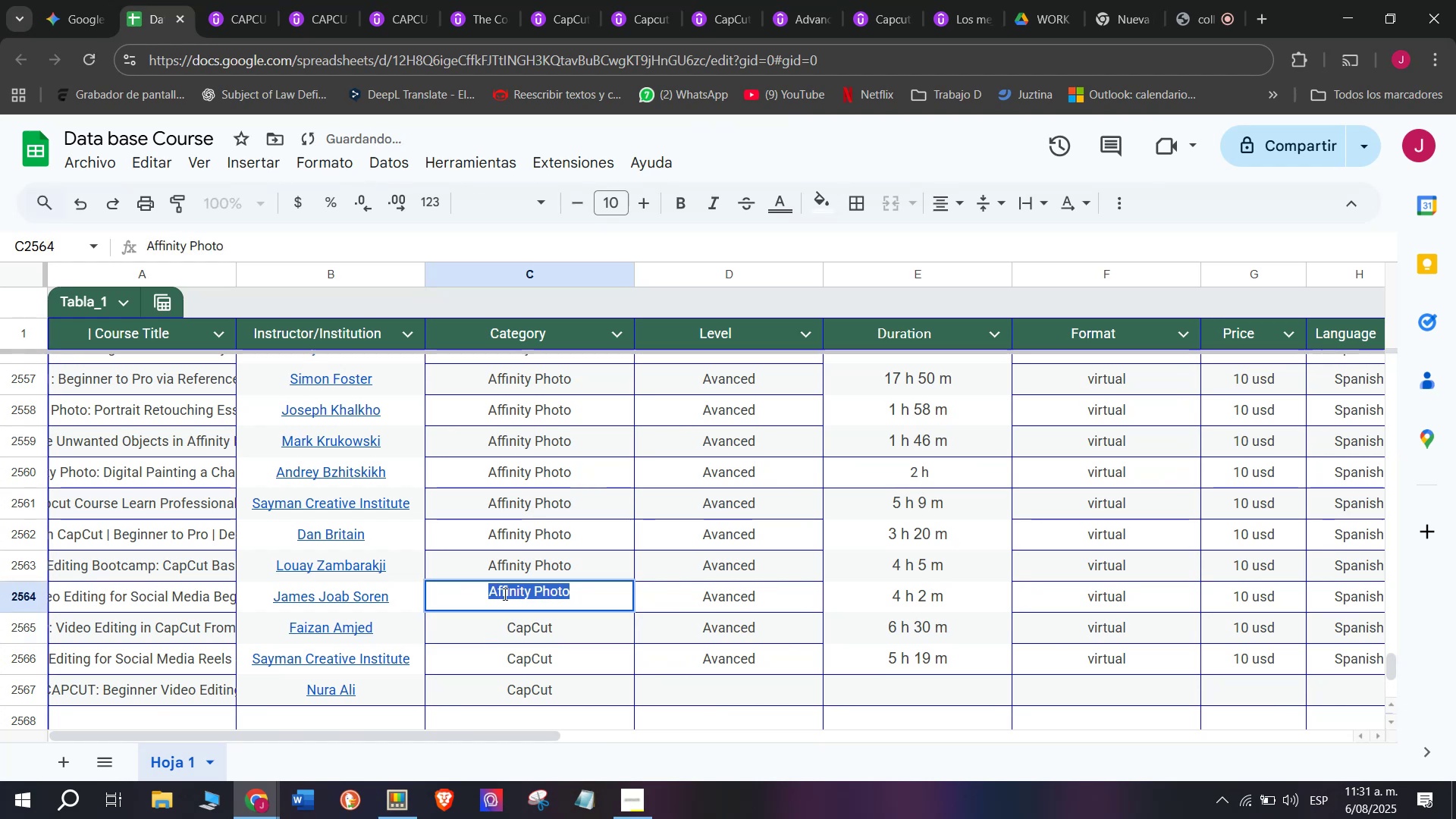 
key(Control+V)
 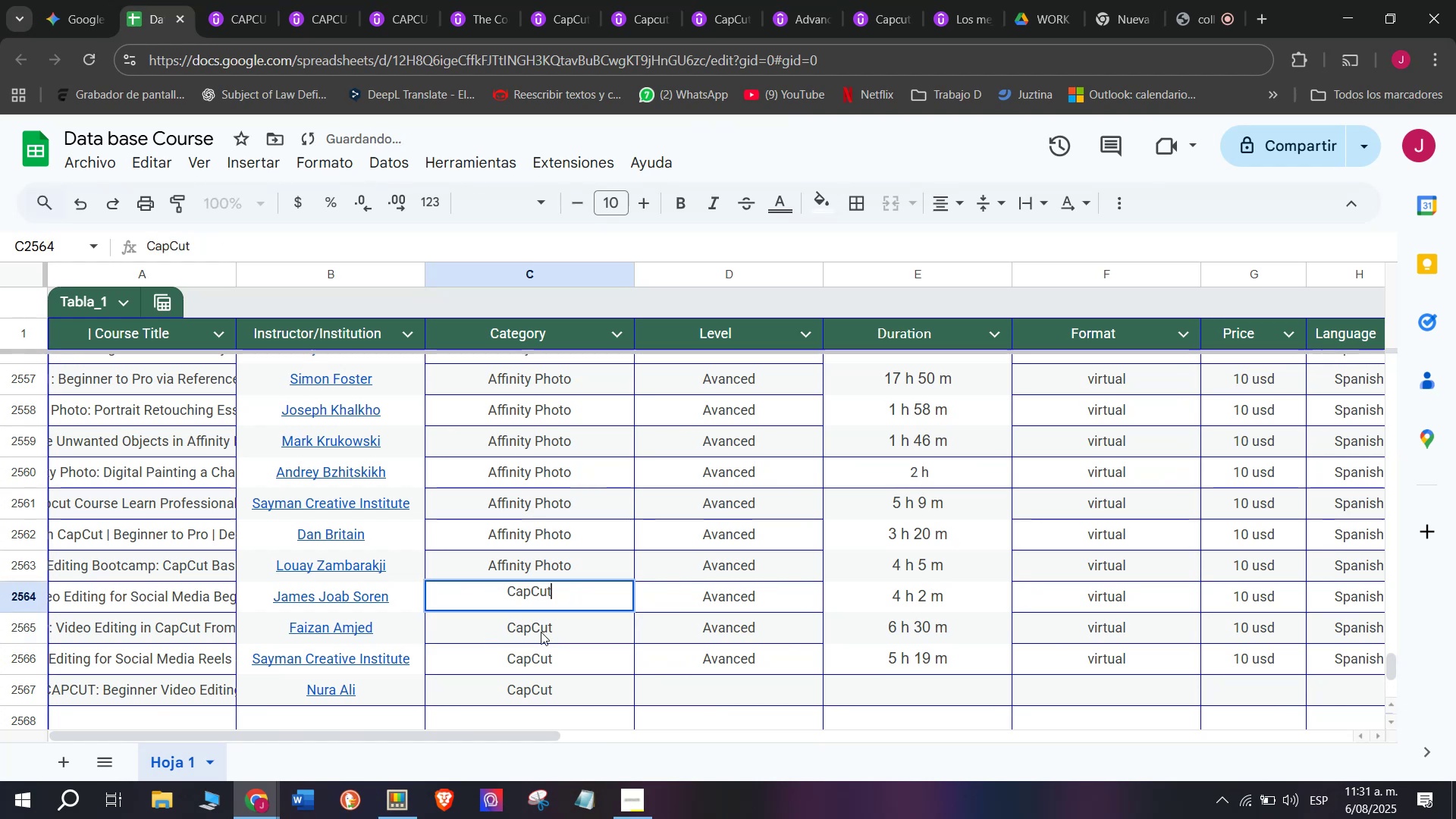 
left_click([541, 633])
 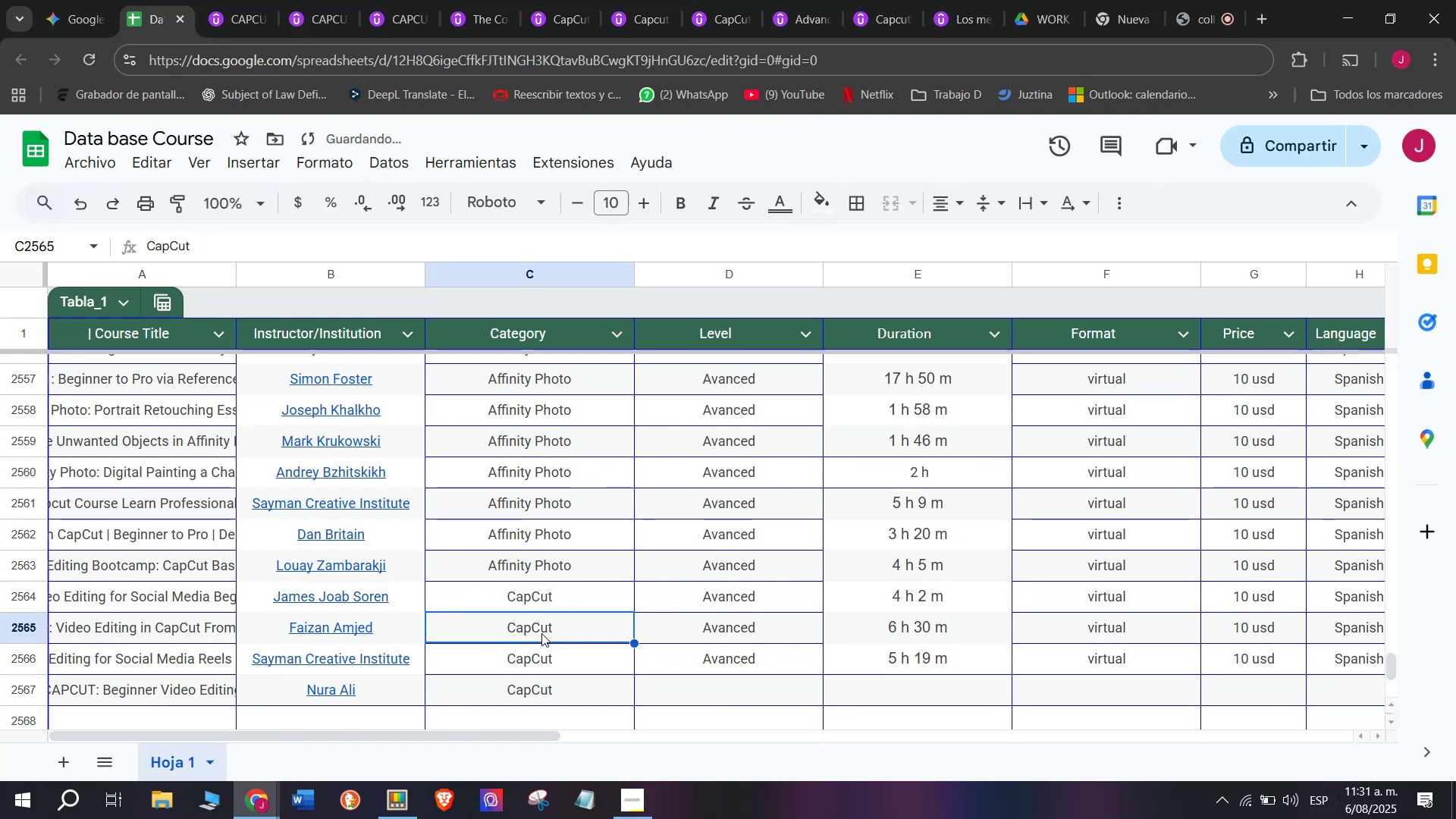 
scroll: coordinate [541, 633], scroll_direction: down, amount: 1.0
 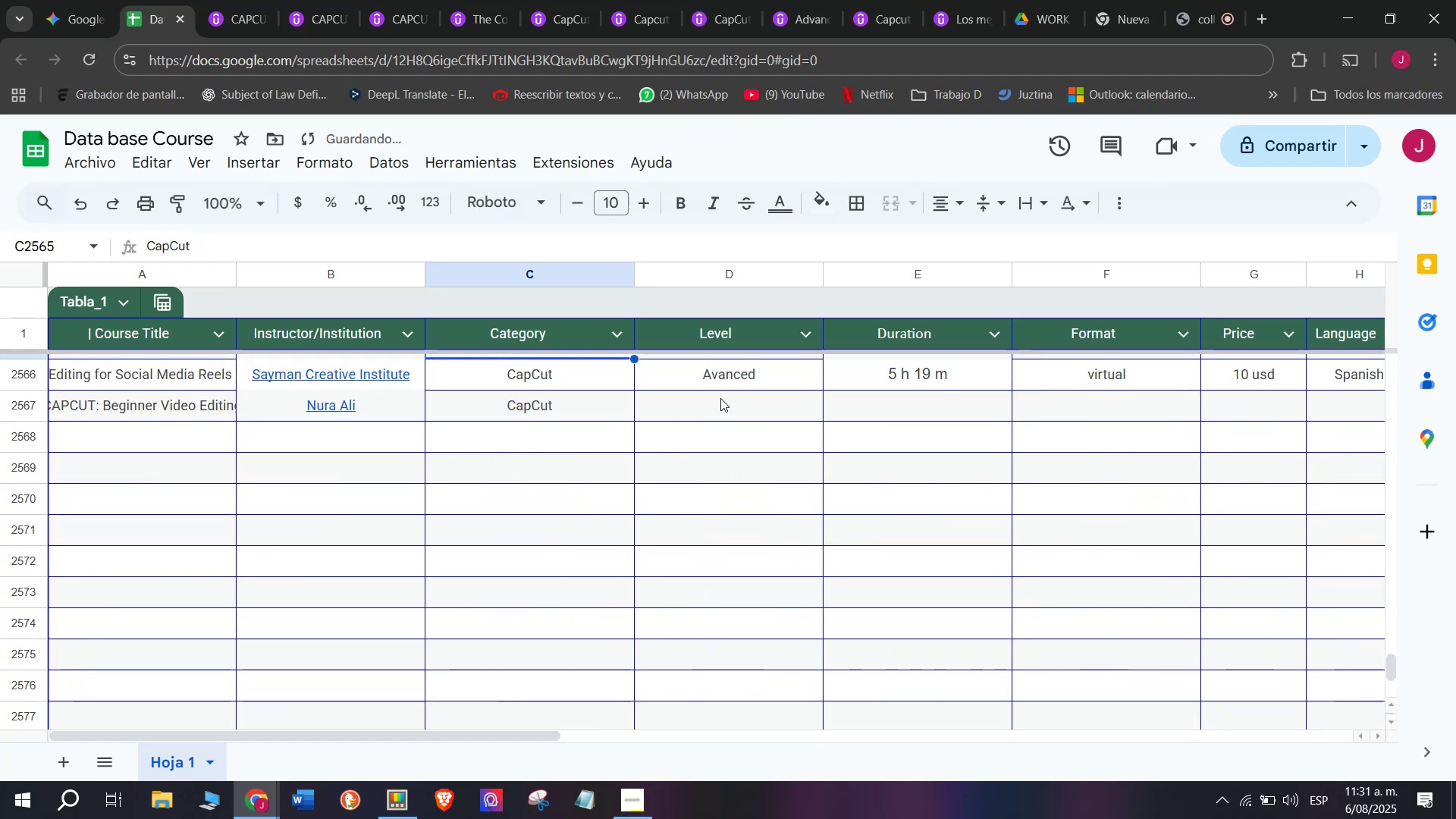 
left_click([720, 396])
 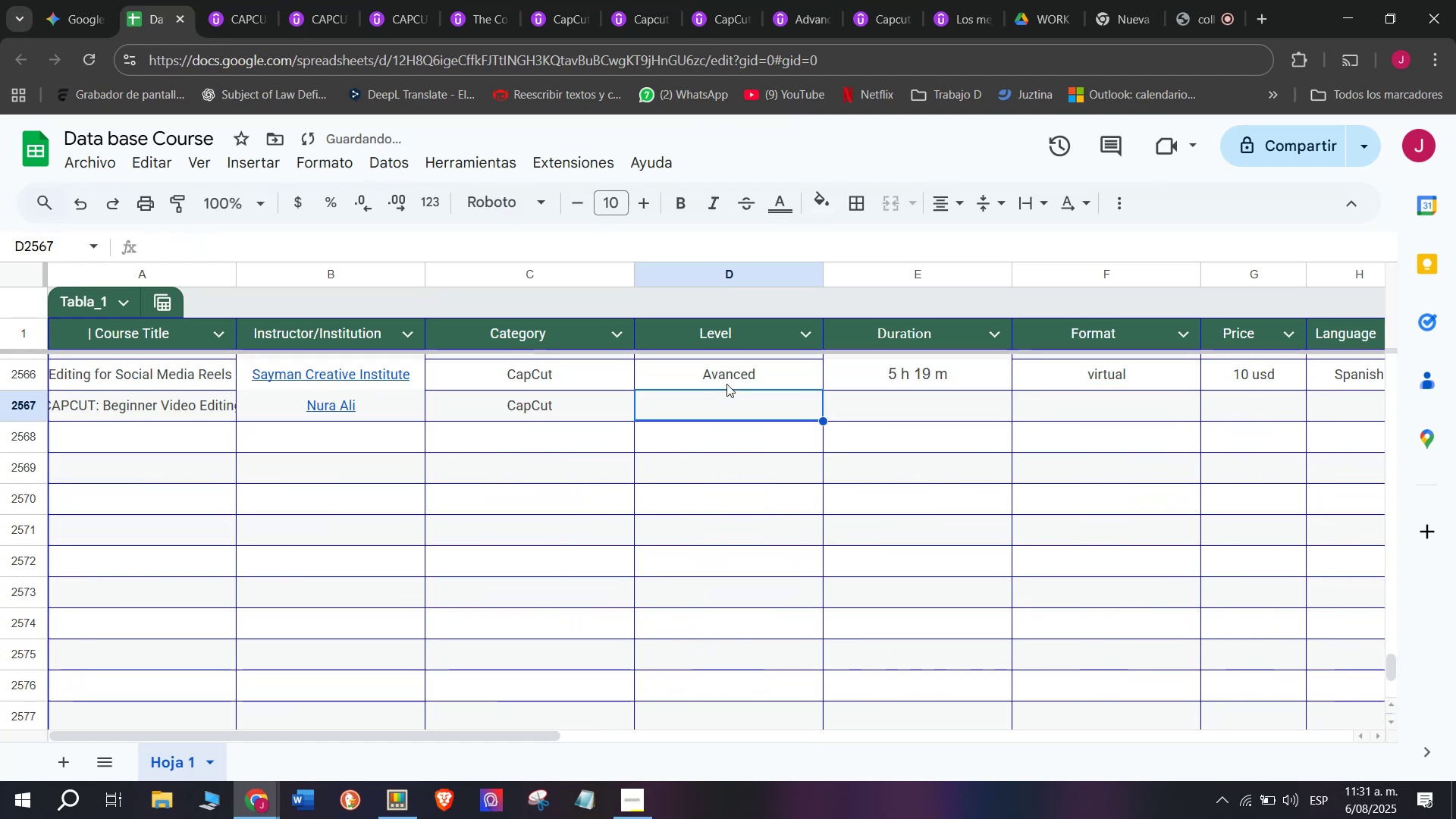 
key(Break)
 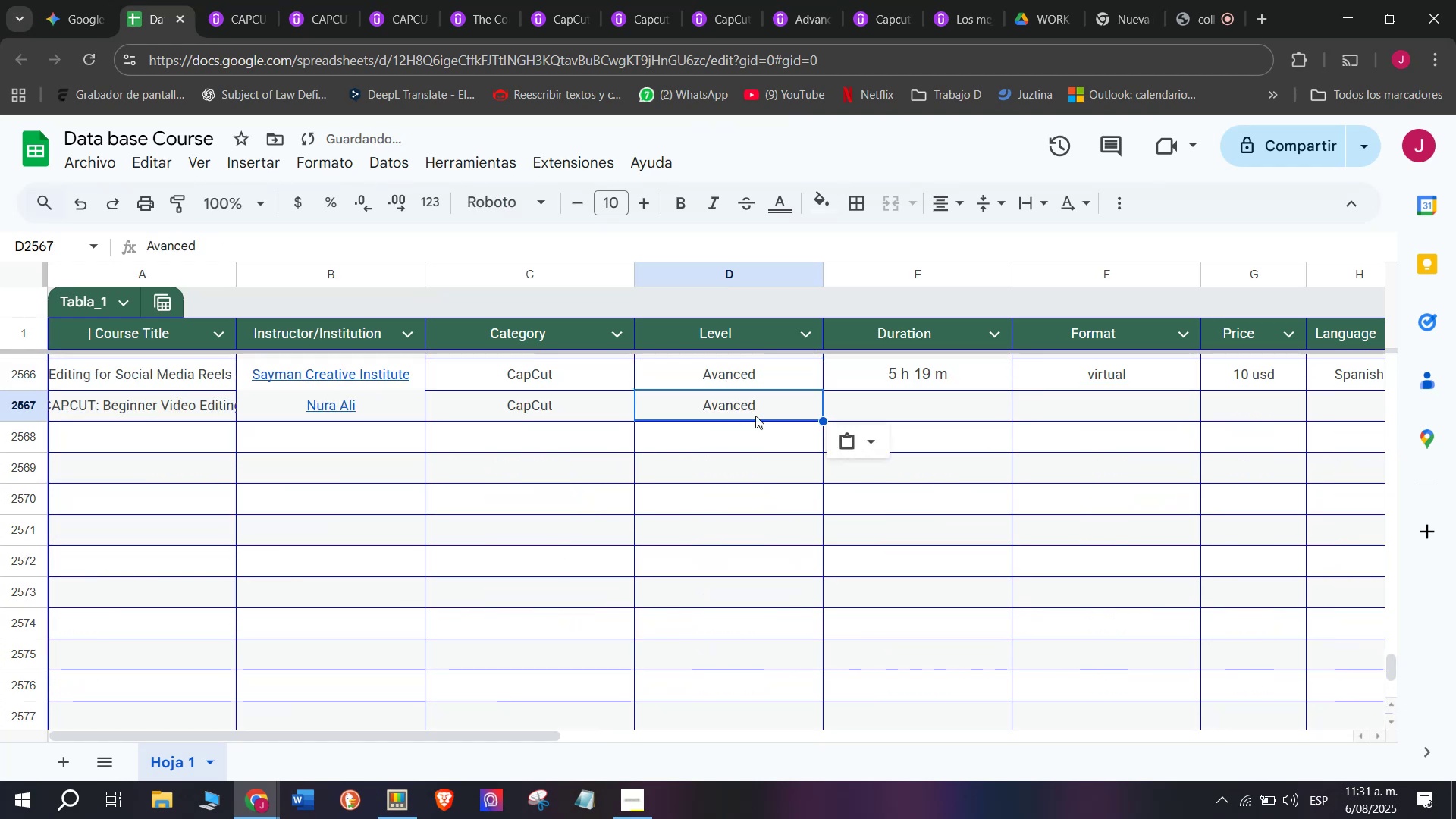 
key(Control+ControlLeft)
 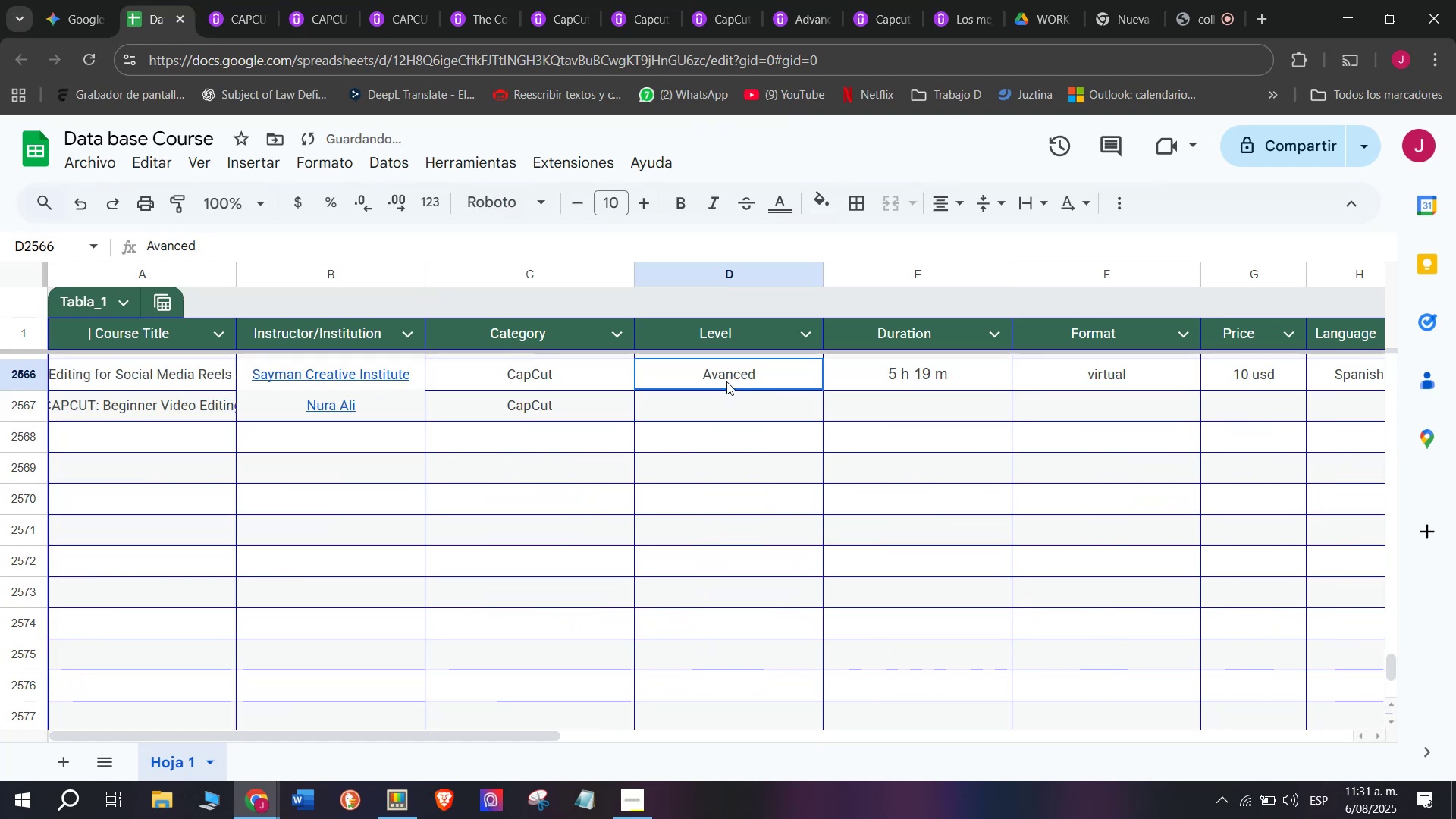 
key(Control+C)
 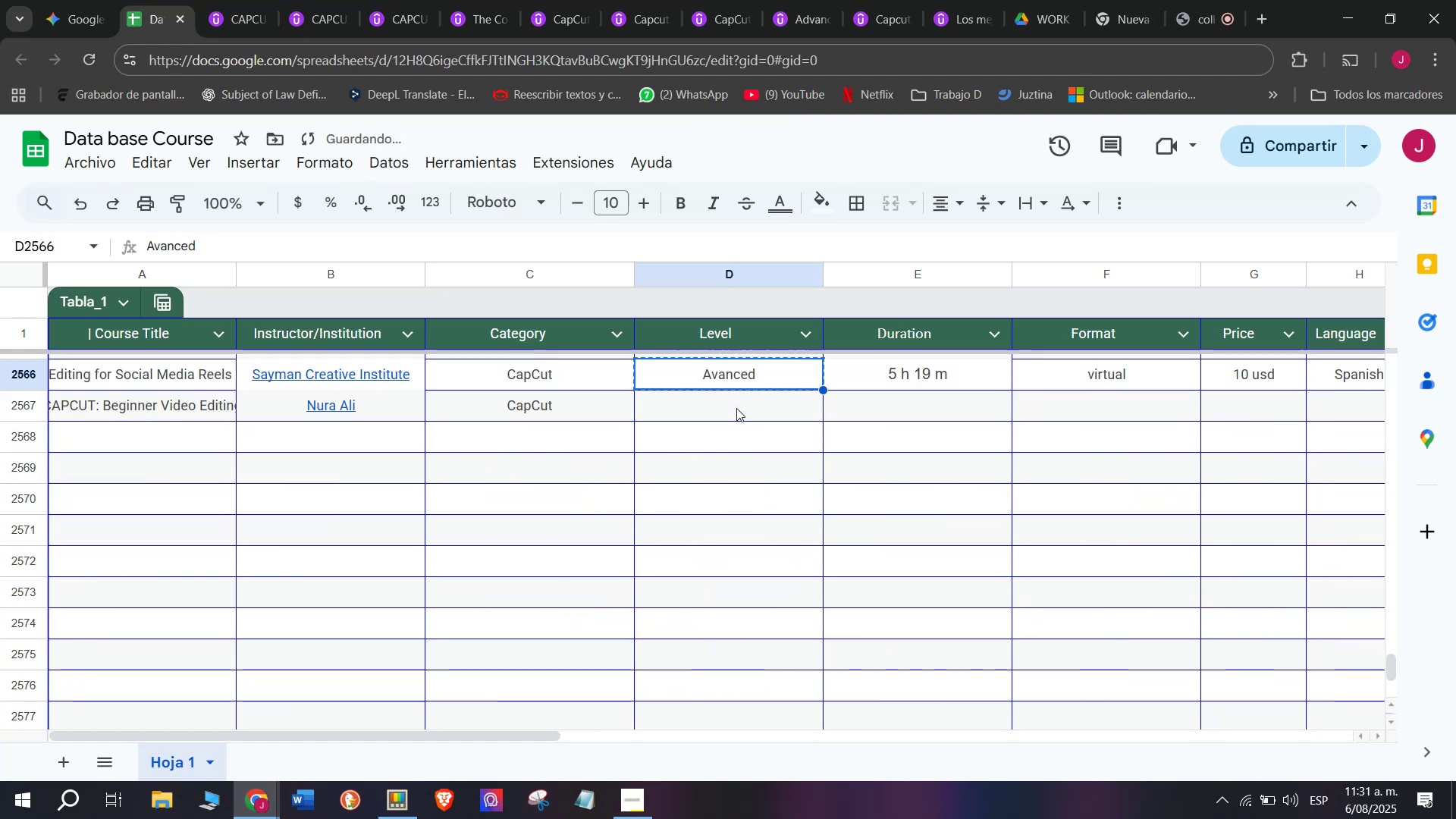 
triple_click([736, 408])
 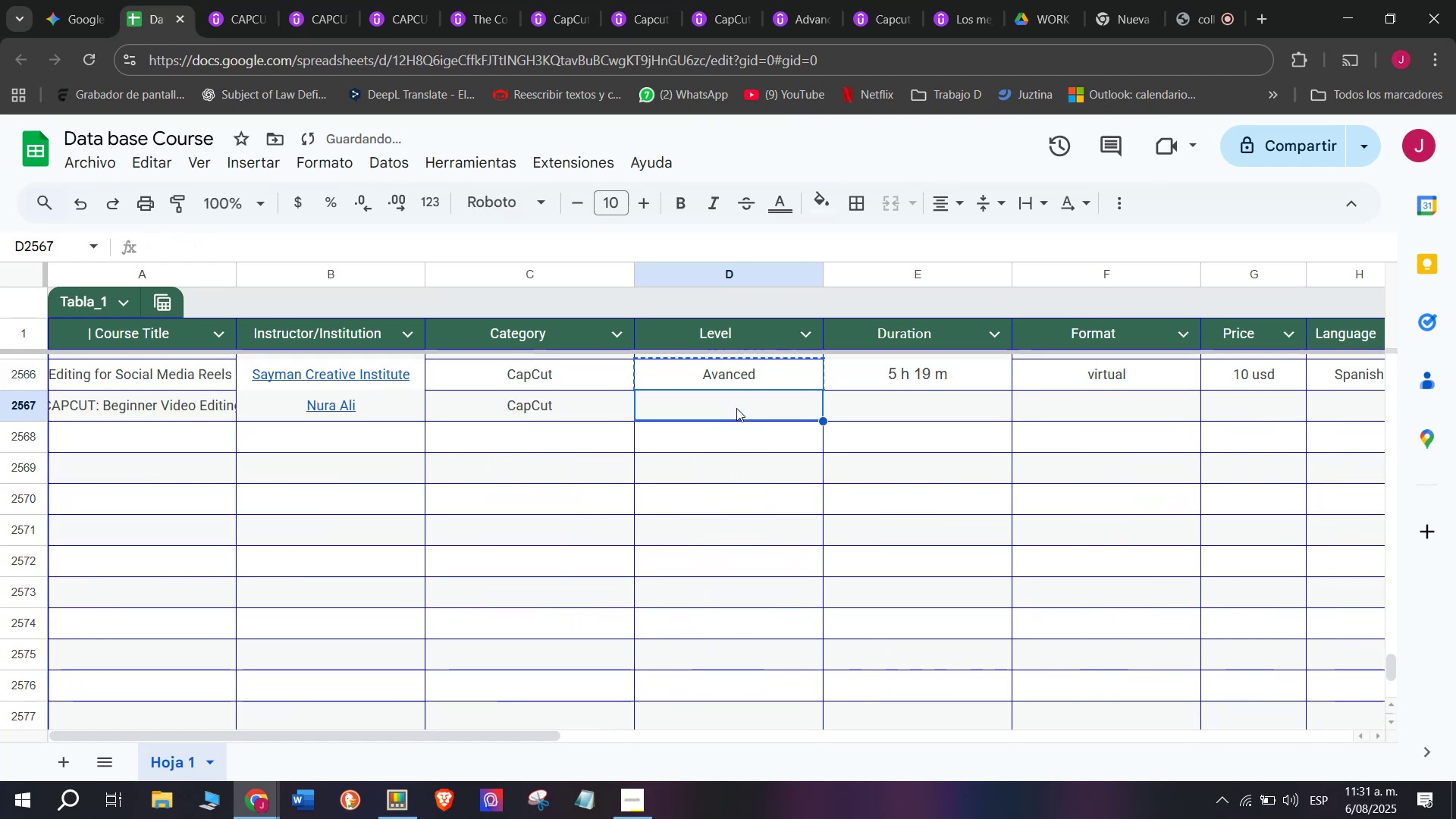 
key(Z)
 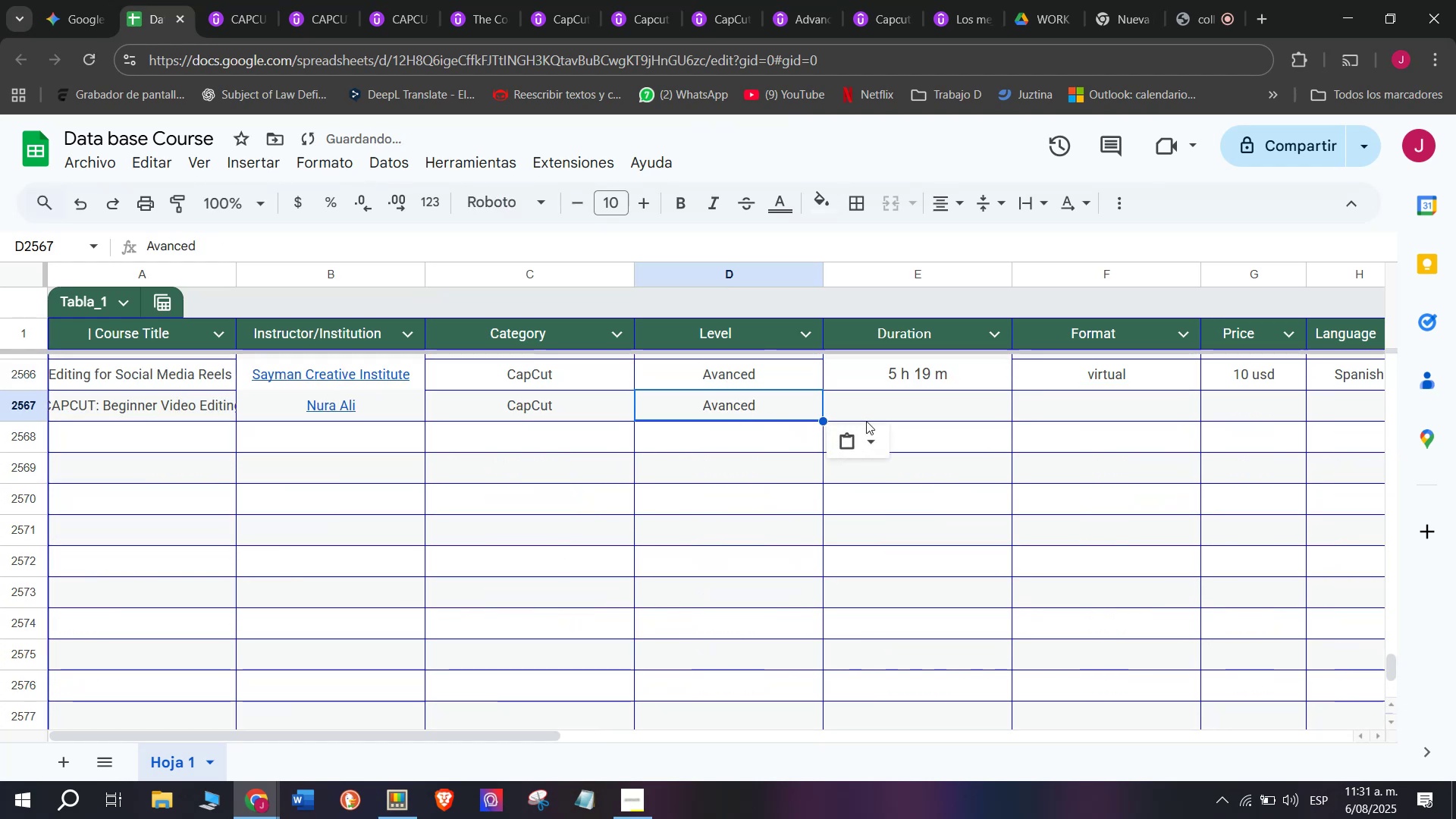 
key(Control+ControlLeft)
 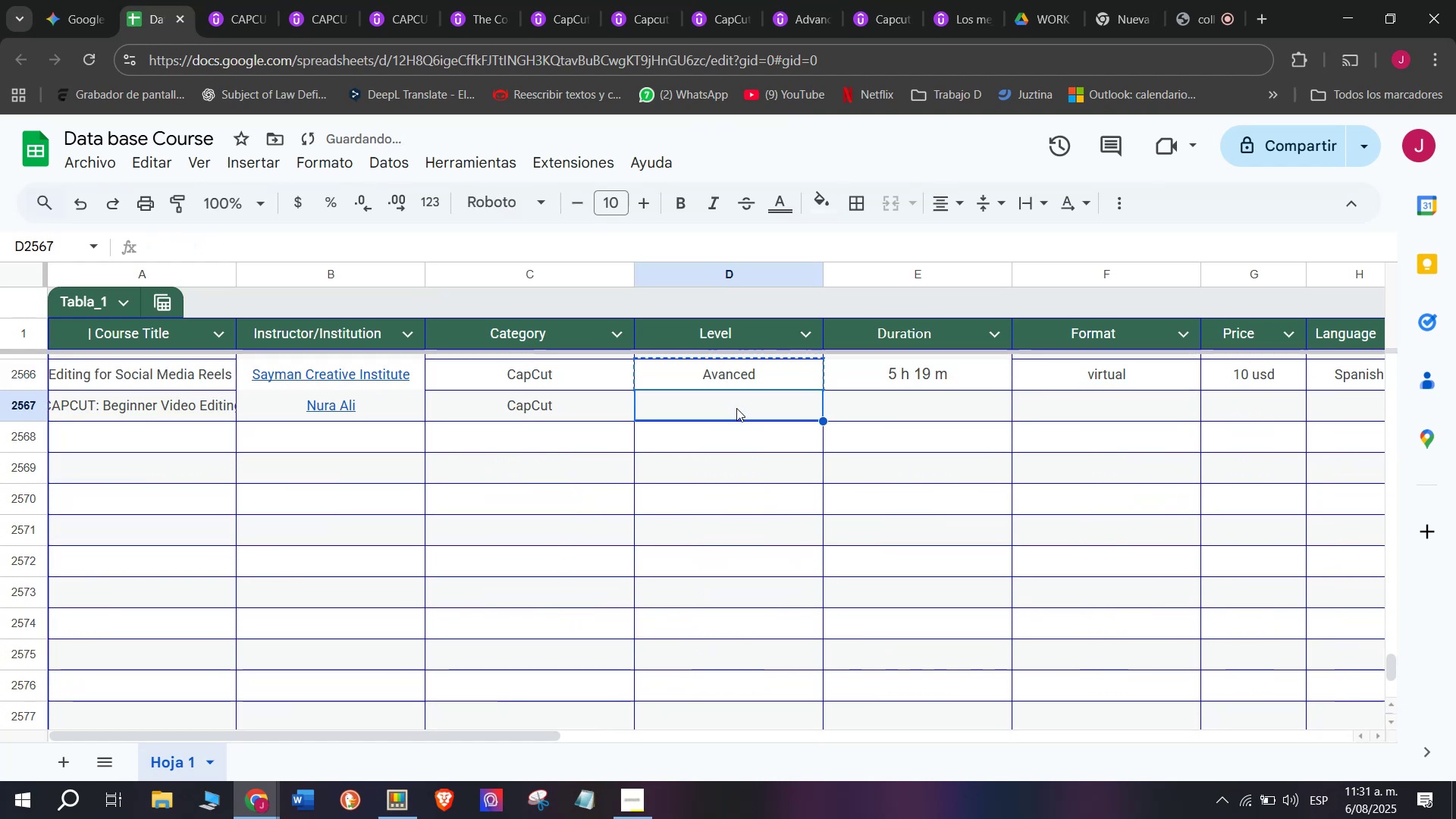 
key(Control+V)
 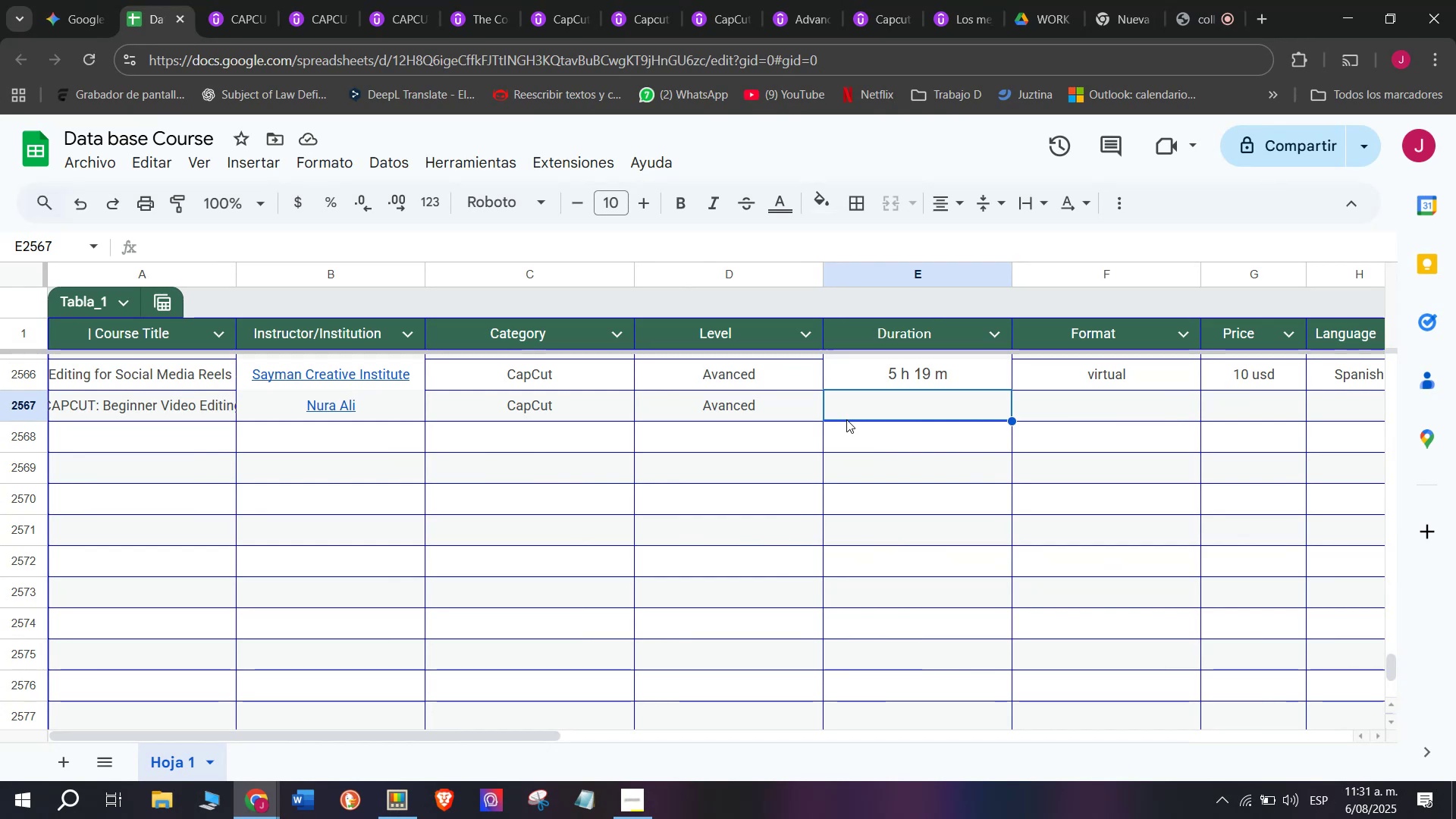 
wait(12.05)
 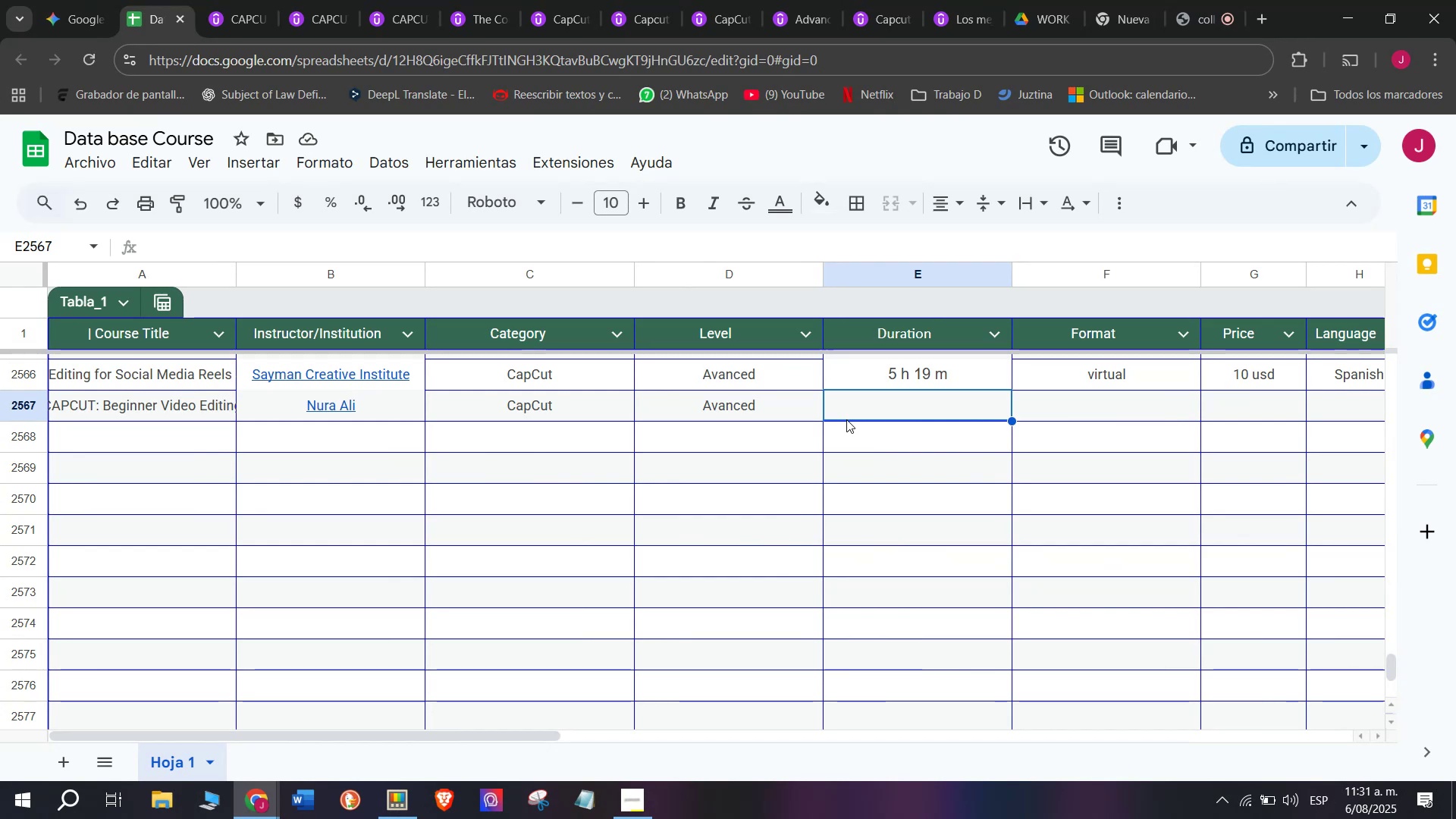 
left_click([247, 0])
 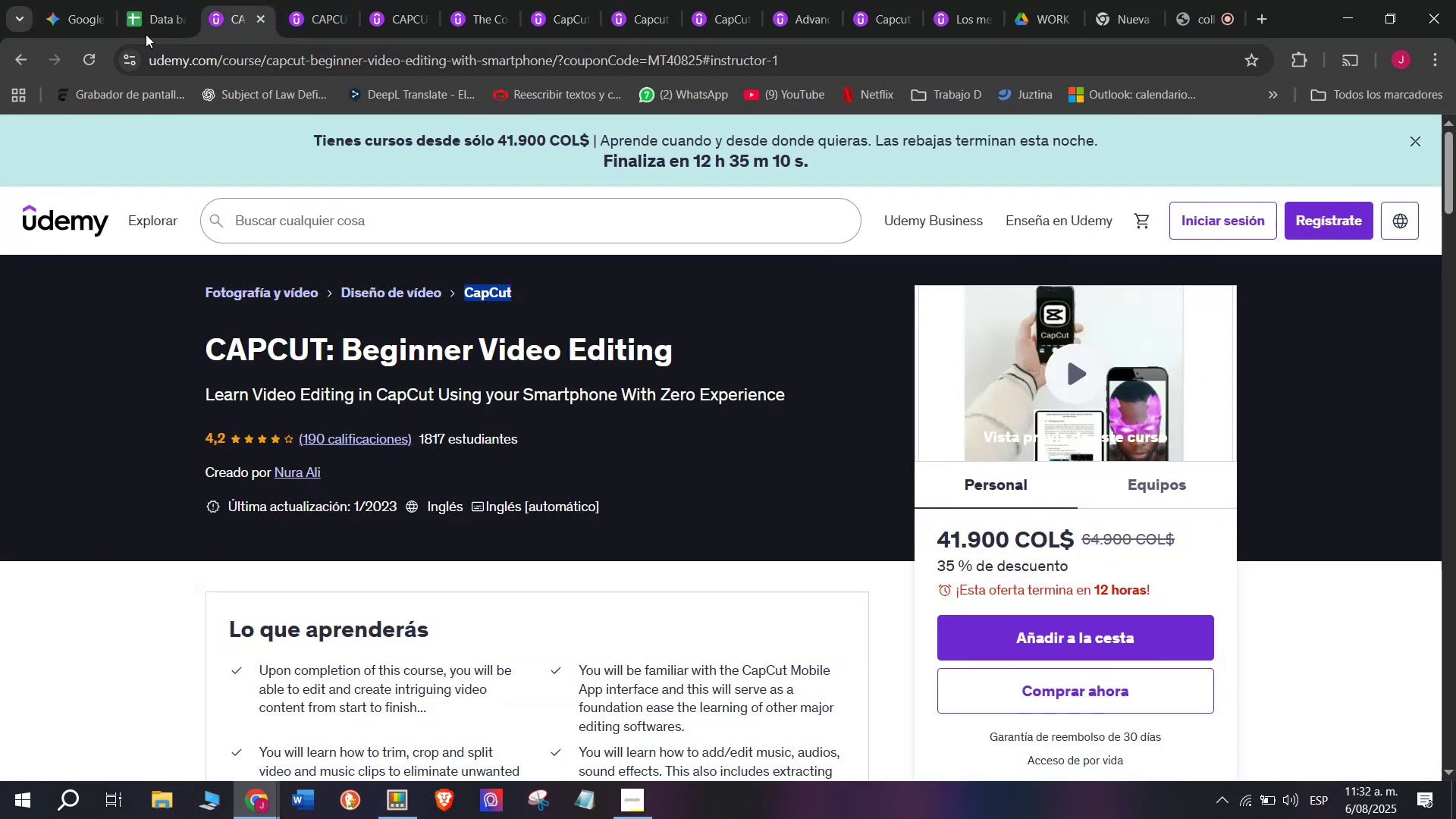 
left_click([141, 0])
 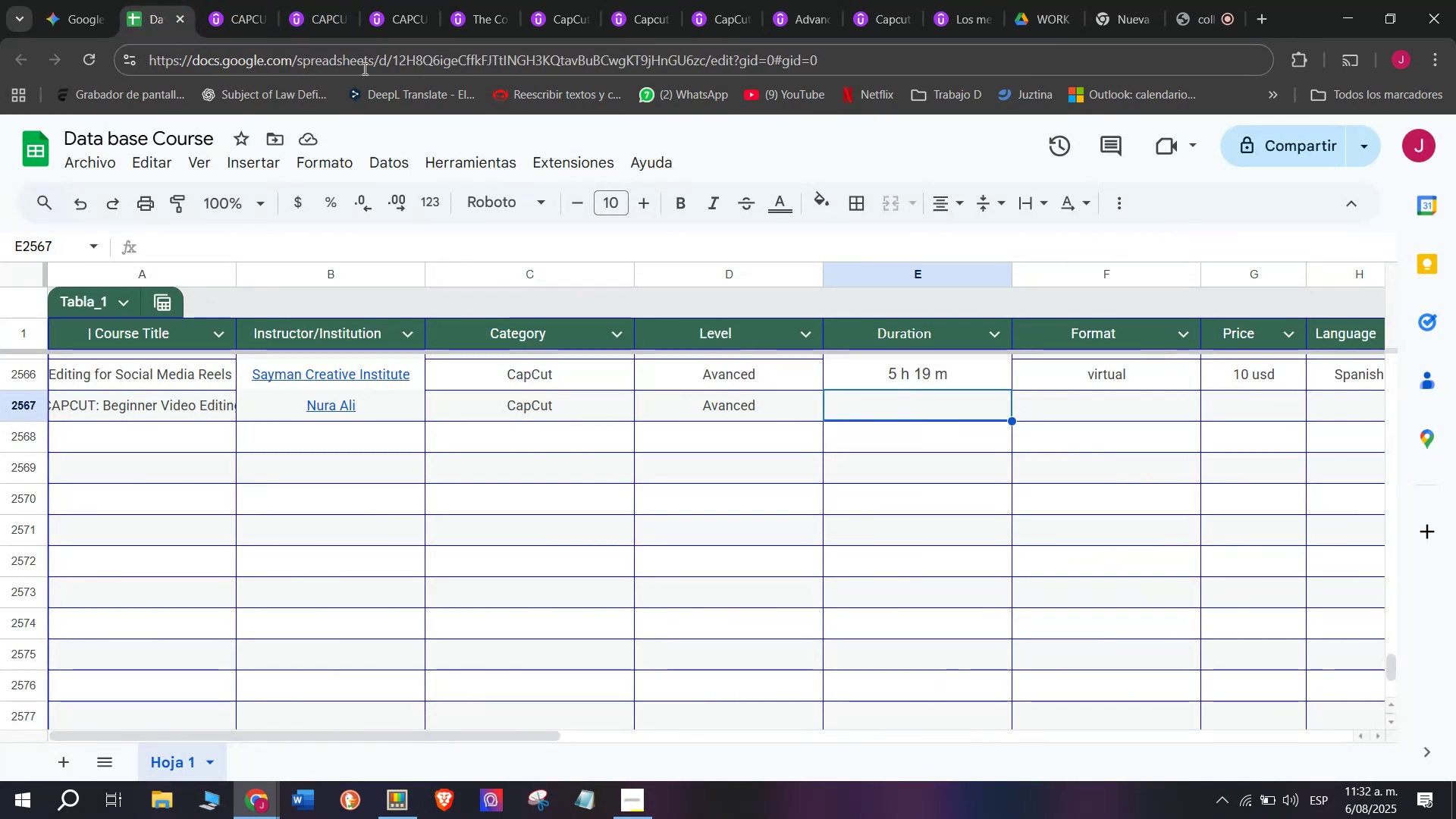 
left_click([214, 0])
 